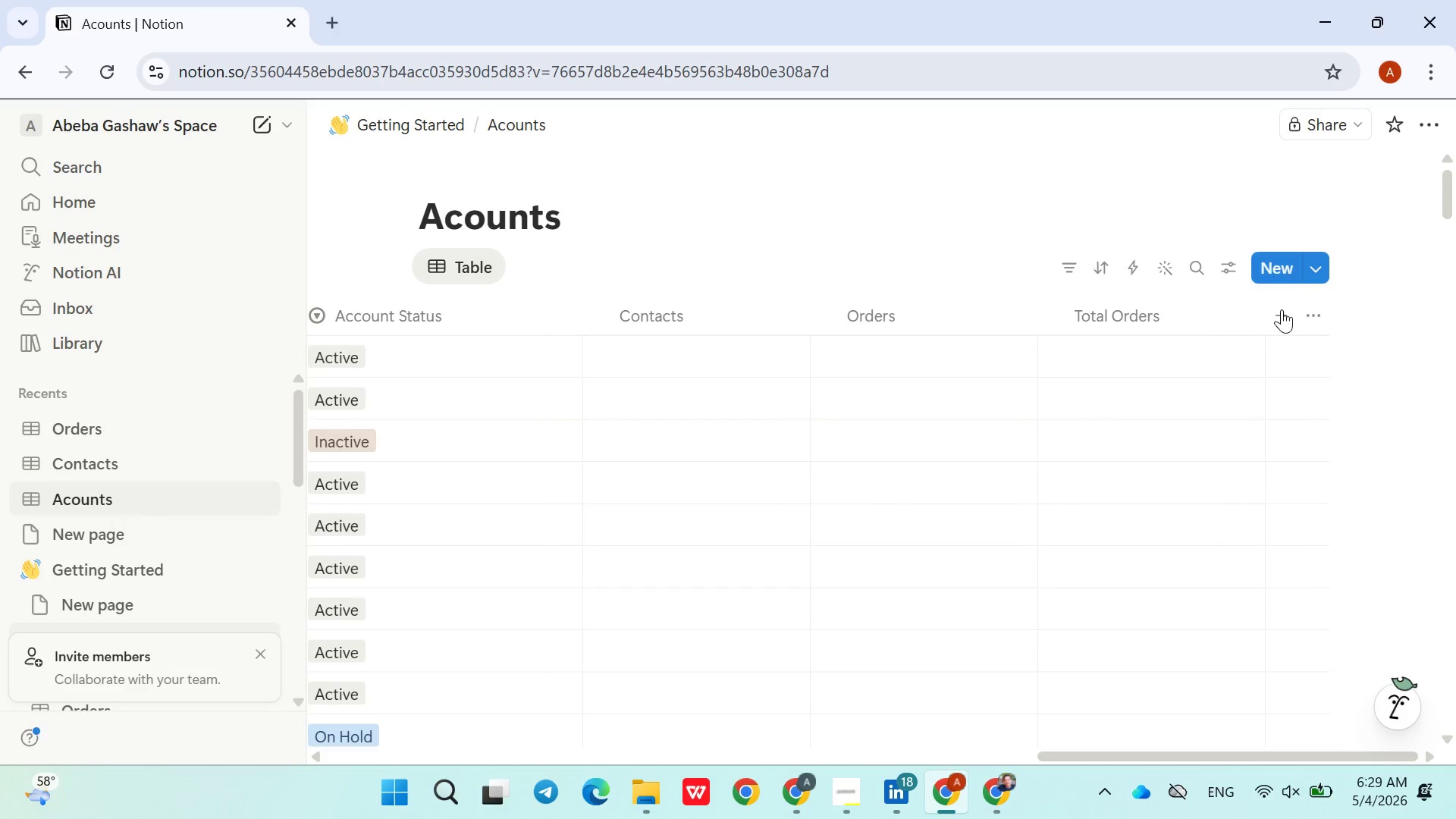 
left_click([1282, 308])
 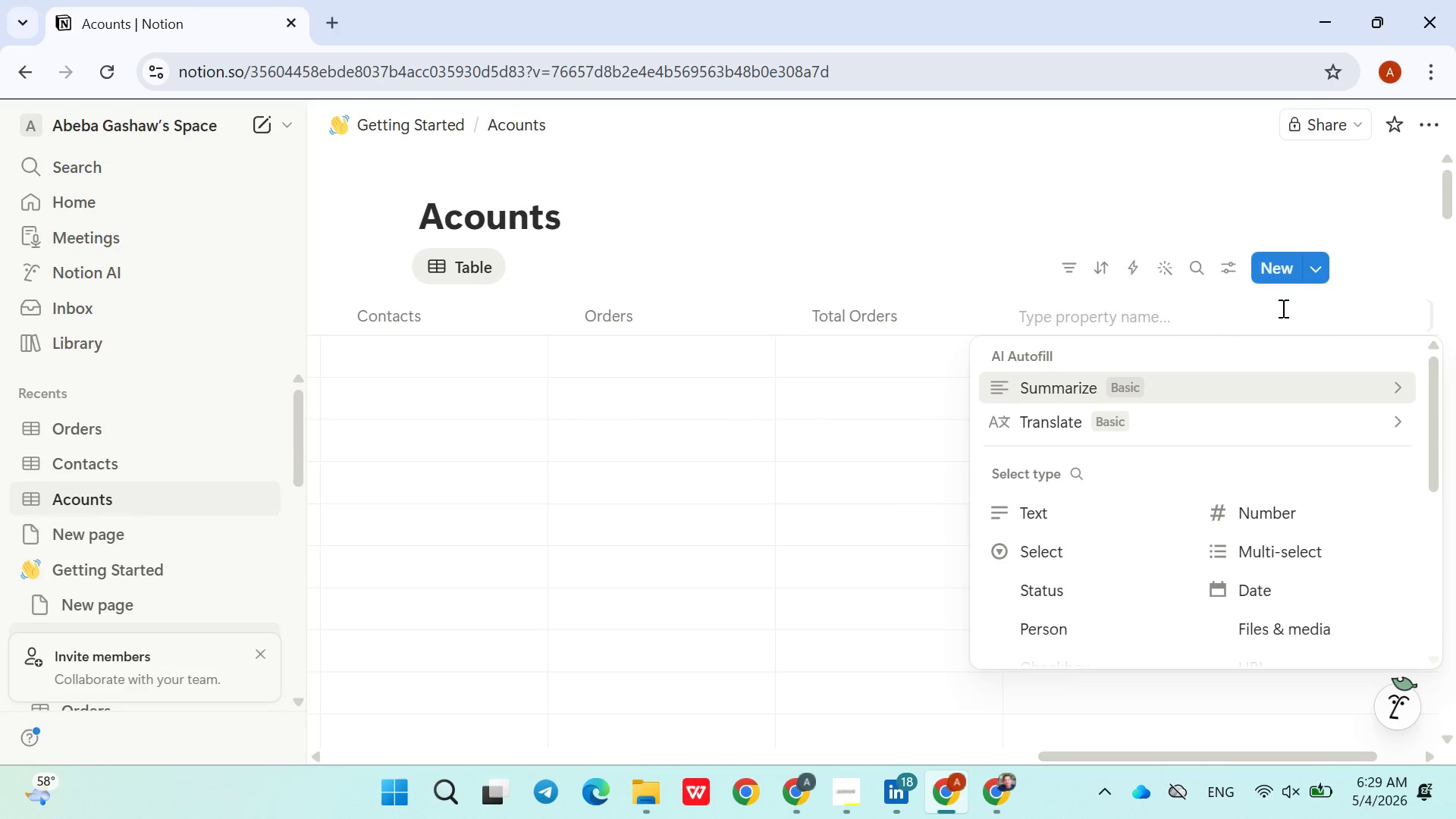 
type(Total Value)
 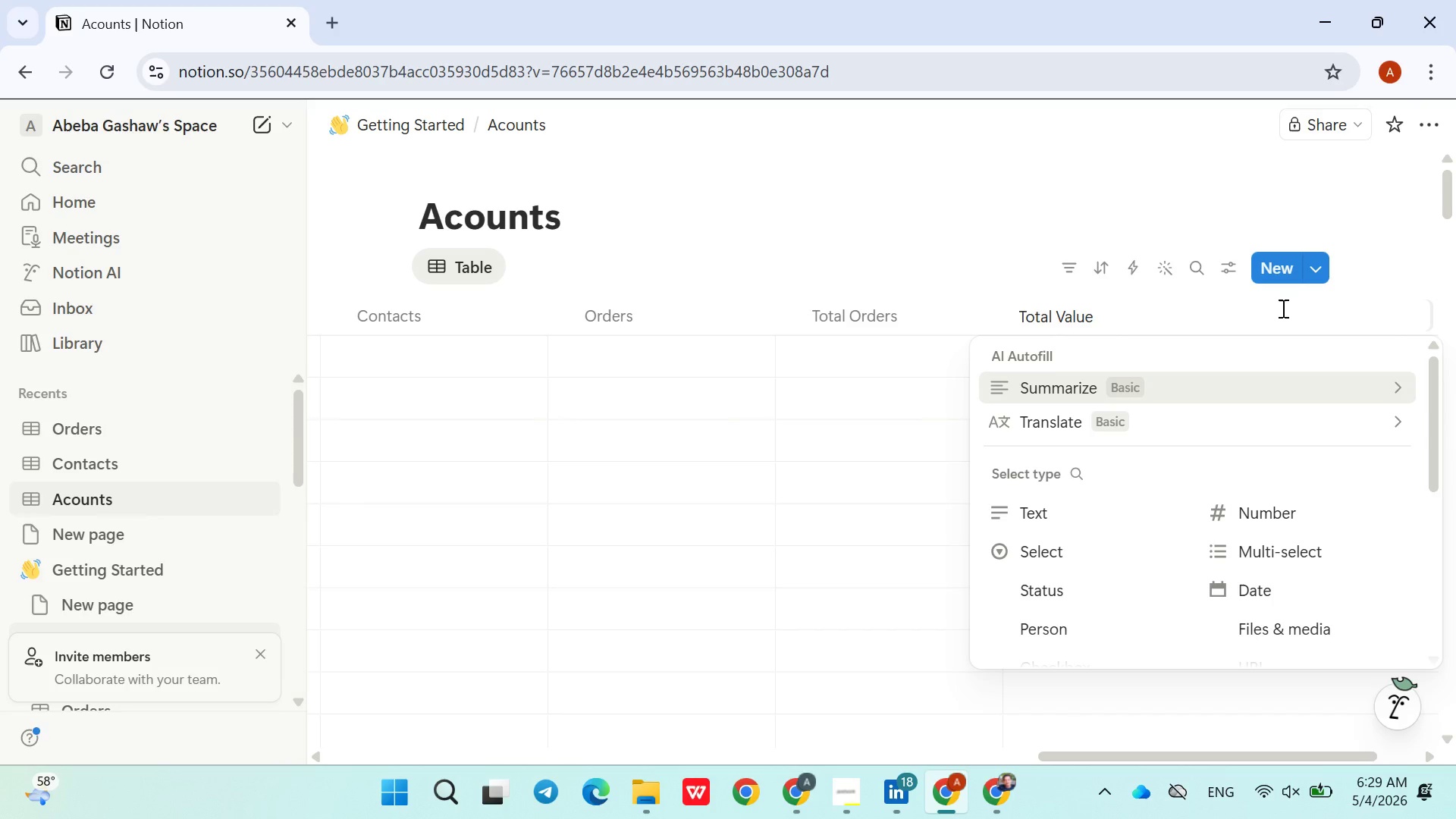 
left_click([1286, 597])
 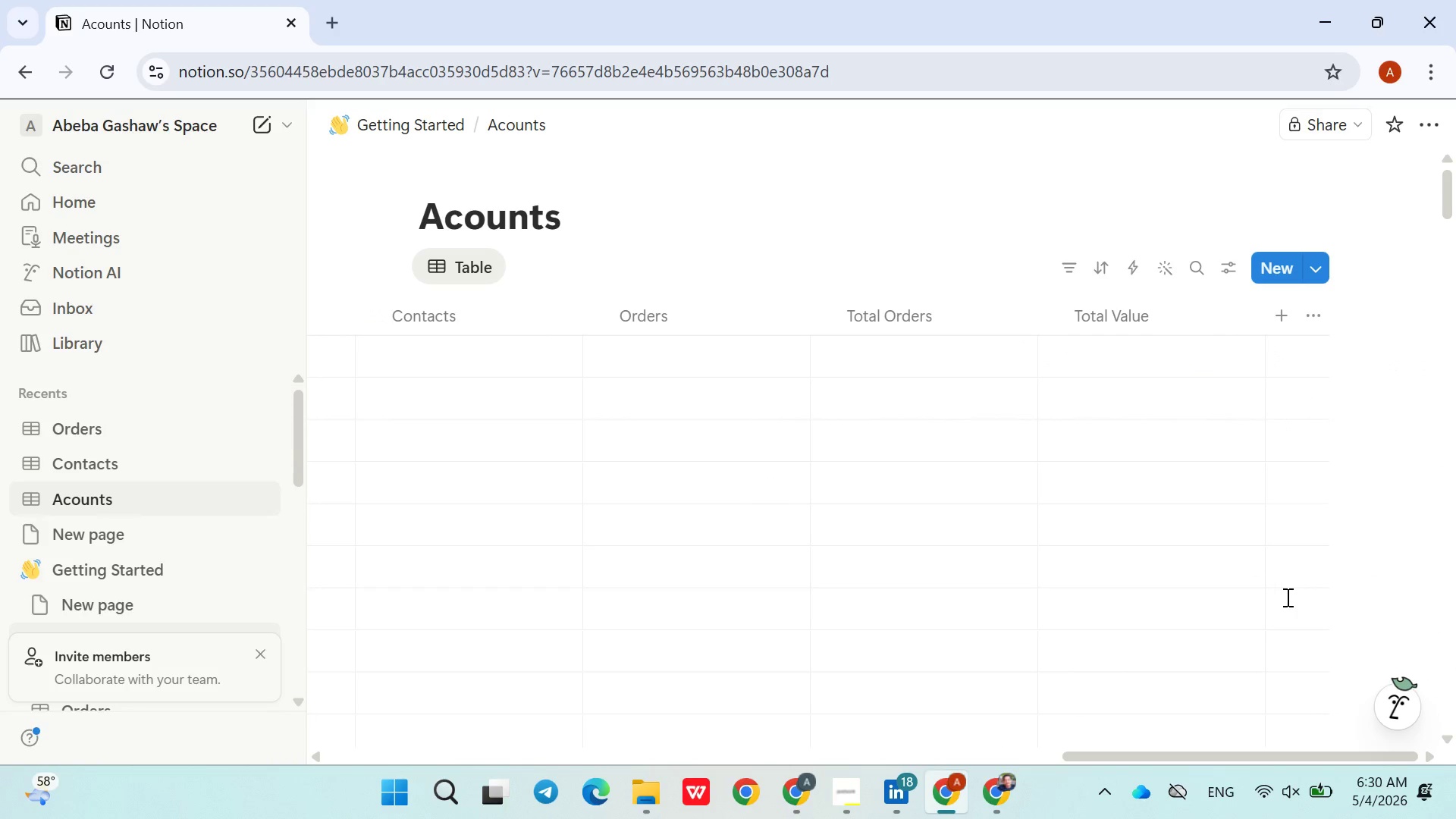 
wait(15.81)
 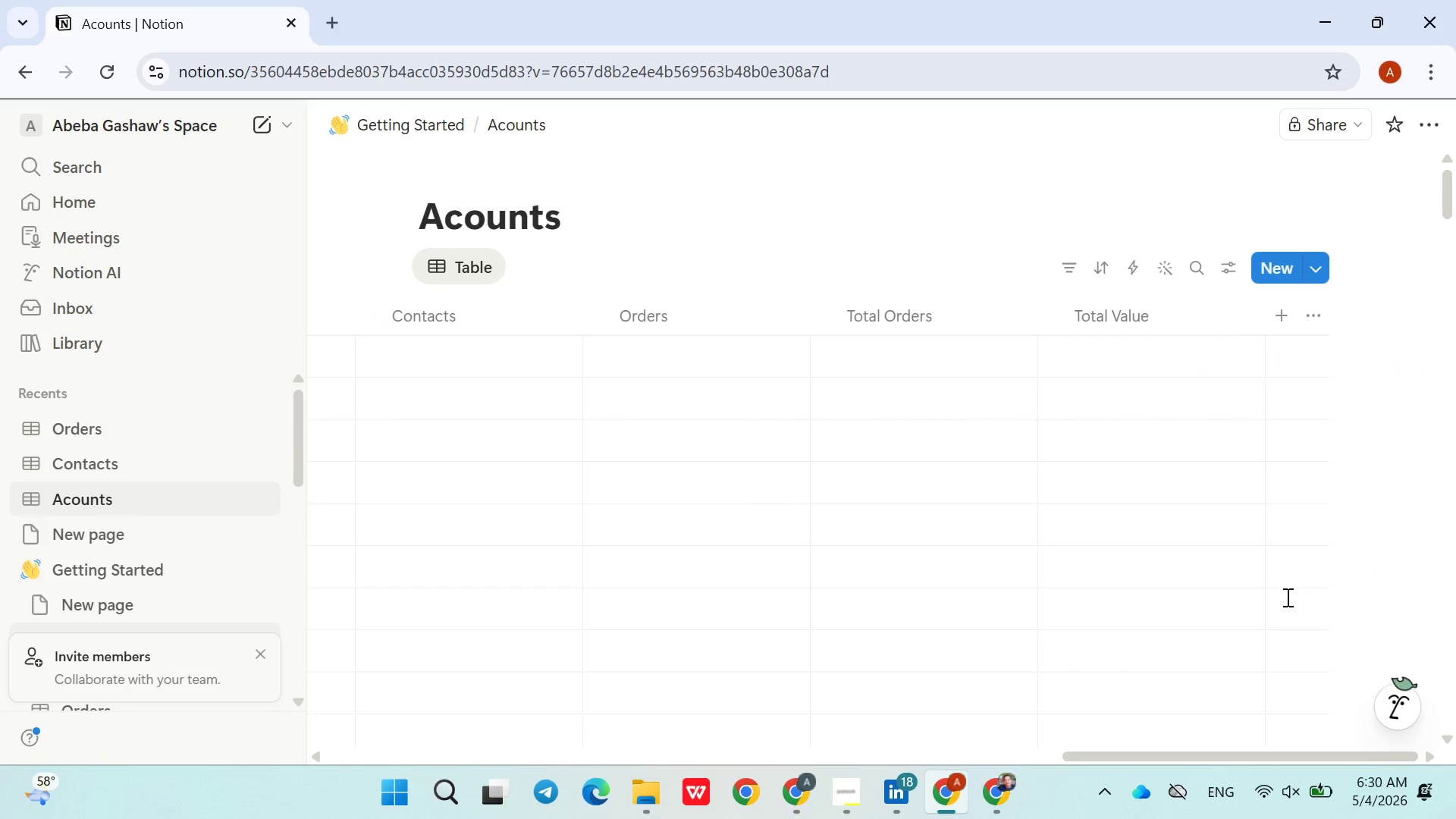 
type(Account Health)
 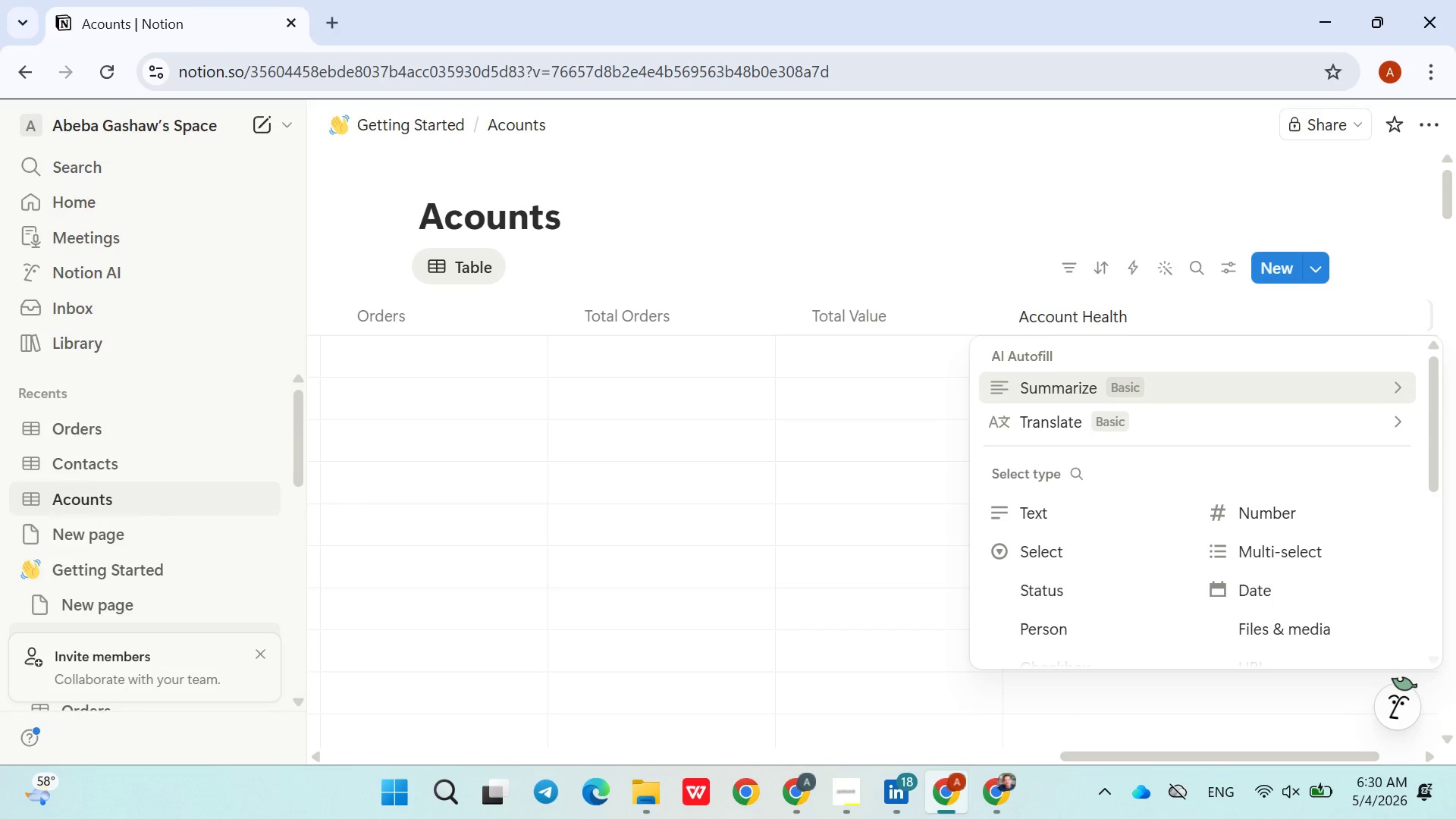 
left_click_drag(start_coordinate=[1033, 499], to_coordinate=[1056, 524])
 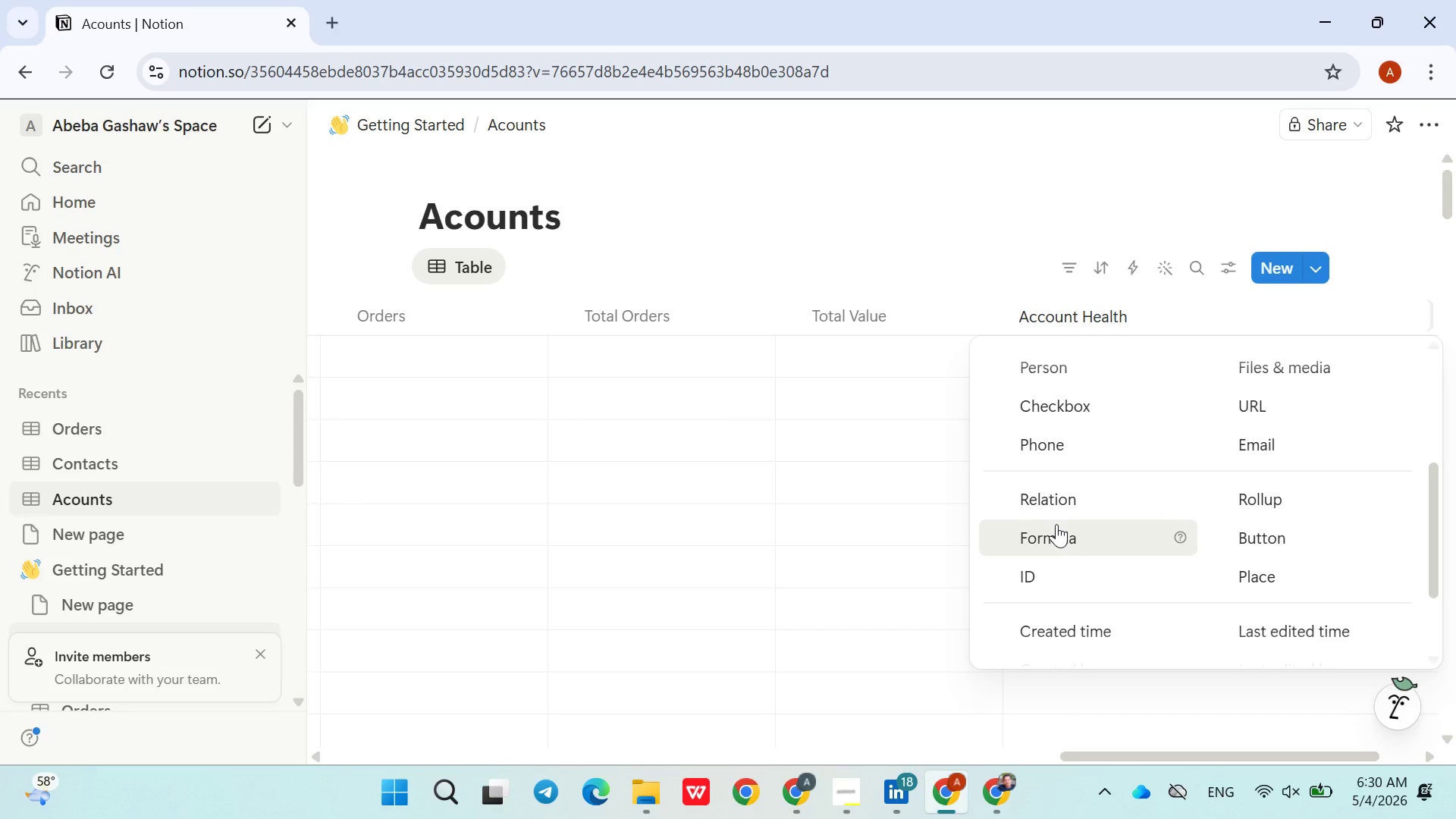 
left_click([1056, 524])
 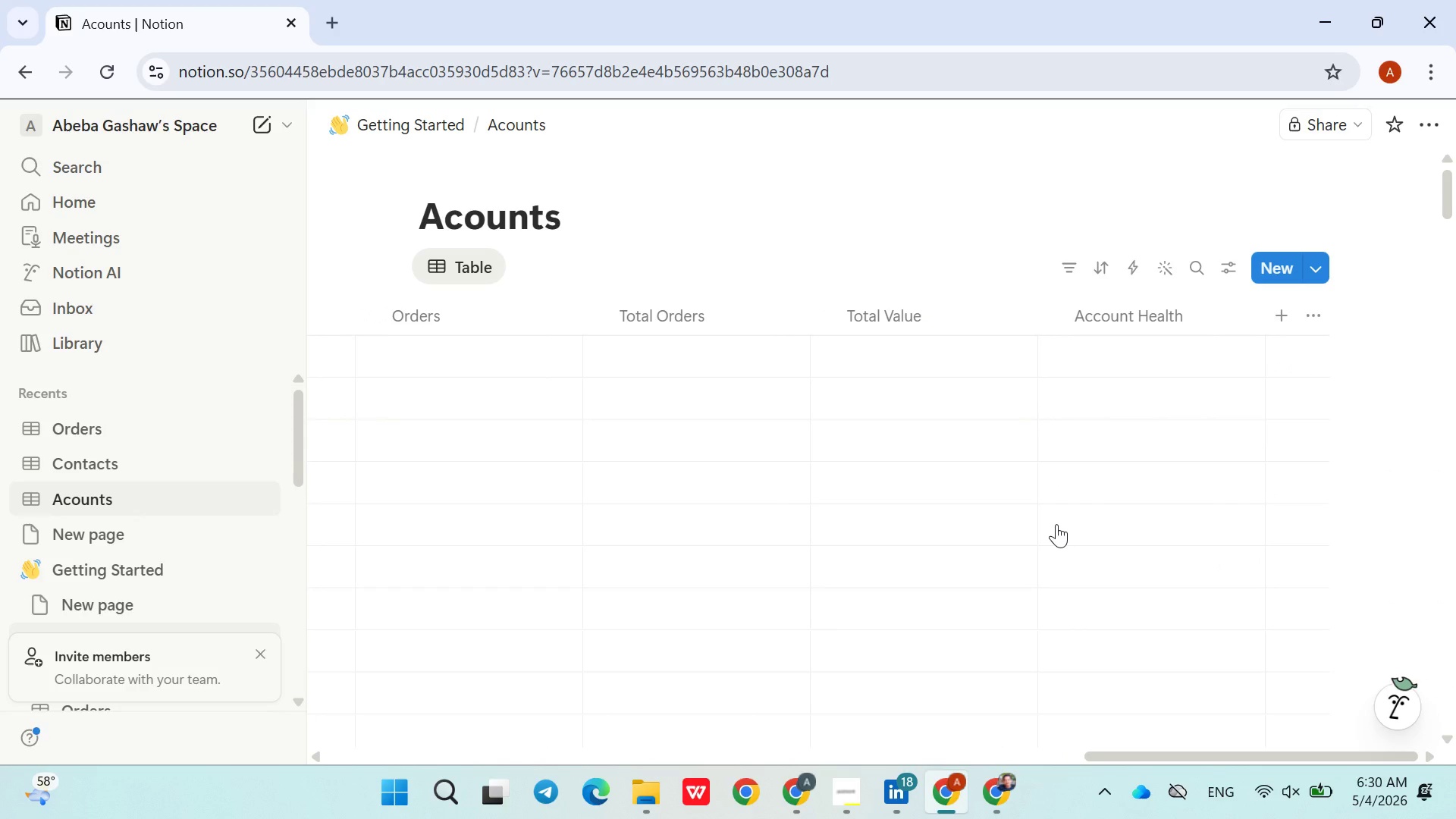 
wait(27.06)
 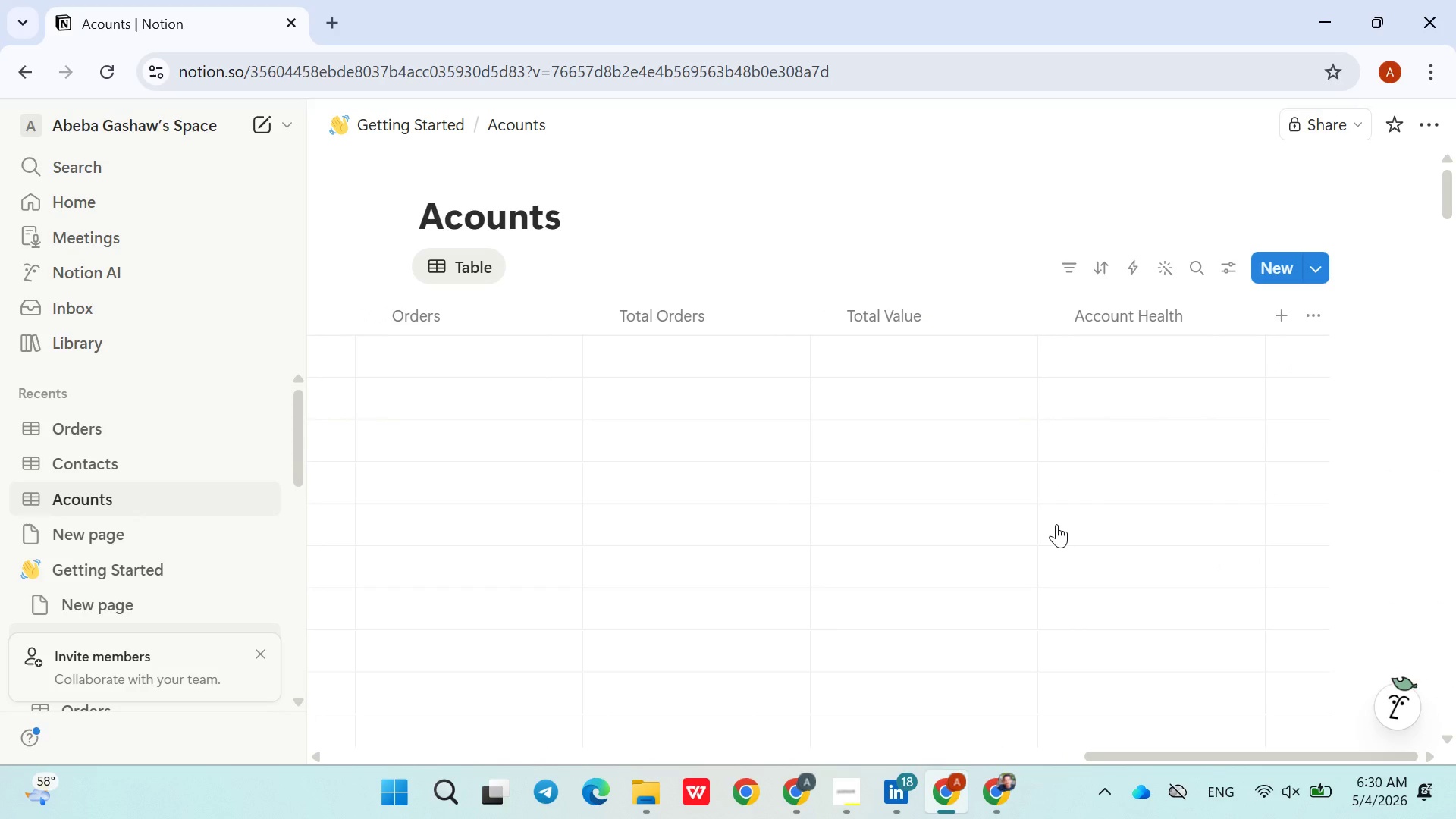 
left_click([560, 793])
 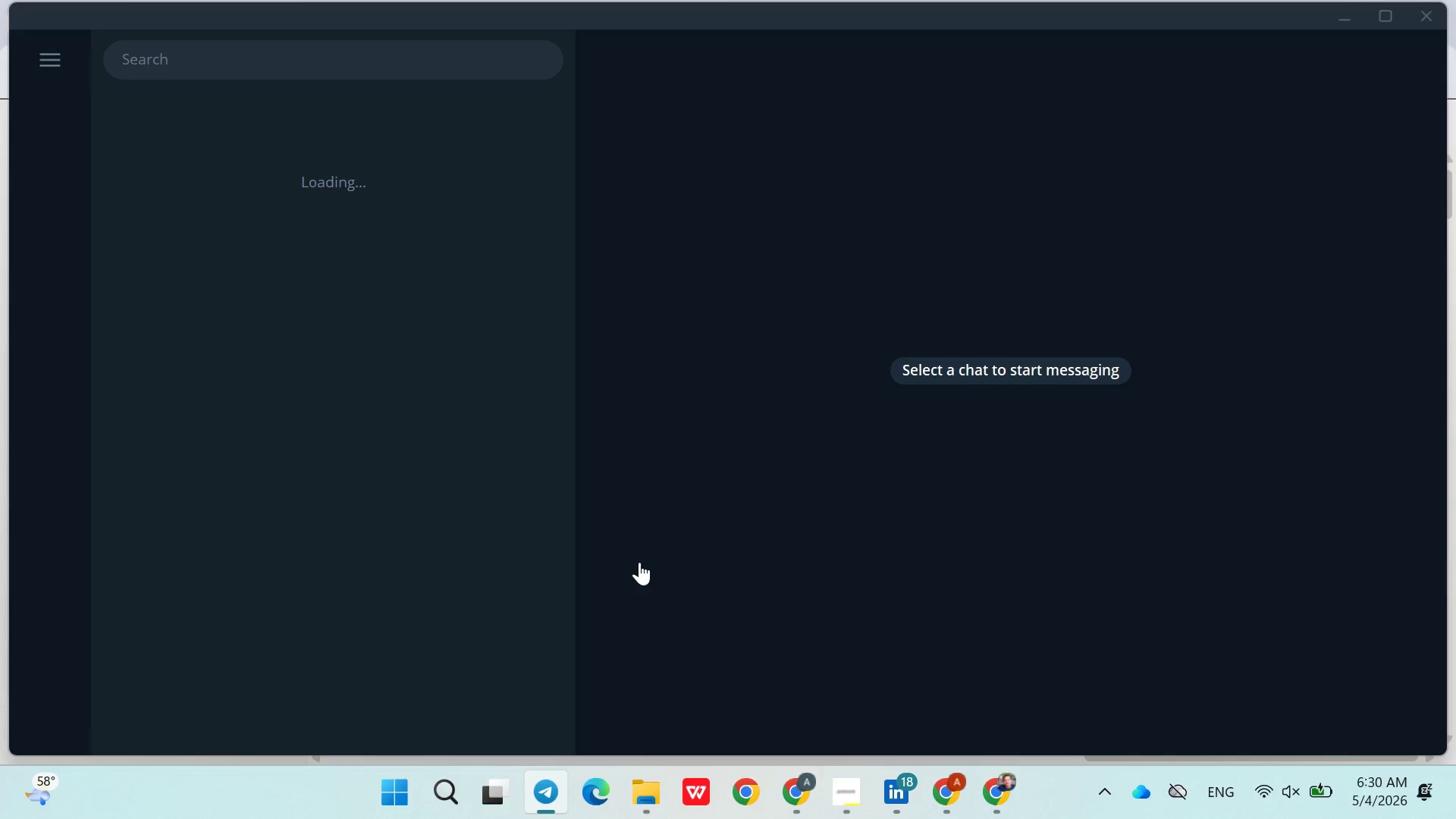 
wait(10.7)
 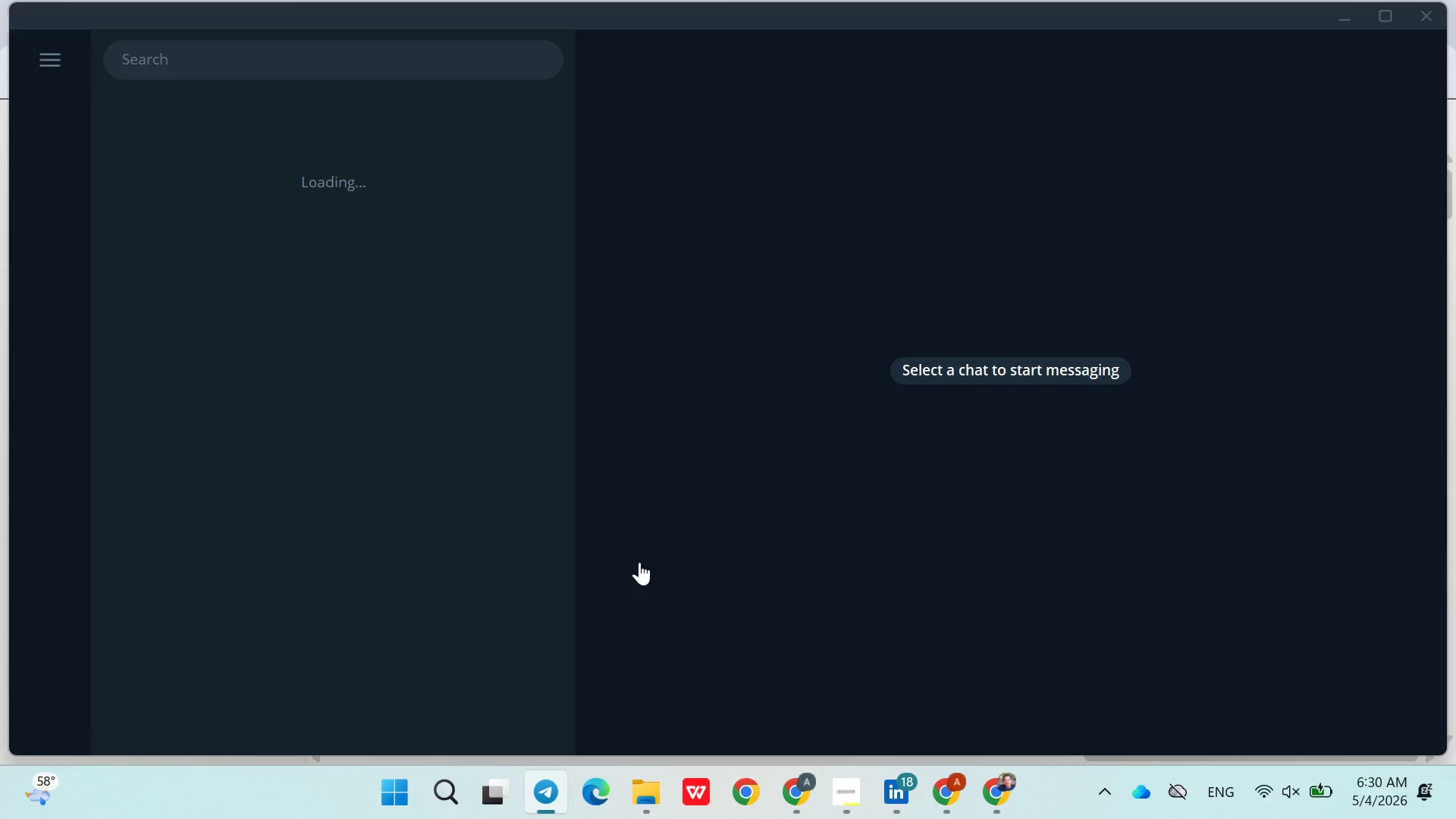 
left_click([341, 155])
 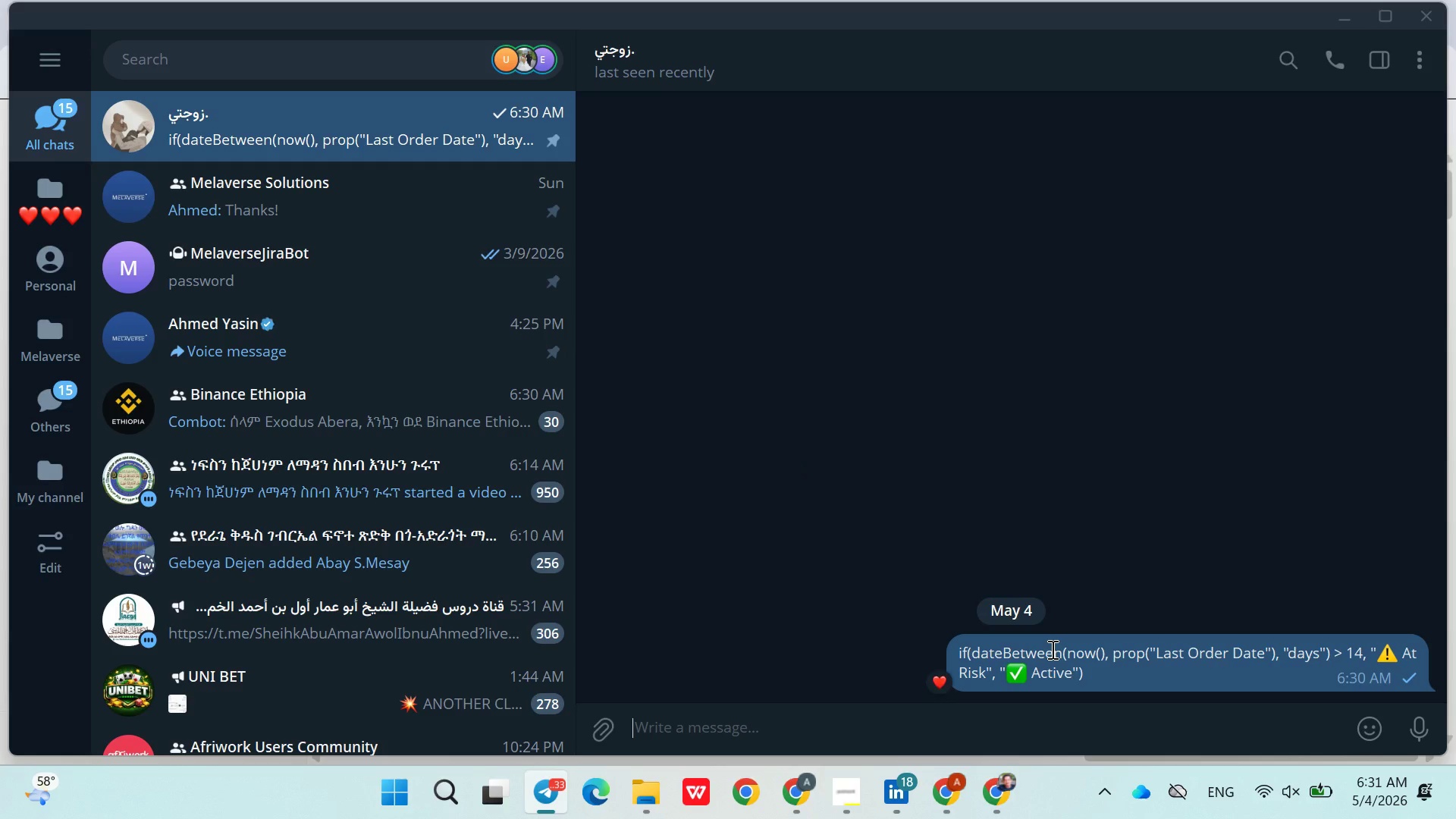 
right_click([1051, 649])
 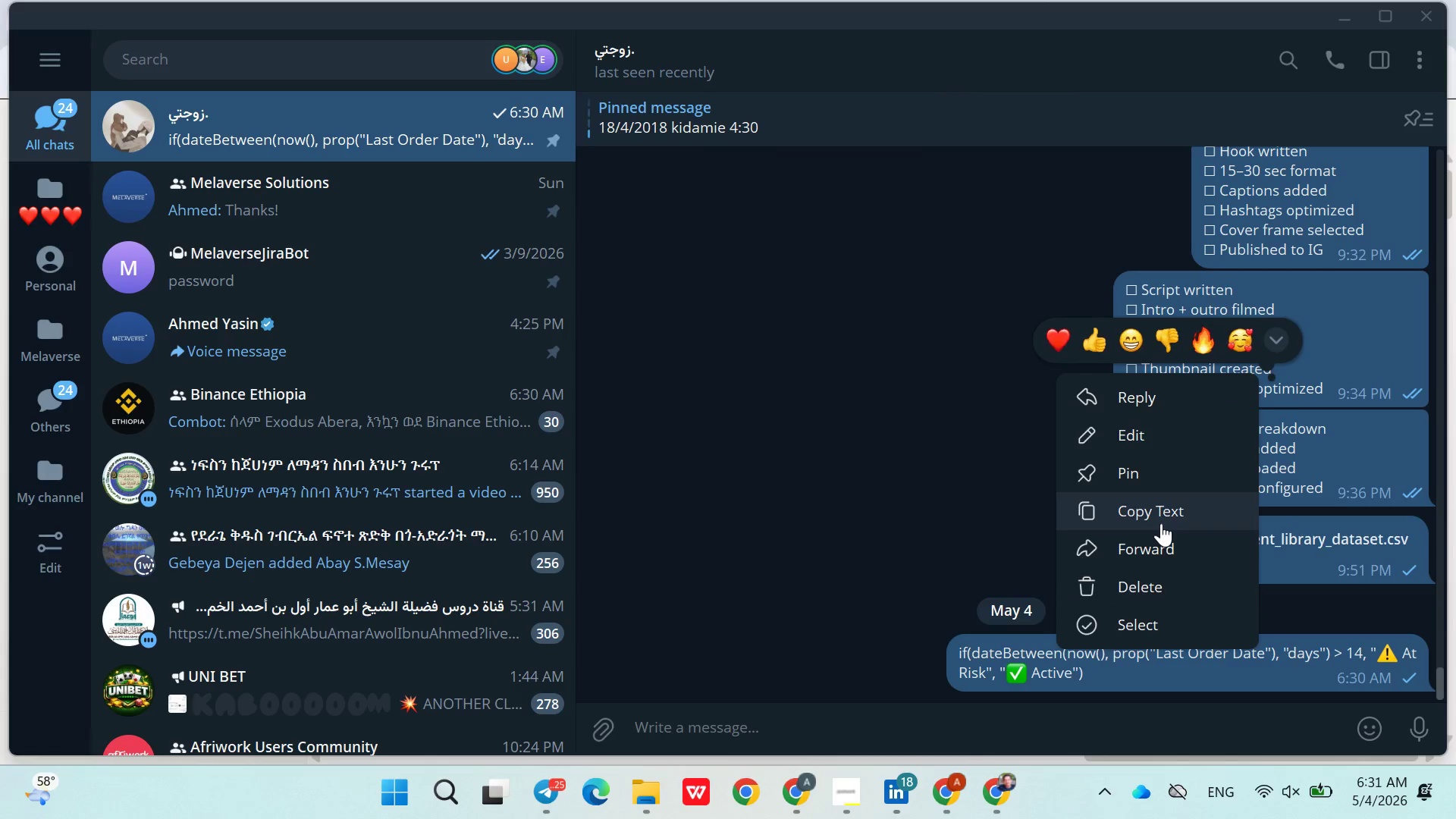 
left_click([1152, 504])
 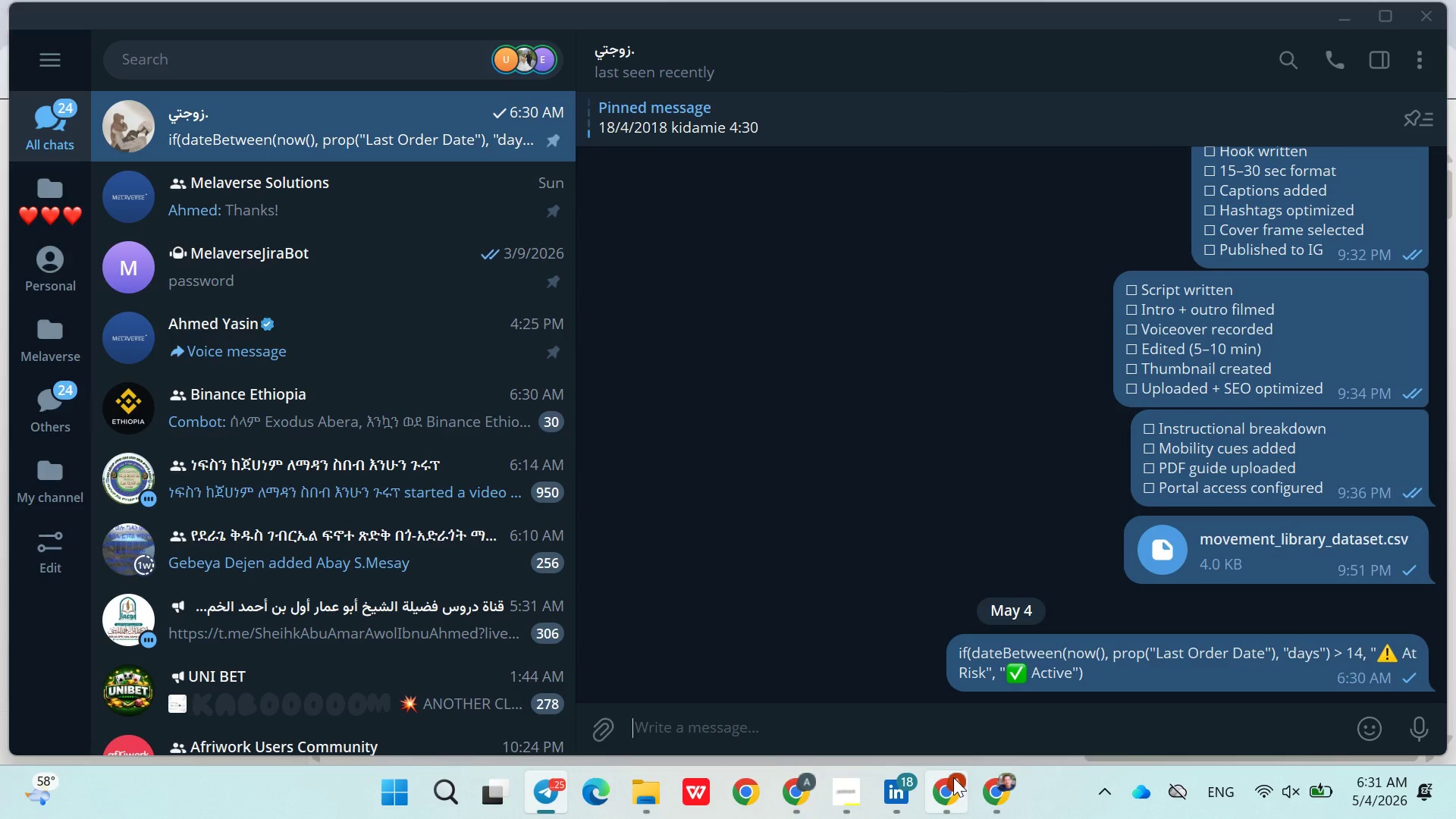 
left_click([966, 805])
 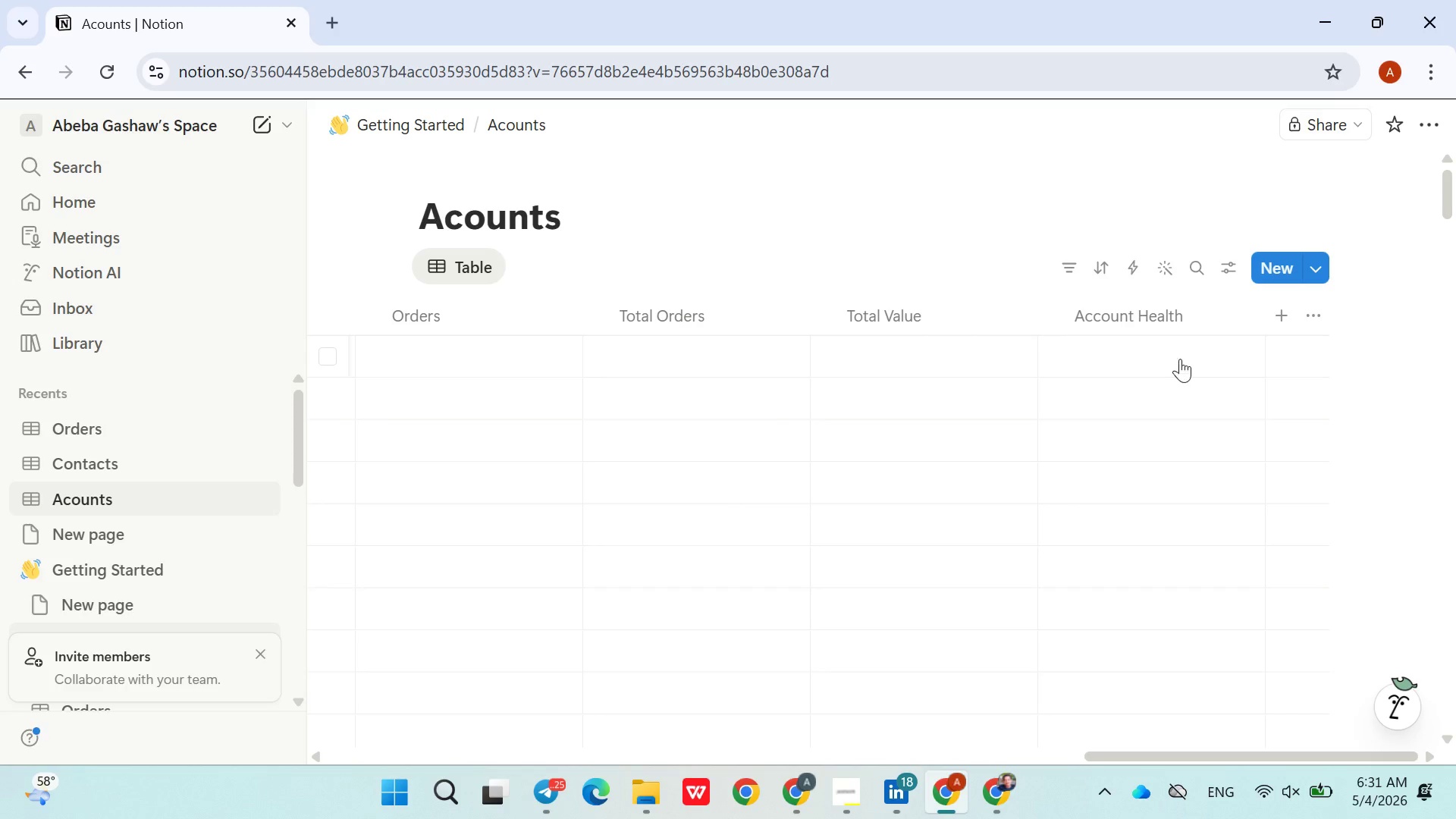 
left_click([1188, 358])
 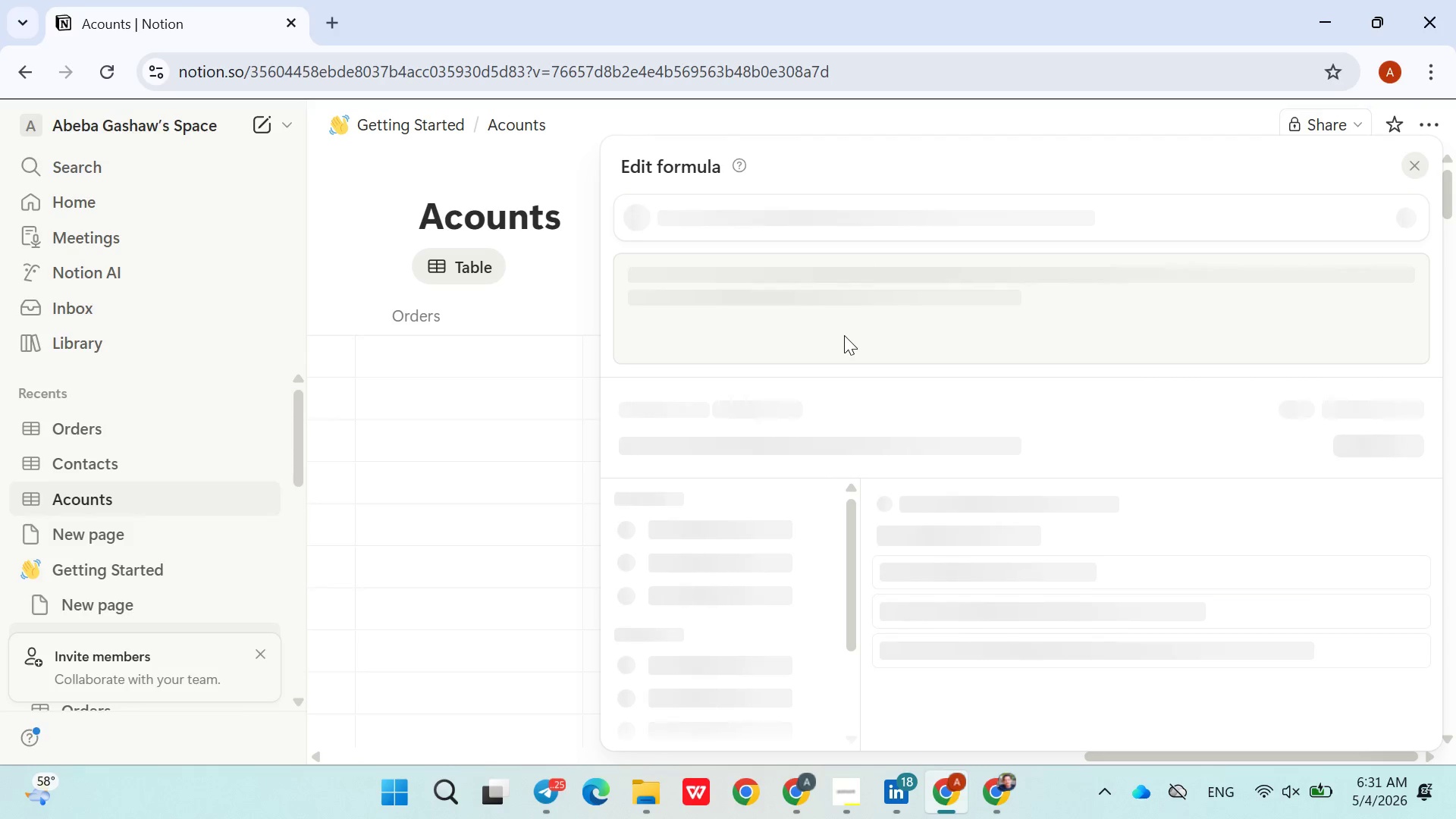 
wait(19.17)
 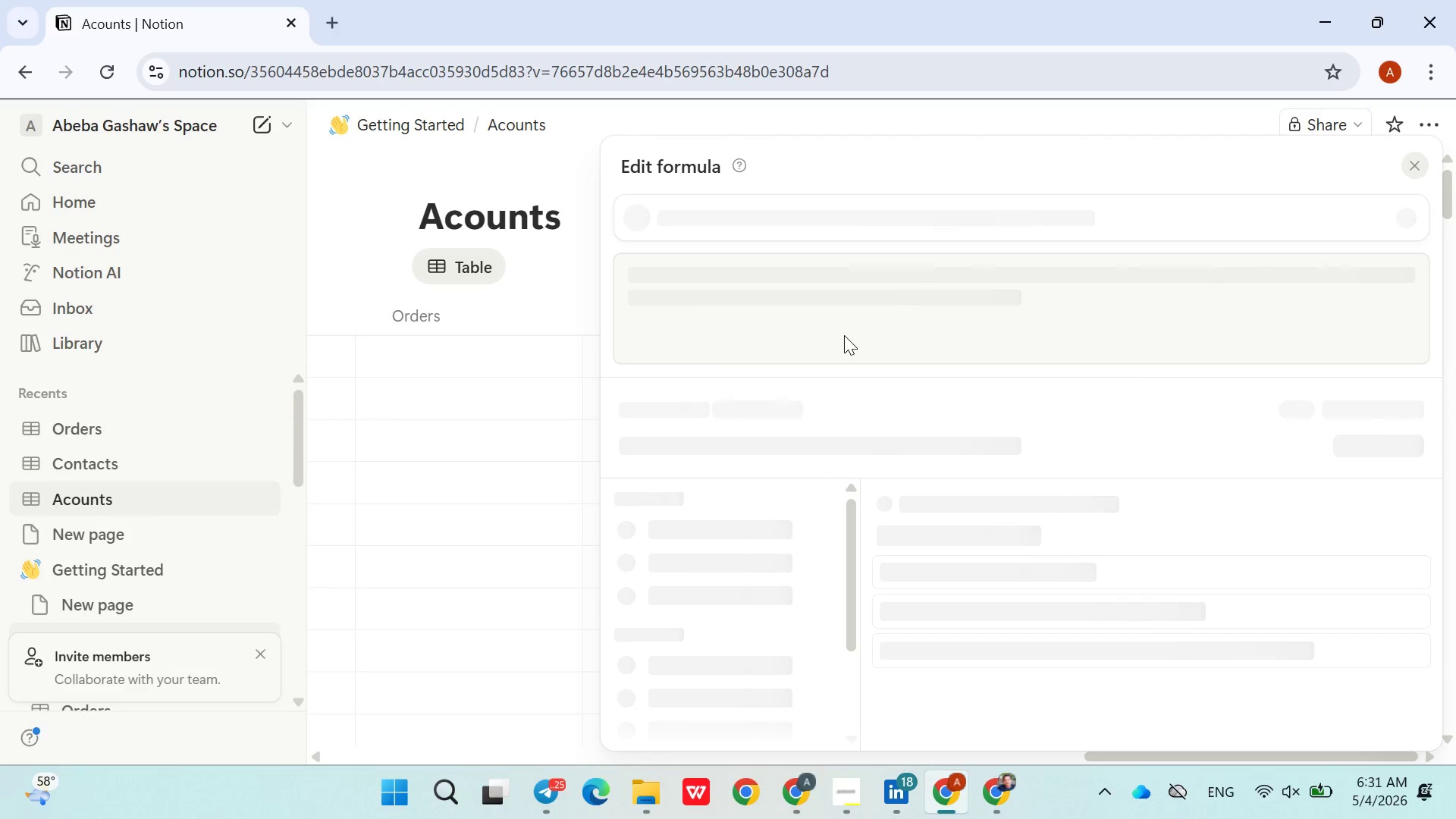 
key(Control+V)
 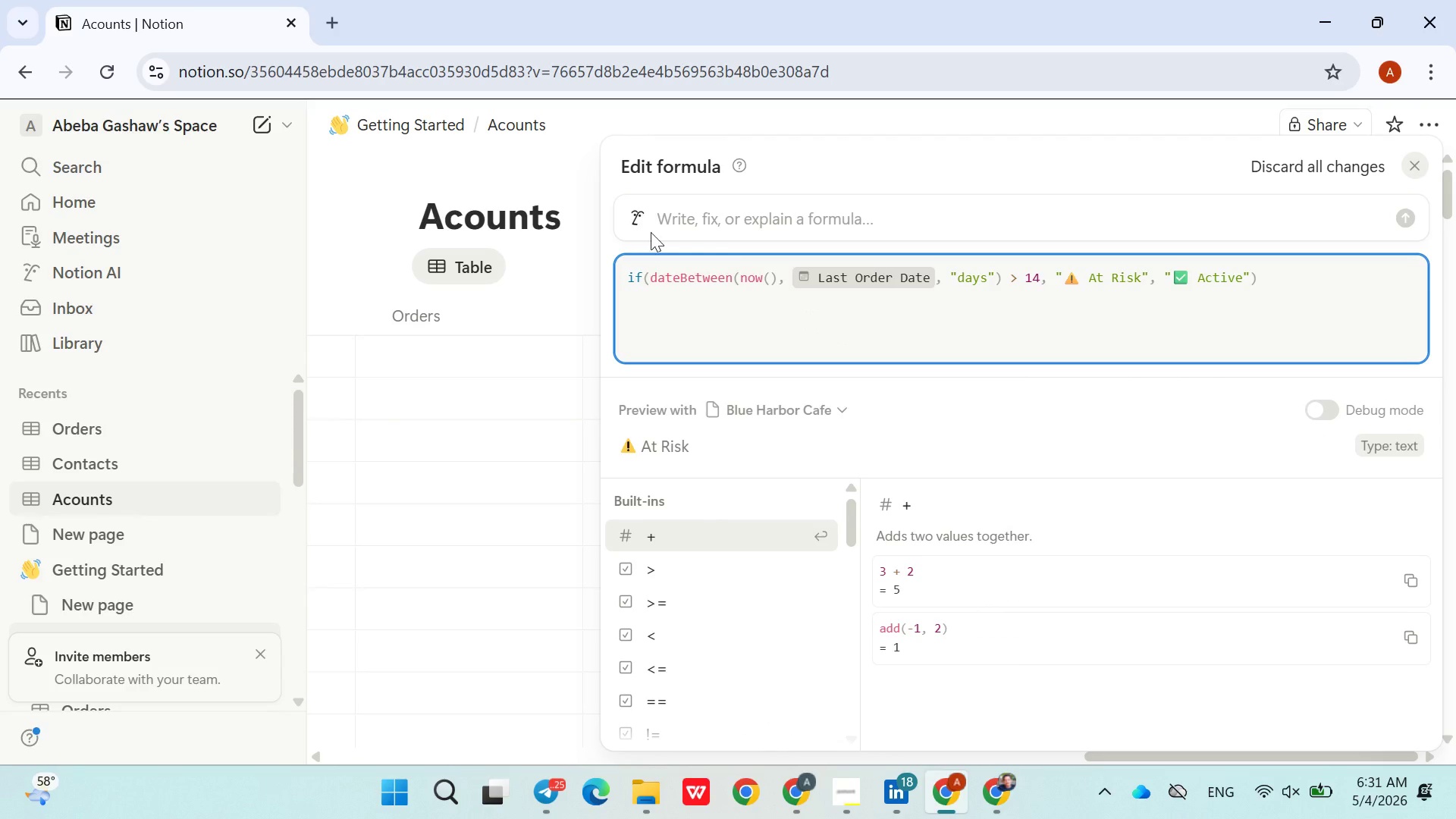 
left_click([563, 170])
 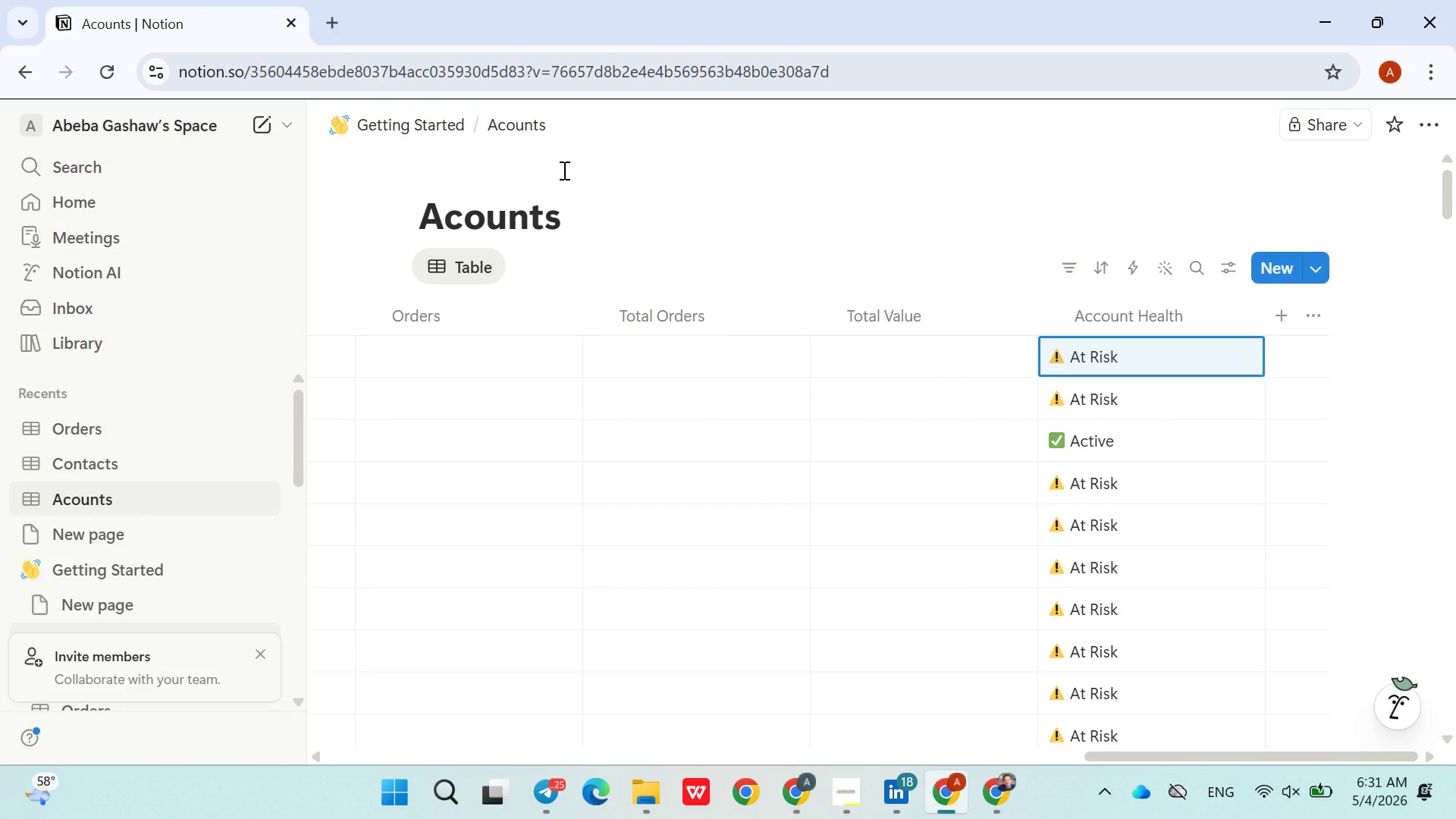 
wait(19.39)
 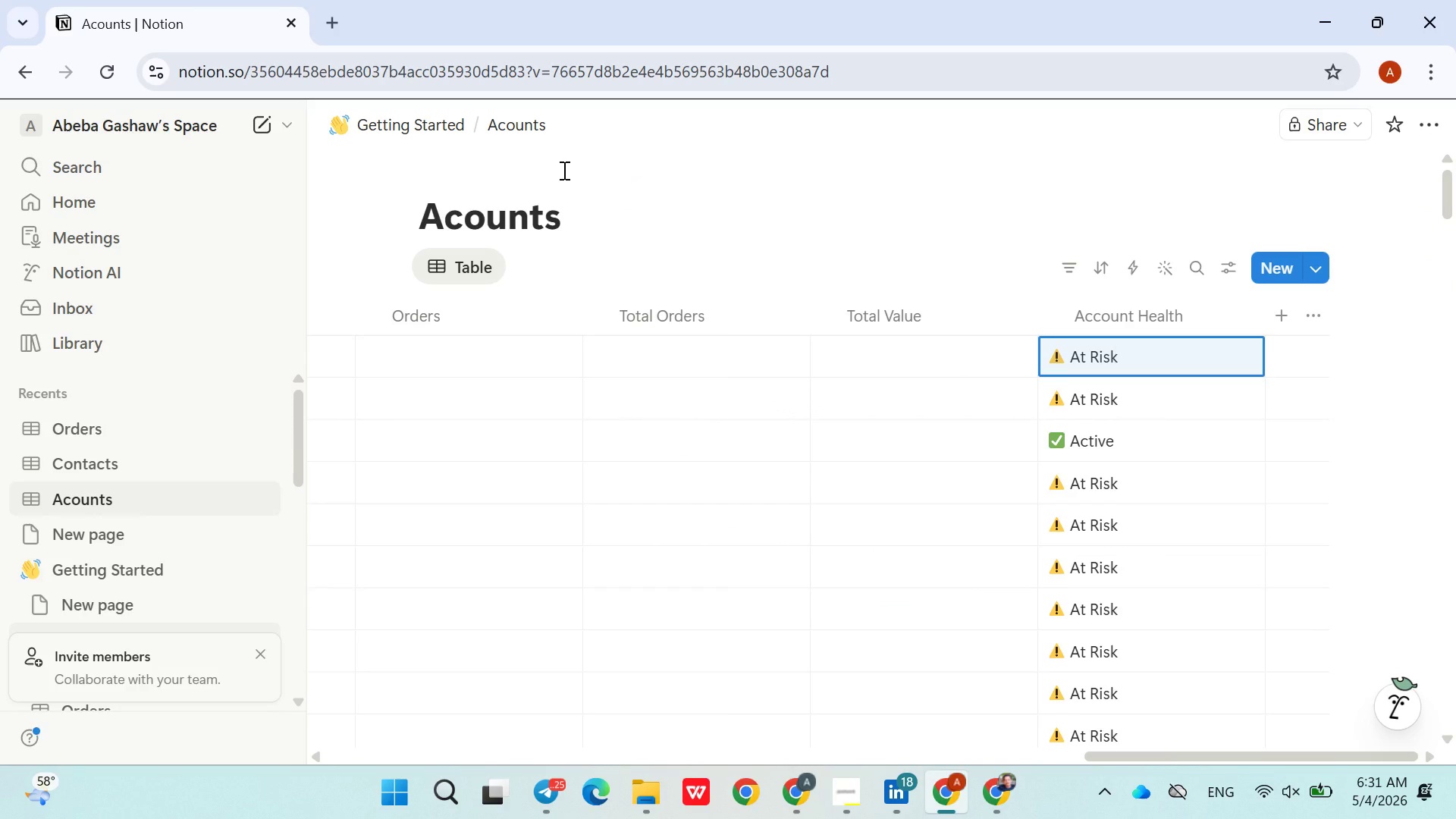 
left_click([89, 470])
 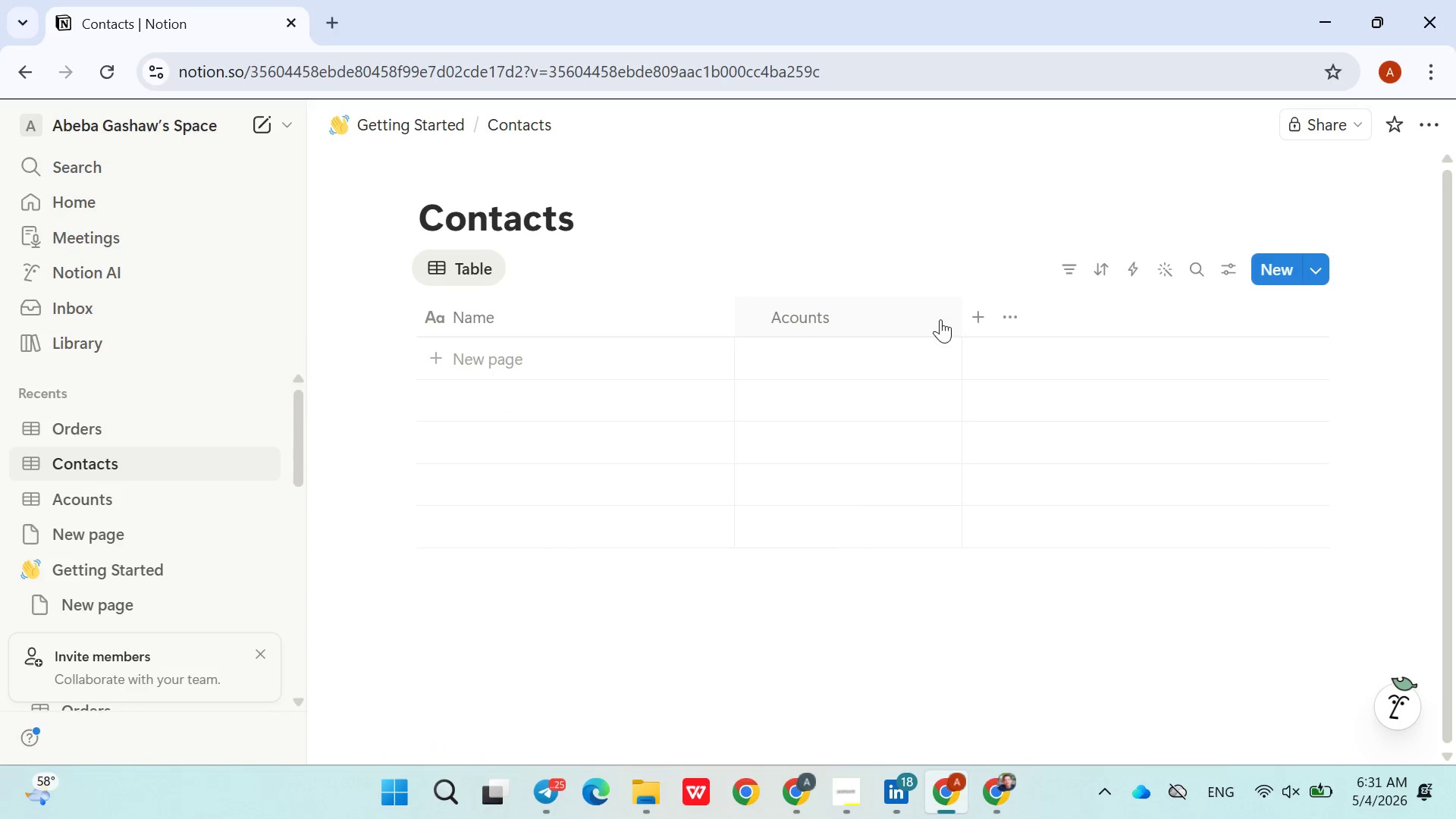 
left_click([987, 312])
 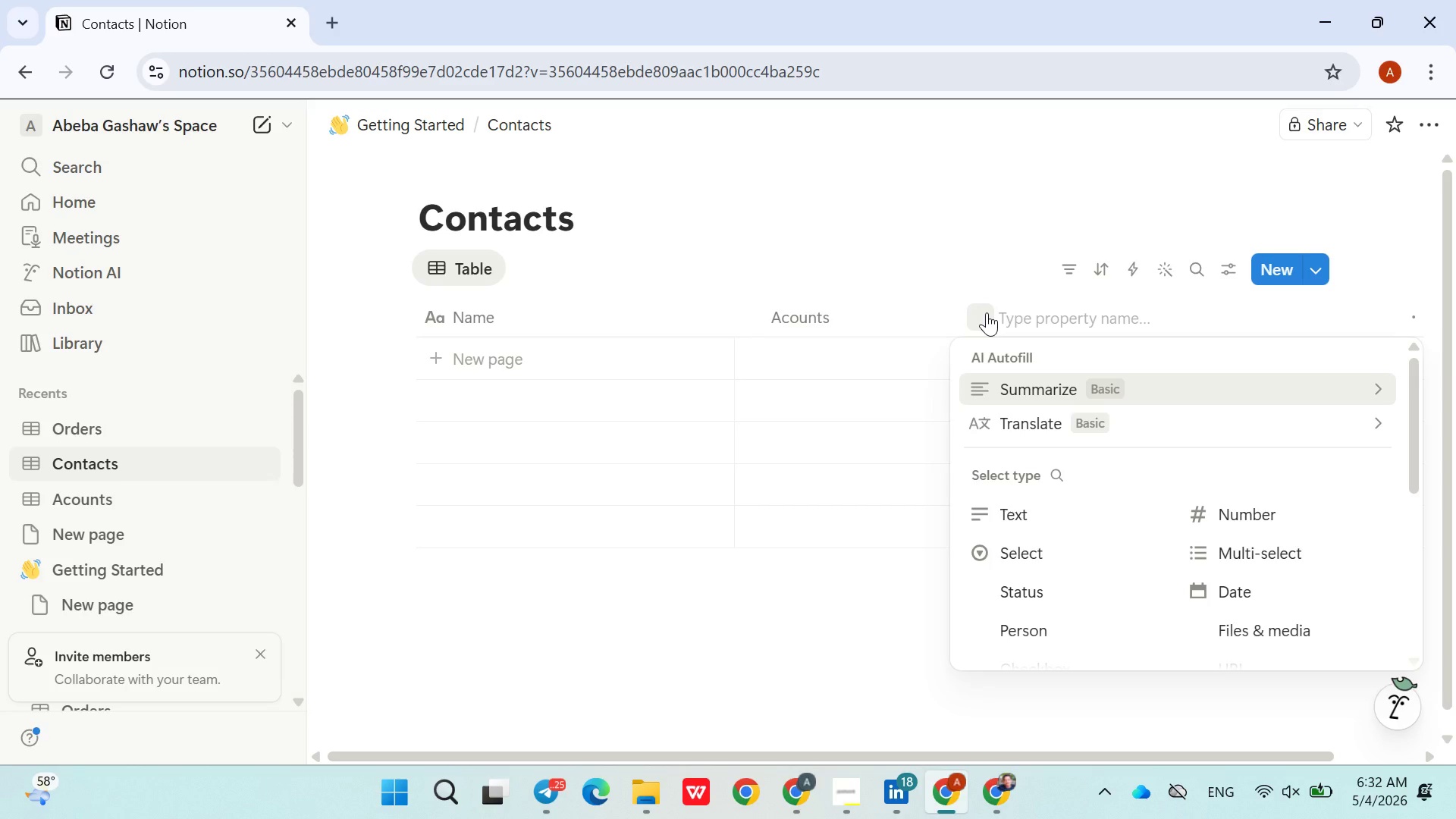 
wait(7.33)
 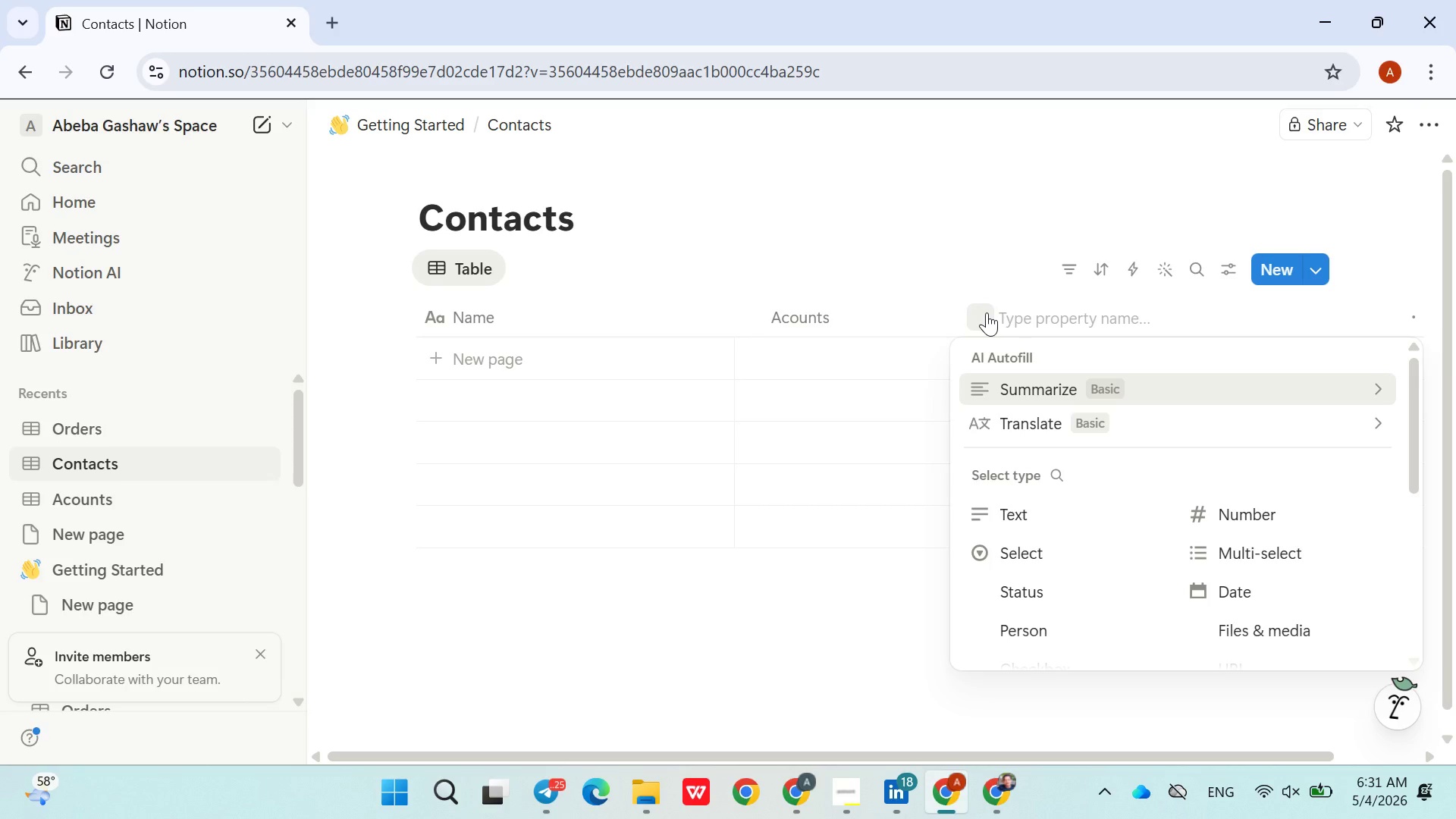 
type(Email)
 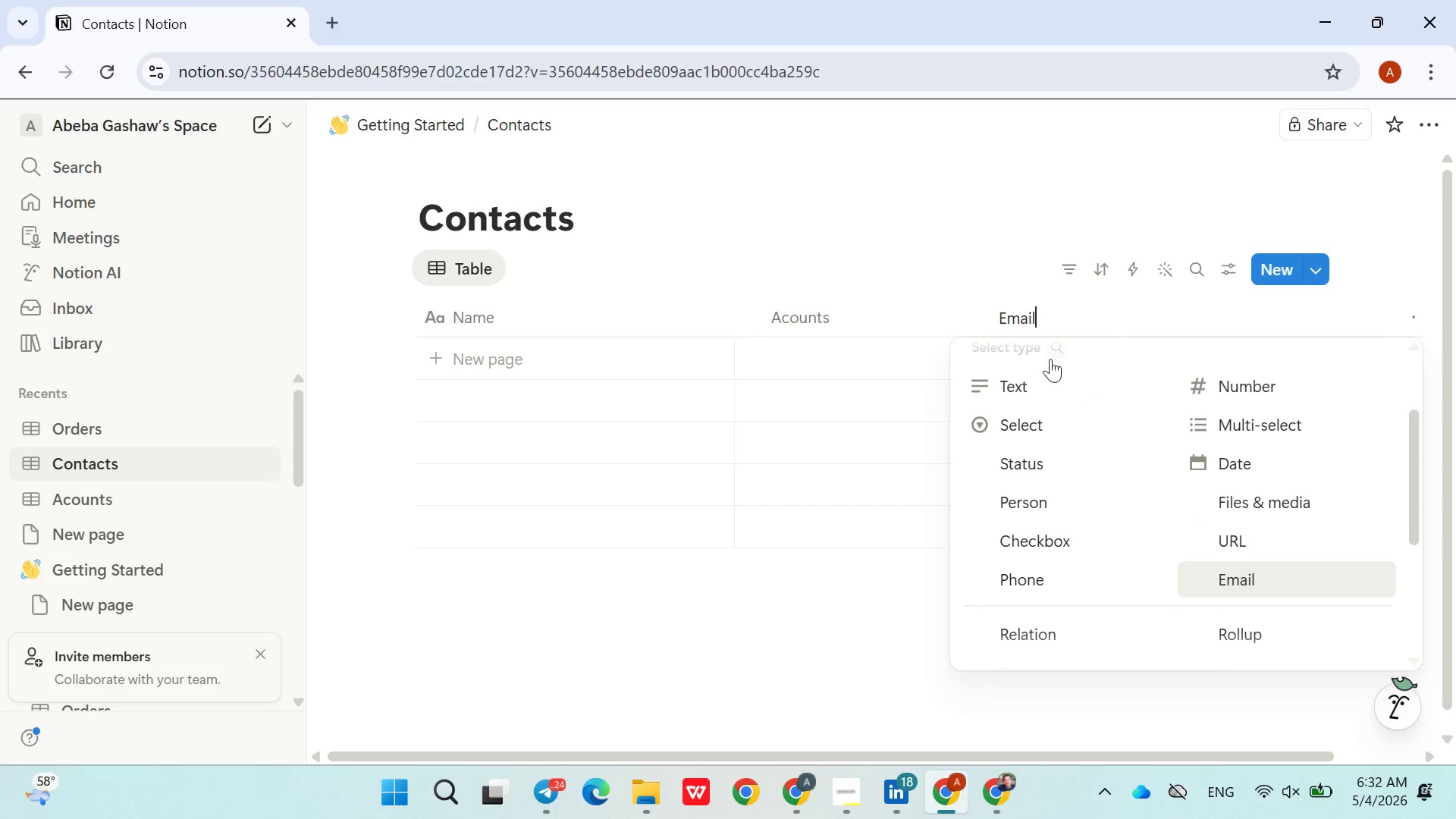 
left_click([1046, 369])
 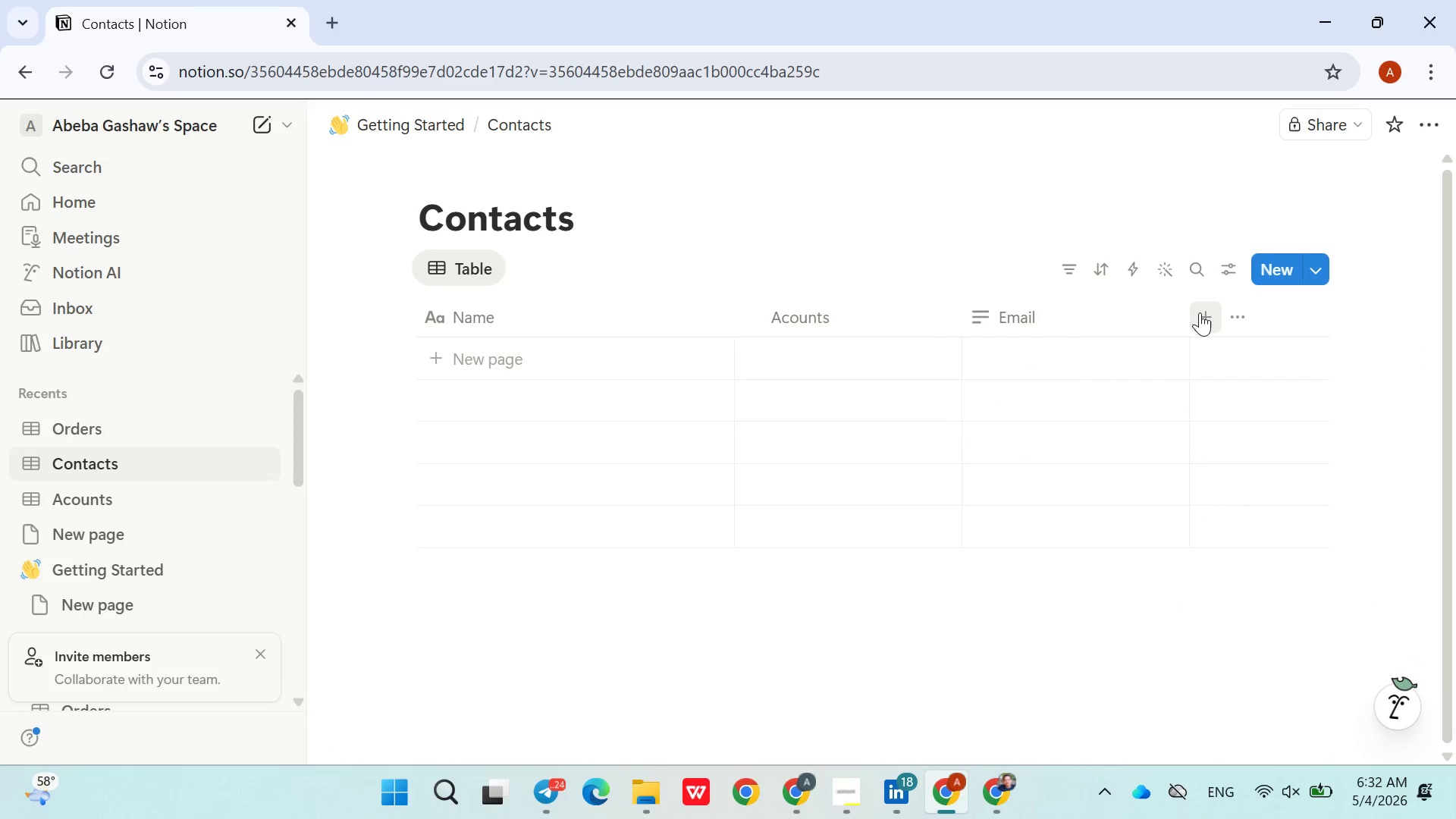 
left_click([1207, 316])
 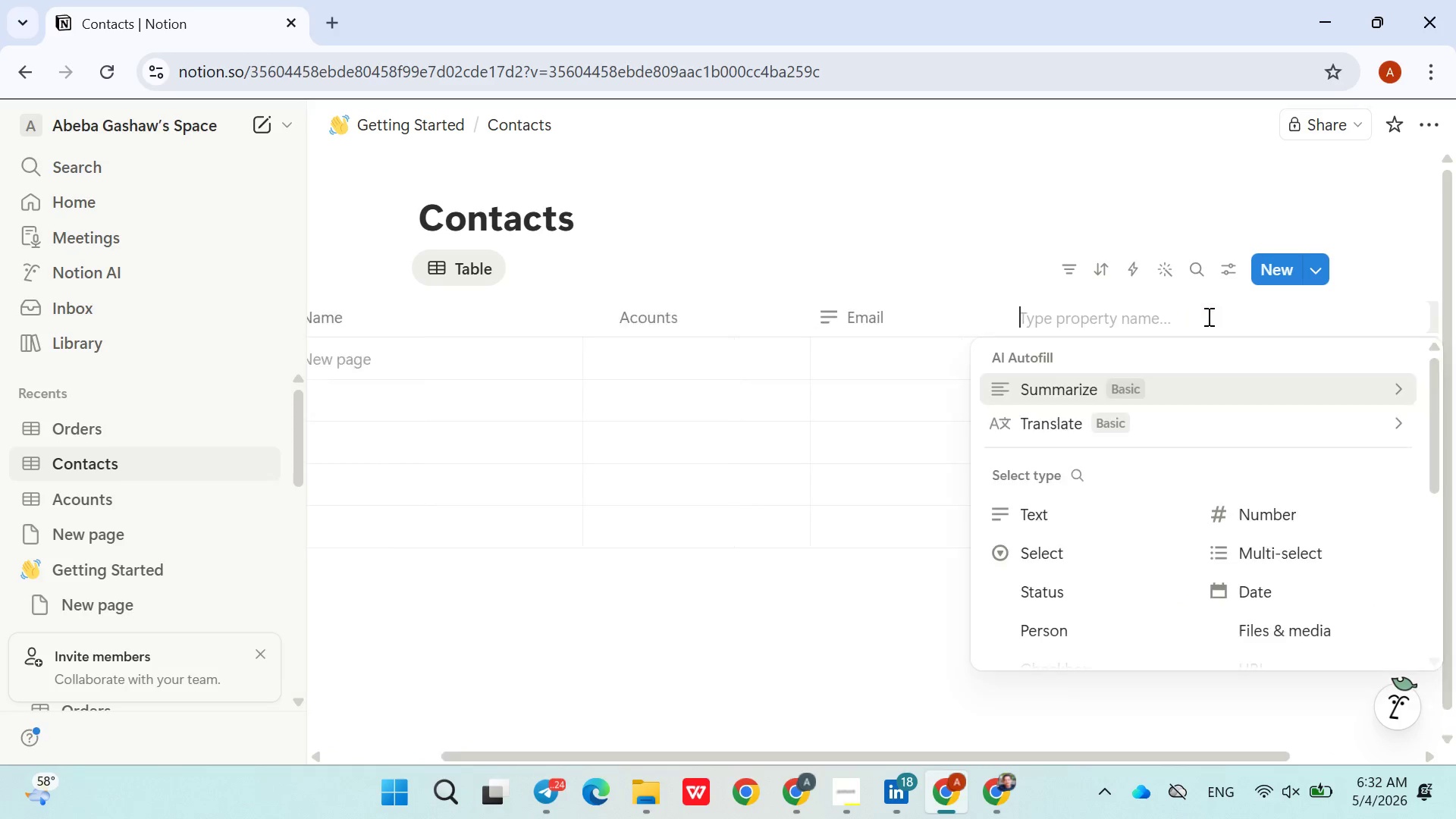 
type(Phone)
 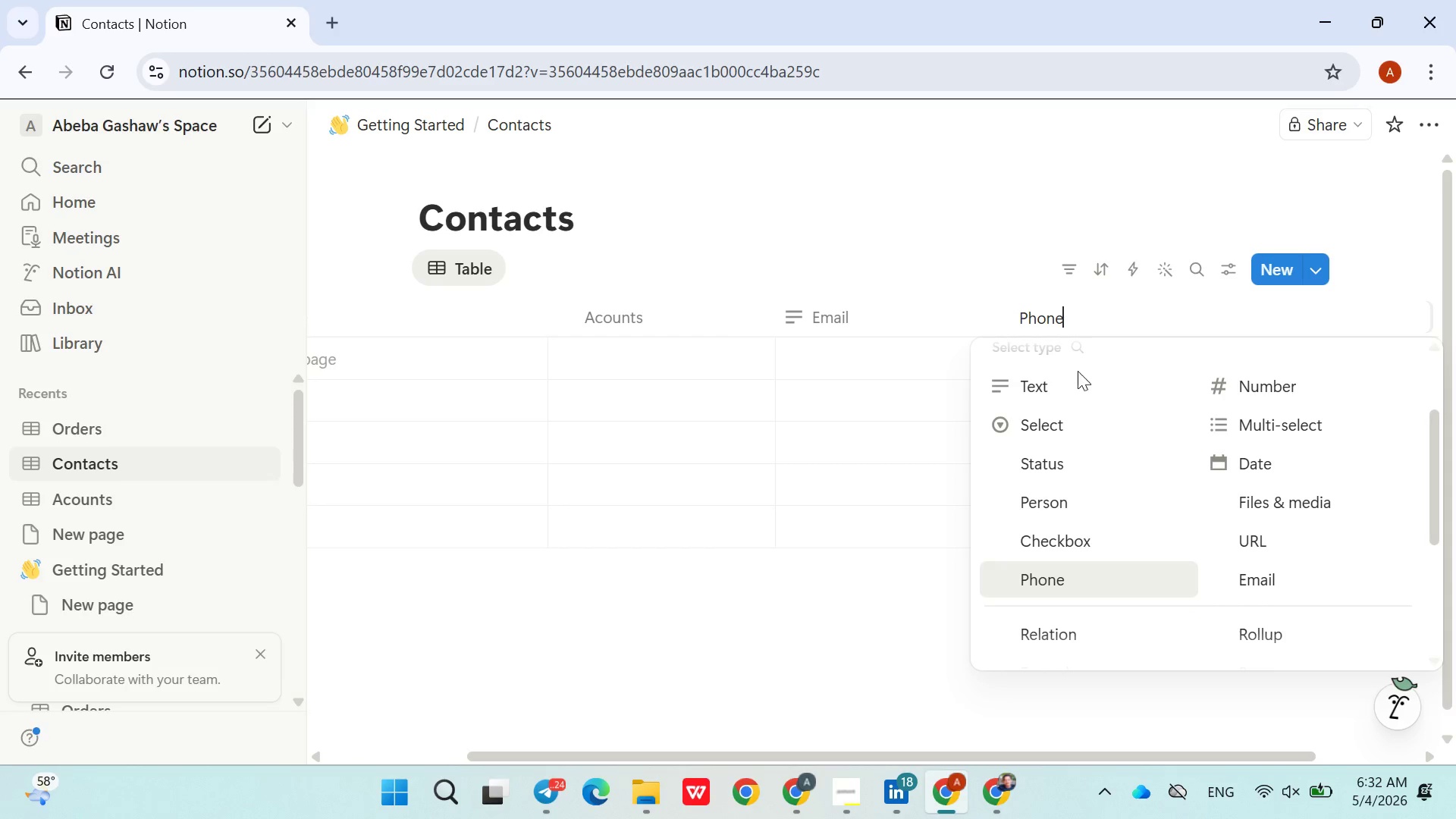 
left_click([1060, 381])
 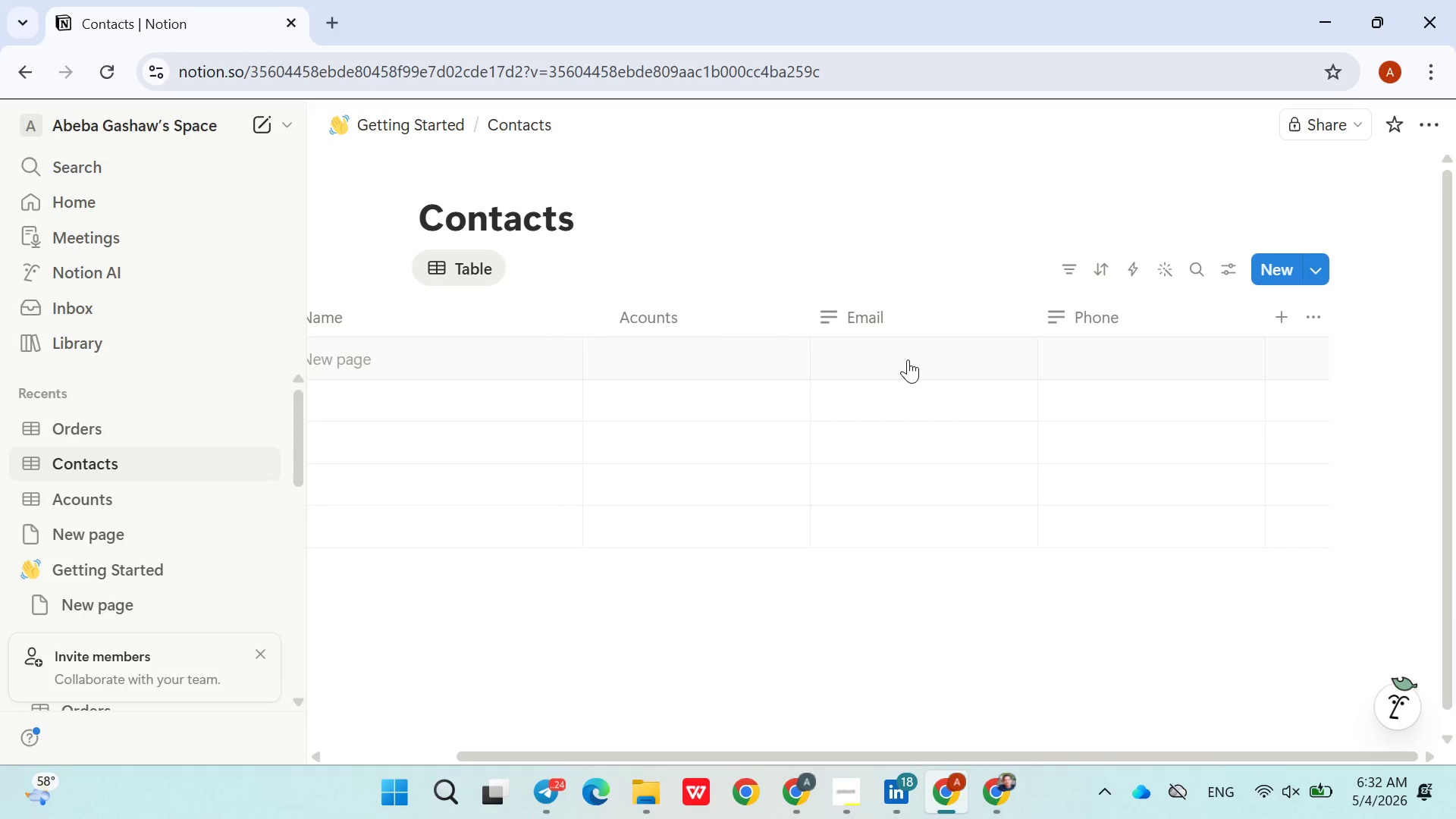 
left_click([1110, 303])
 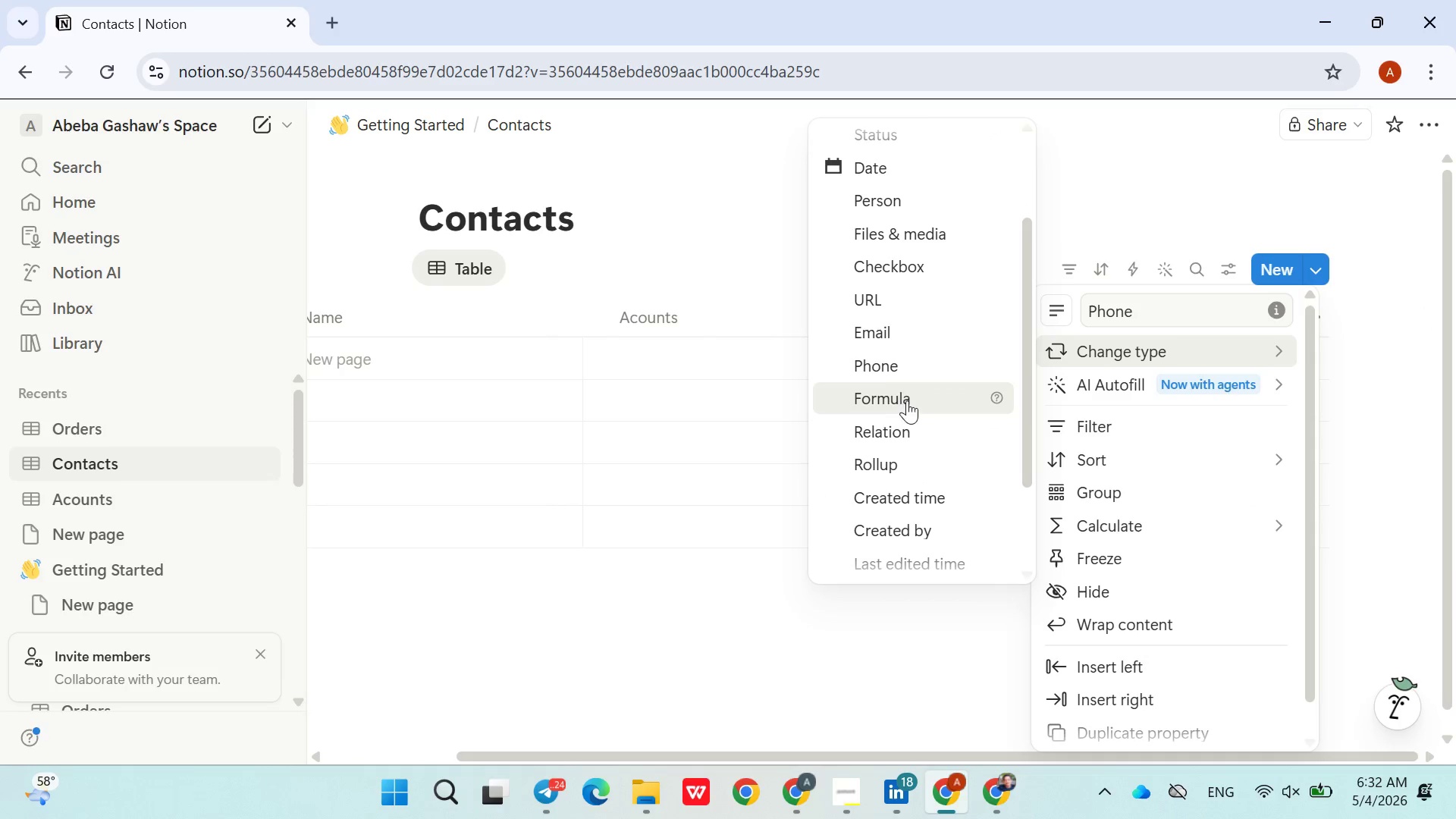 
left_click([893, 372])
 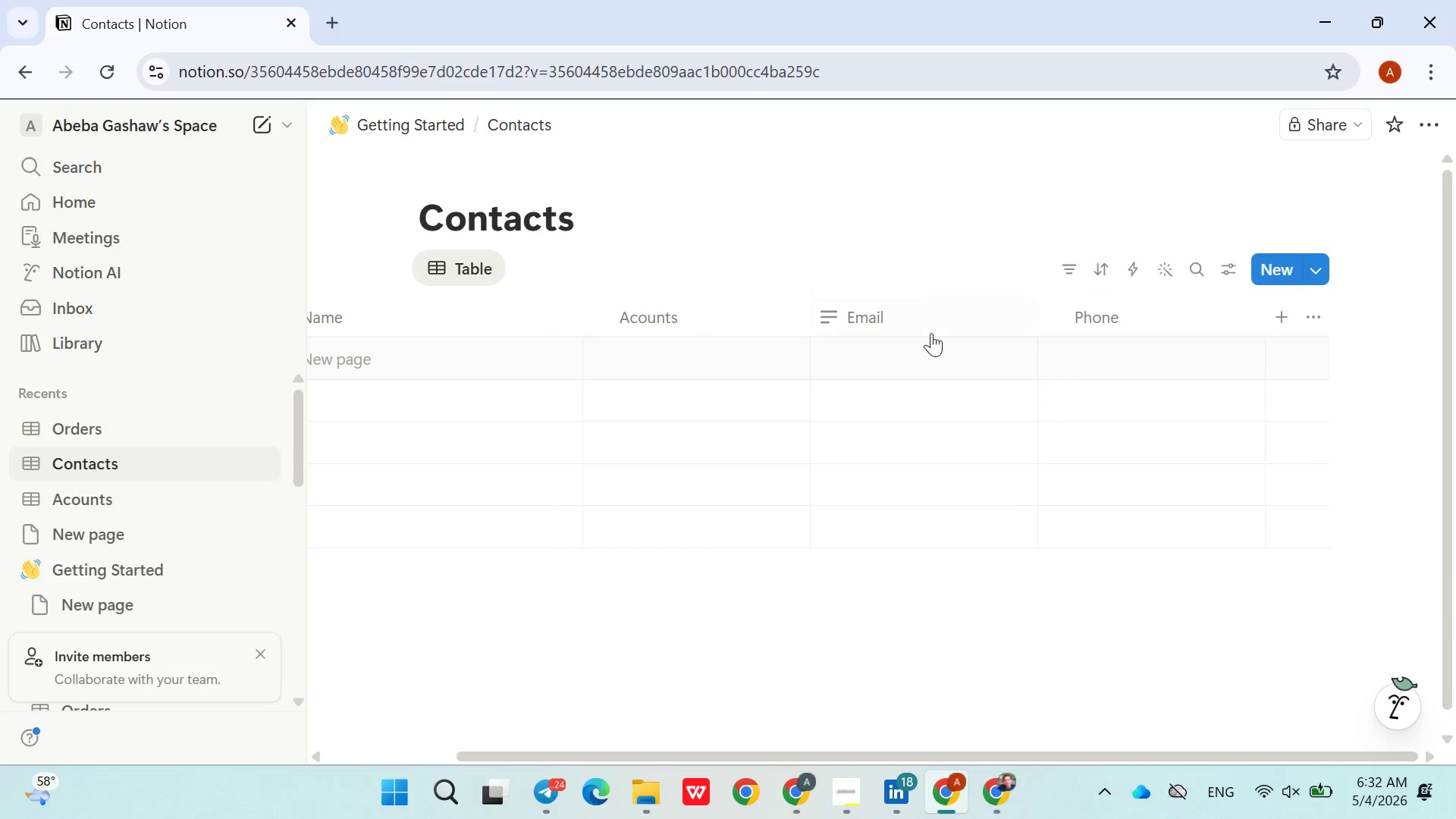 
left_click([926, 328])
 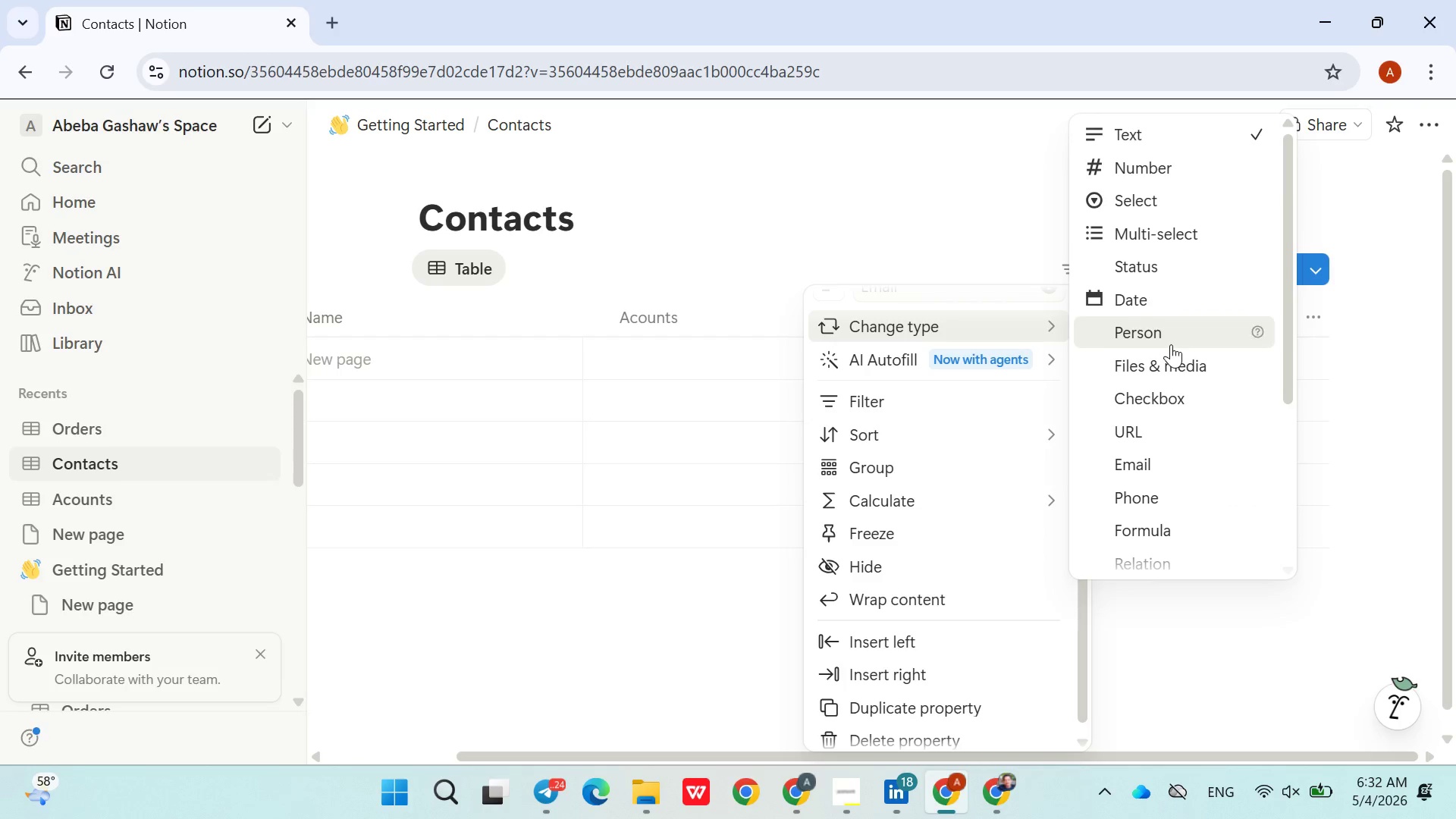 
left_click([1163, 397])
 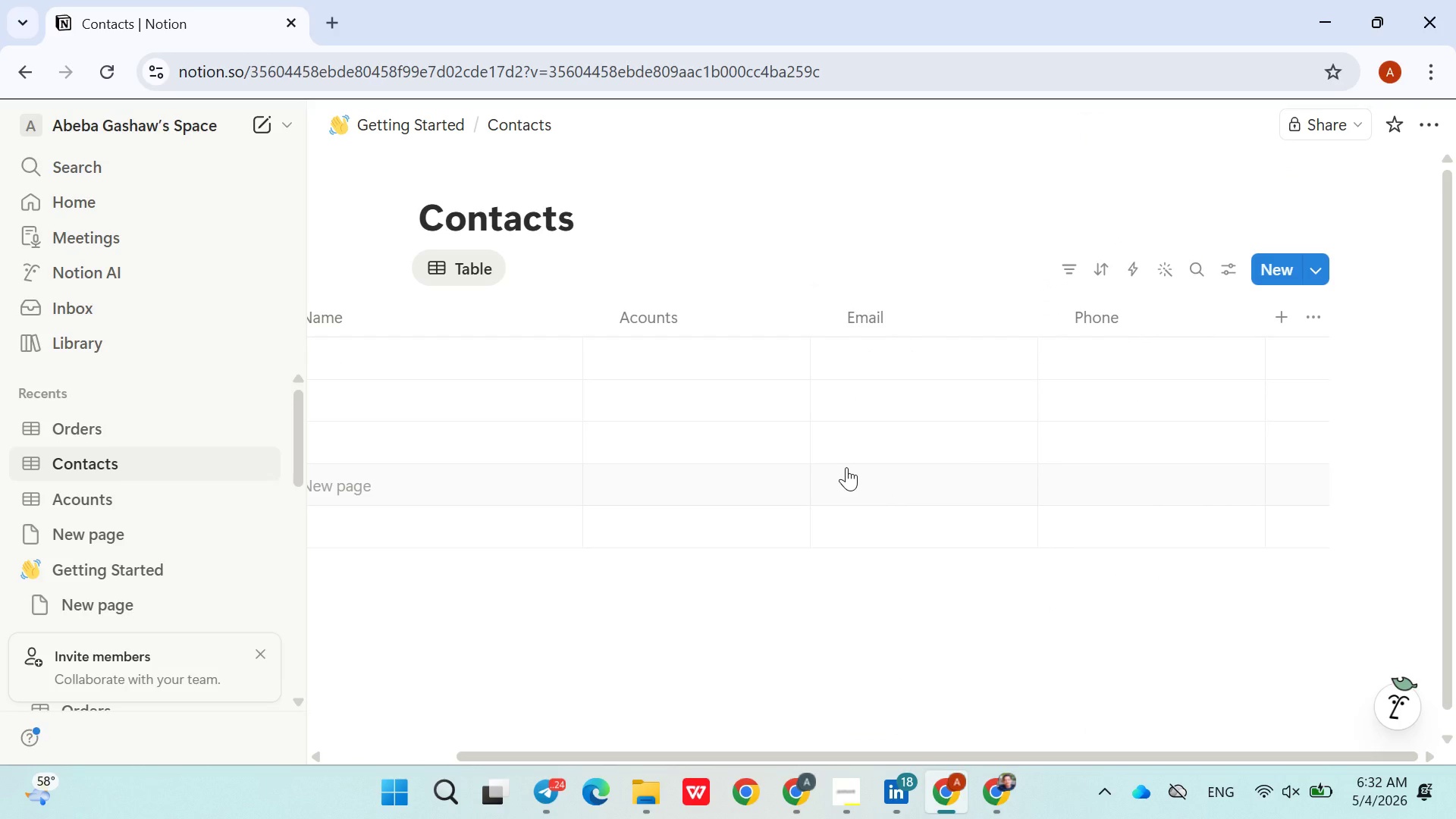 
wait(6.67)
 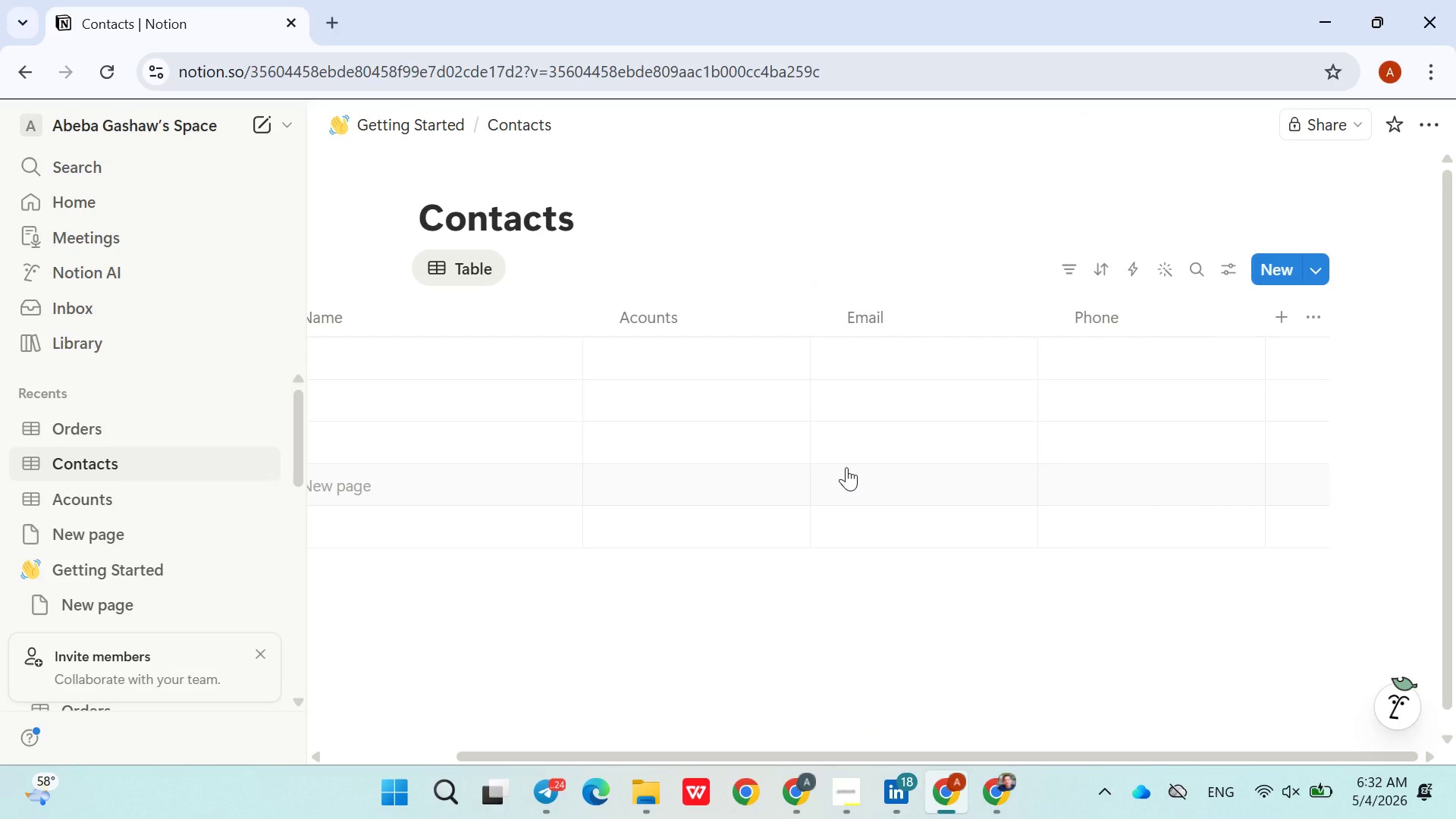 
scroll: coordinate [846, 467], scroll_direction: none, amount: 0.0
 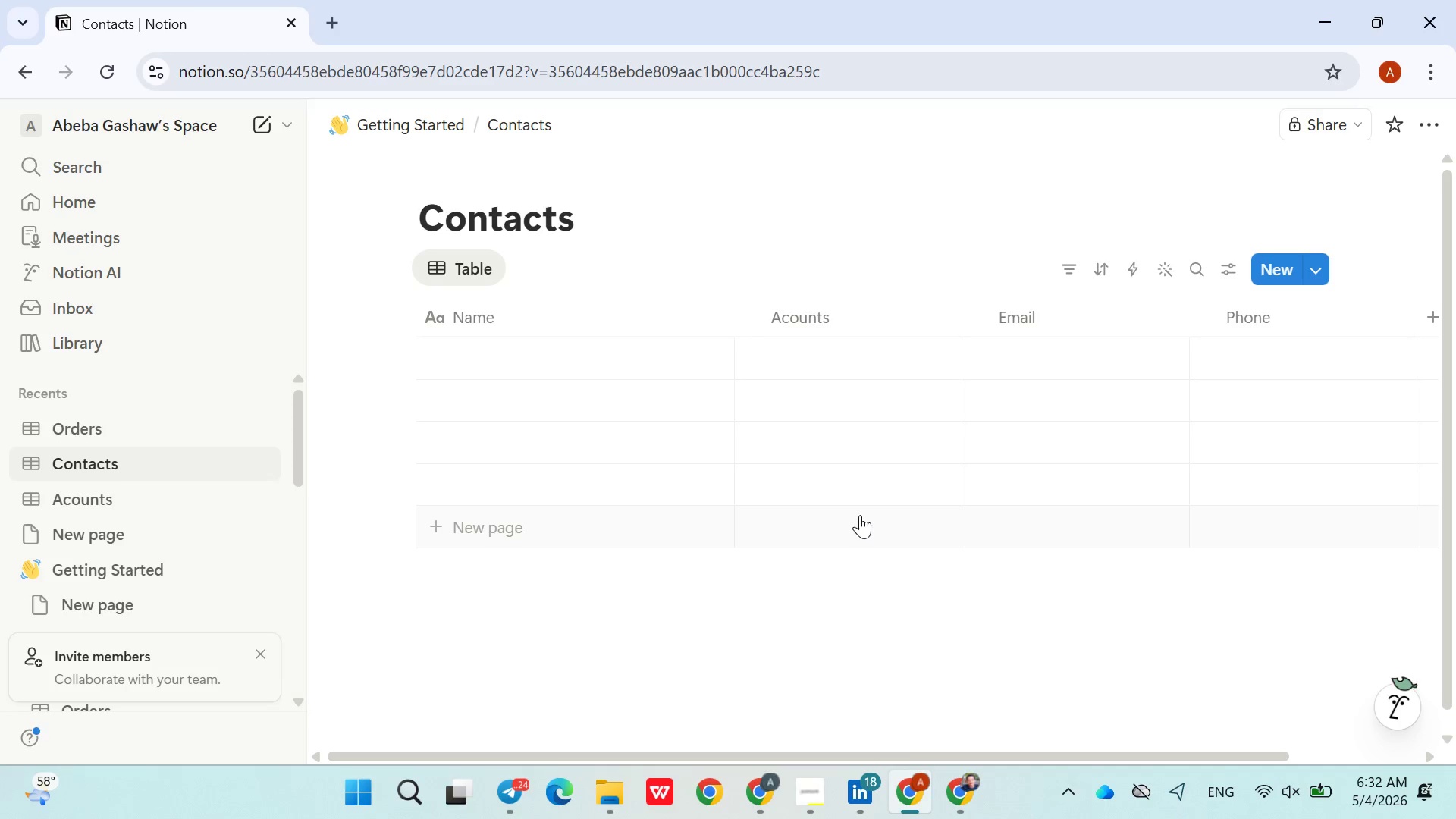 
wait(25.77)
 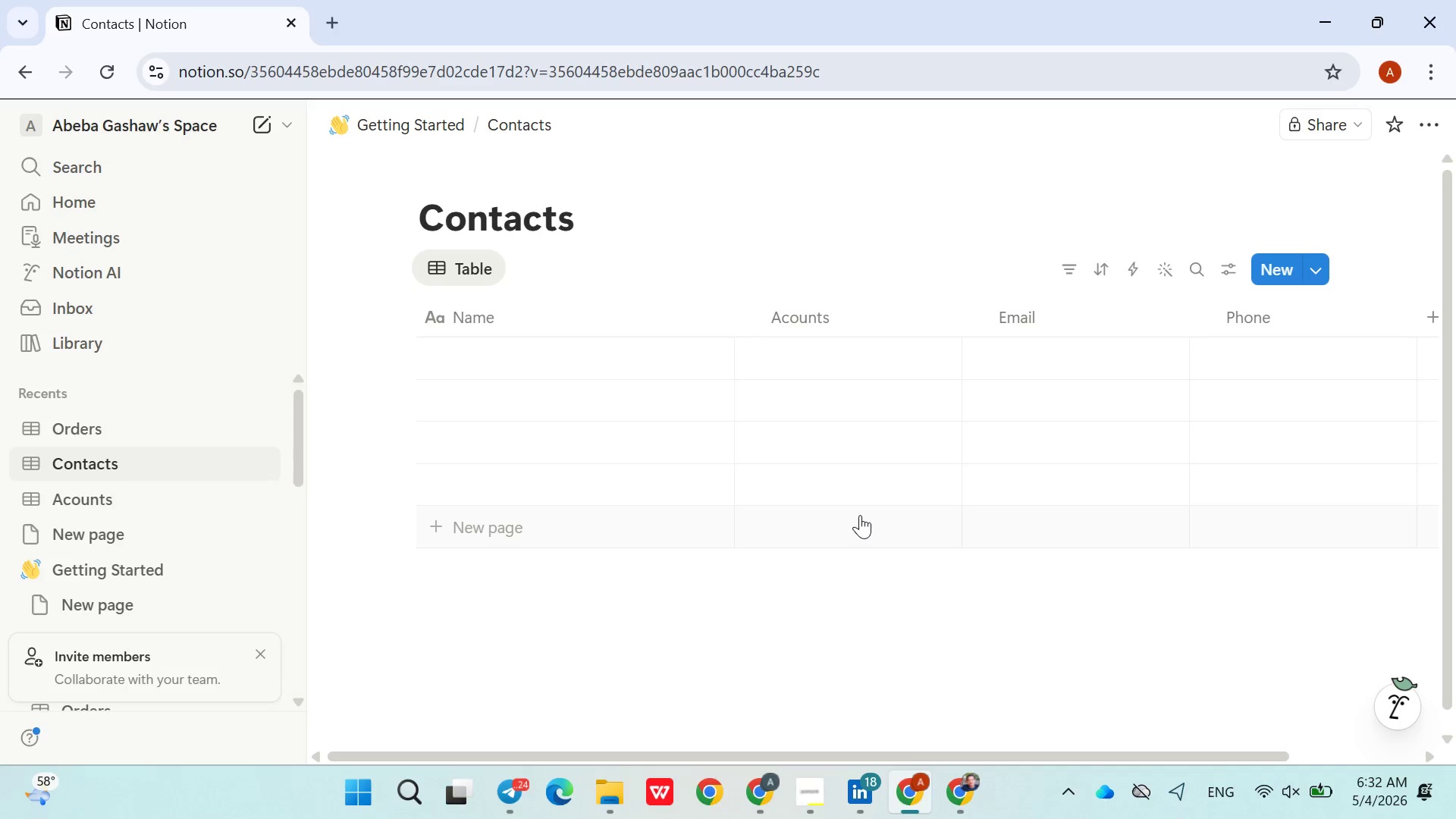 
left_click([76, 417])
 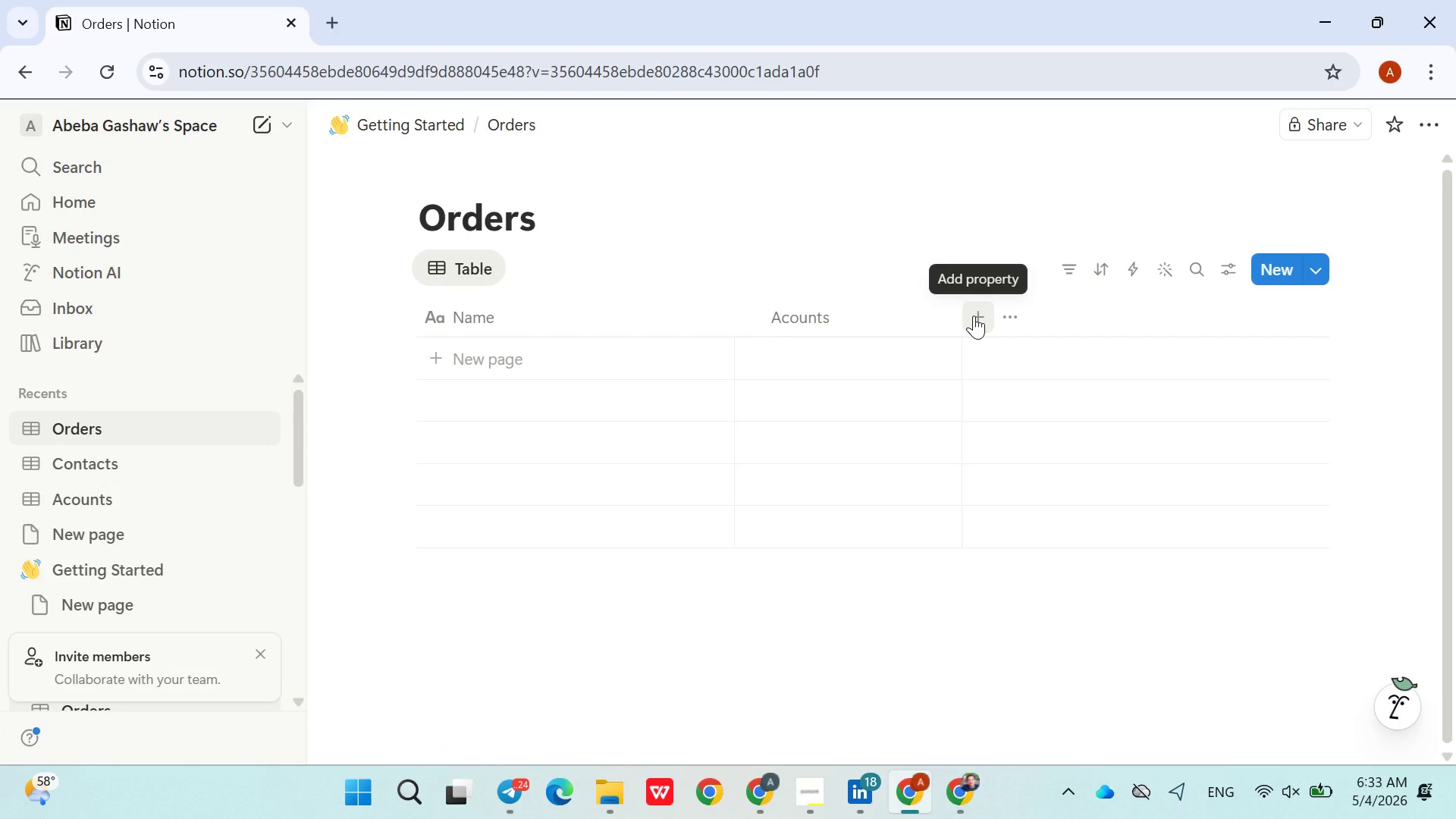 
wait(5.64)
 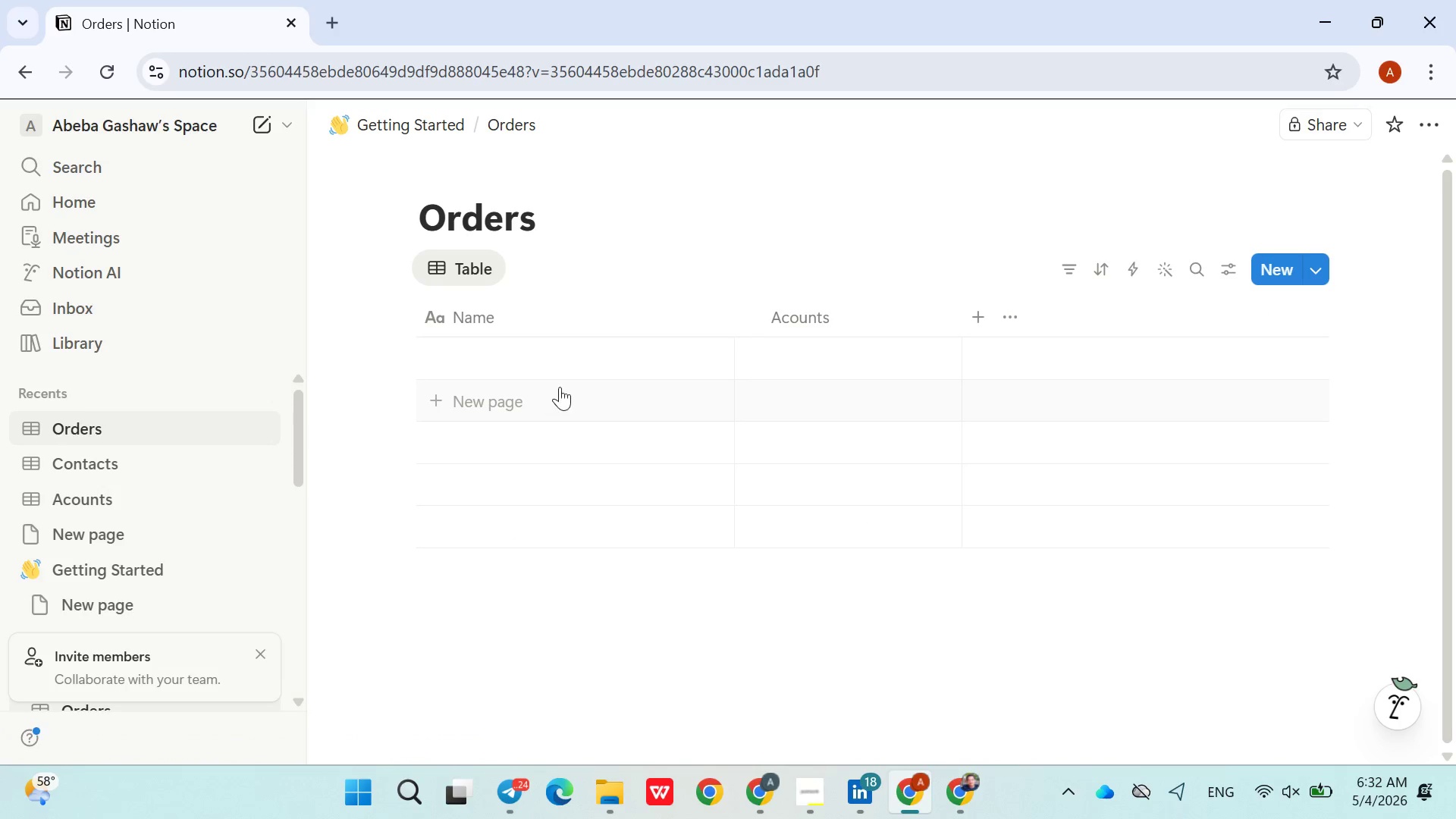 
left_click([974, 315])
 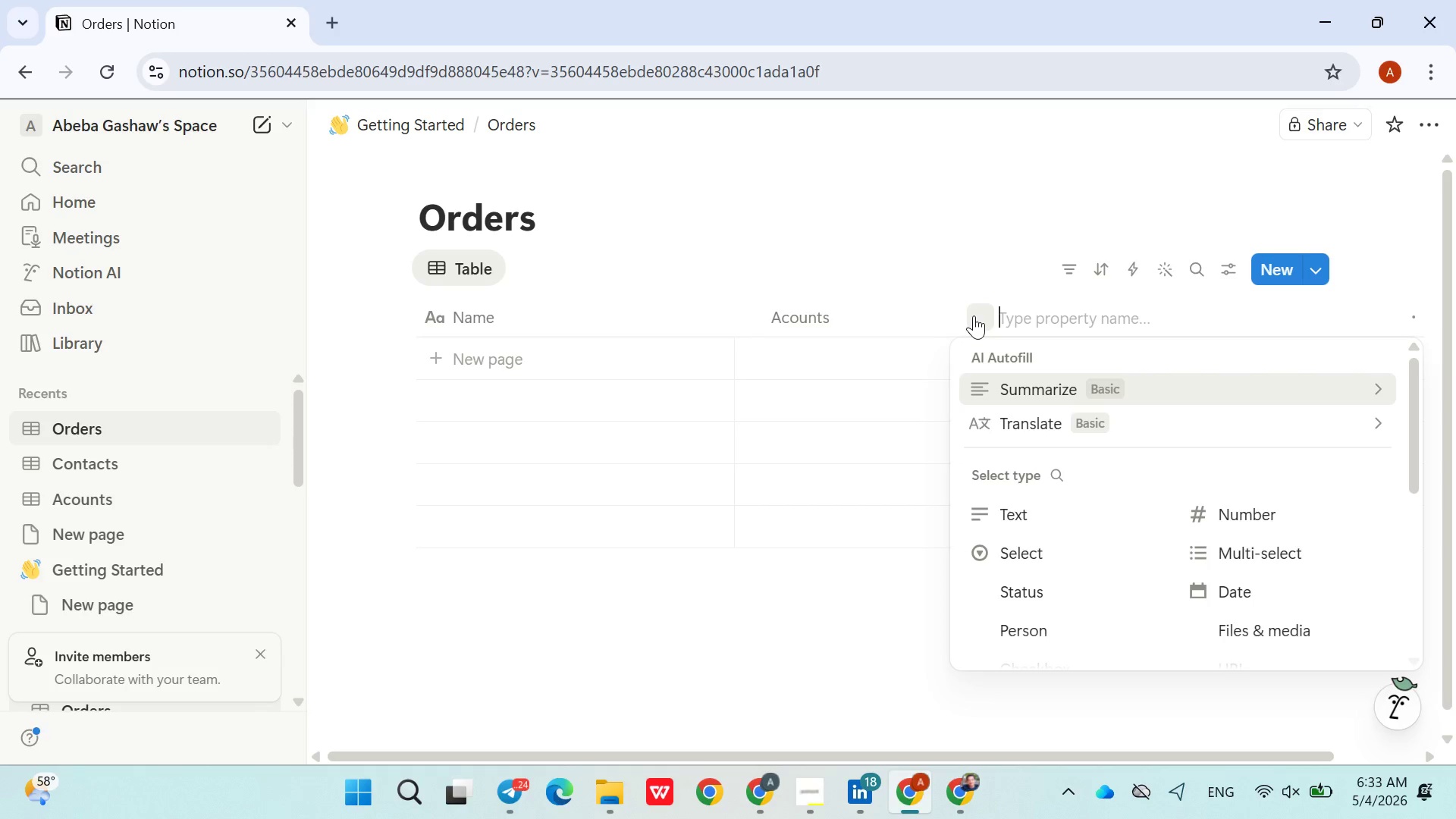 
type(Order Type)
 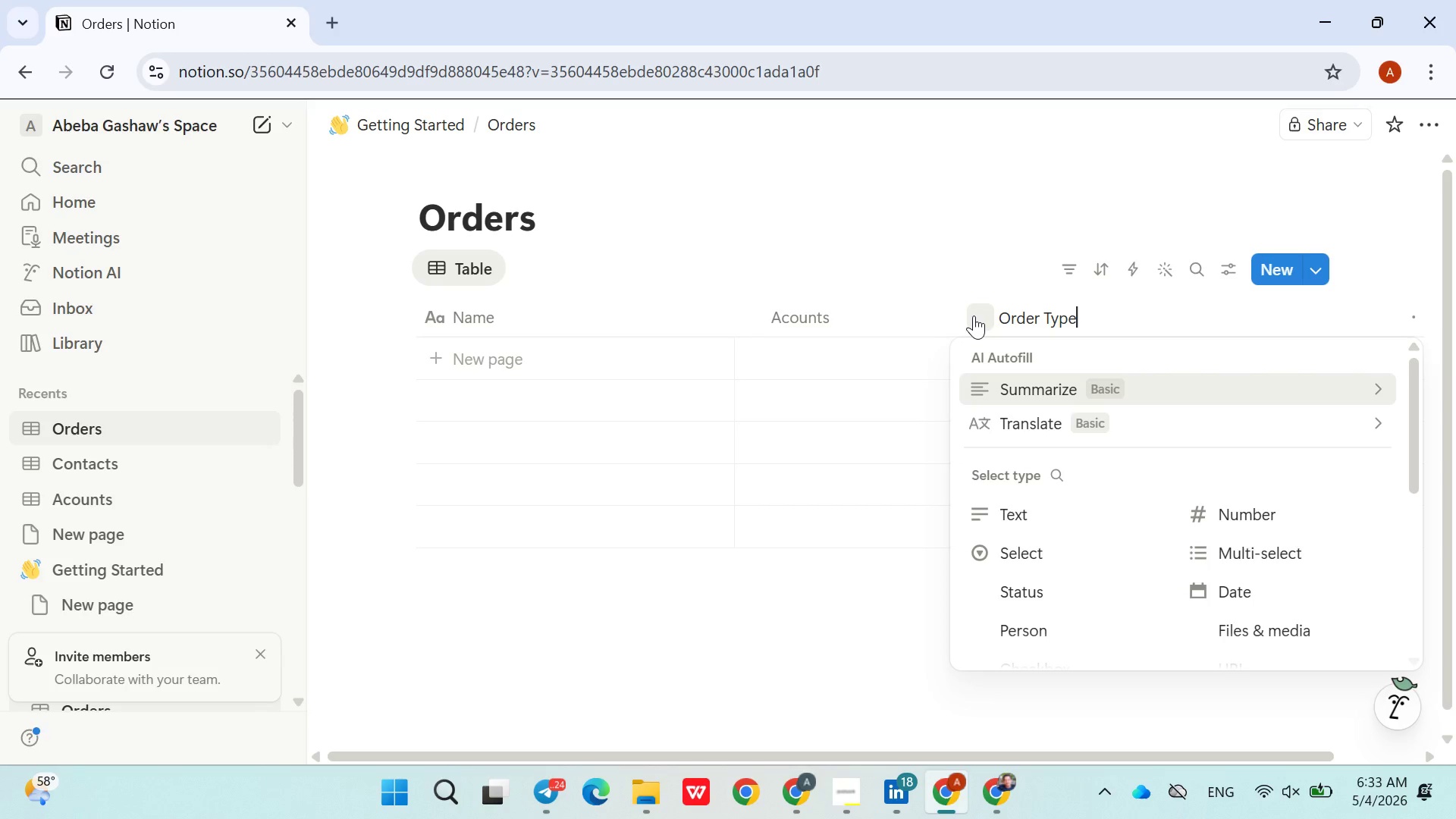 
wait(8.42)
 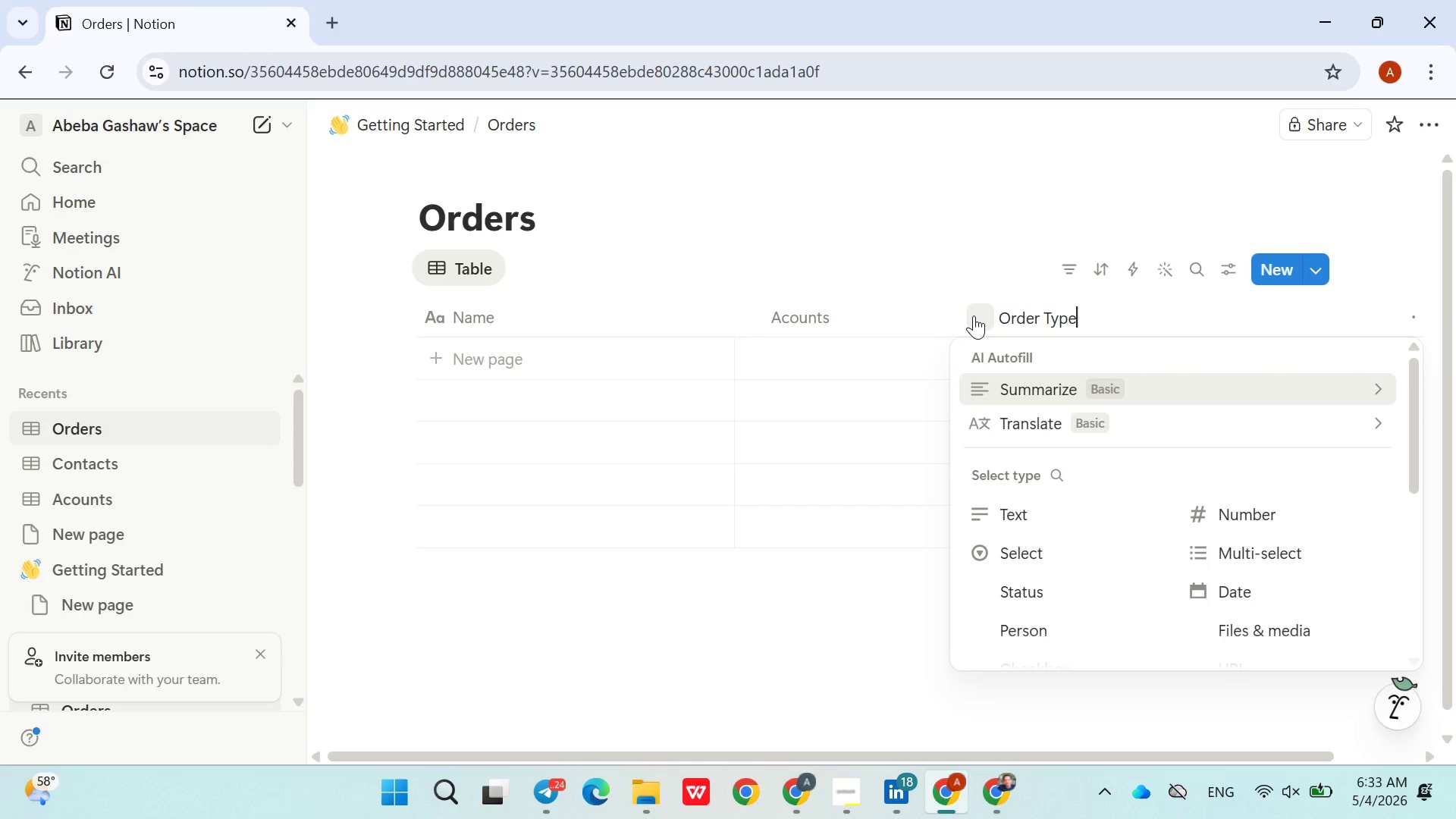 
left_click([1031, 547])
 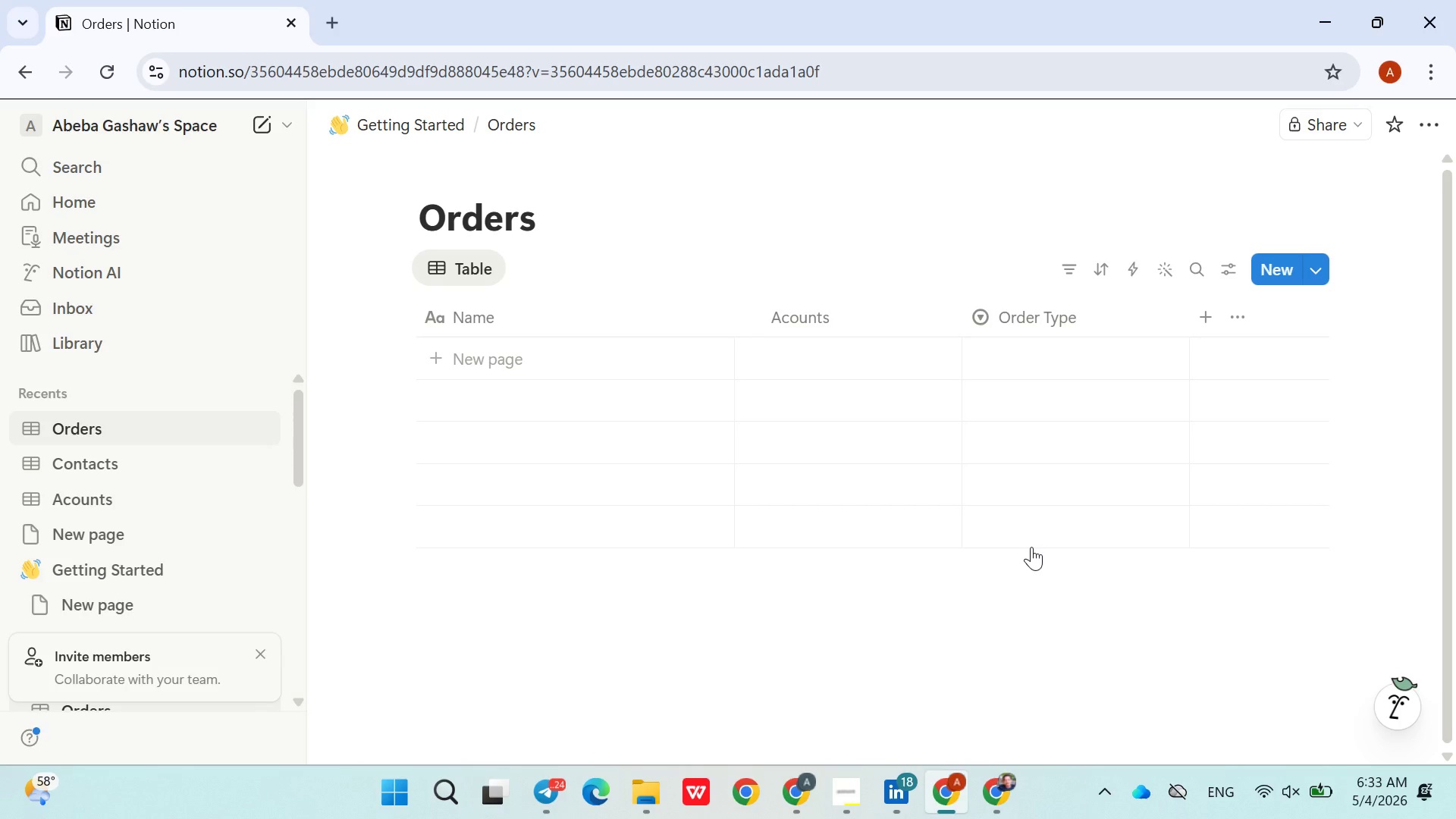 
wait(42.17)
 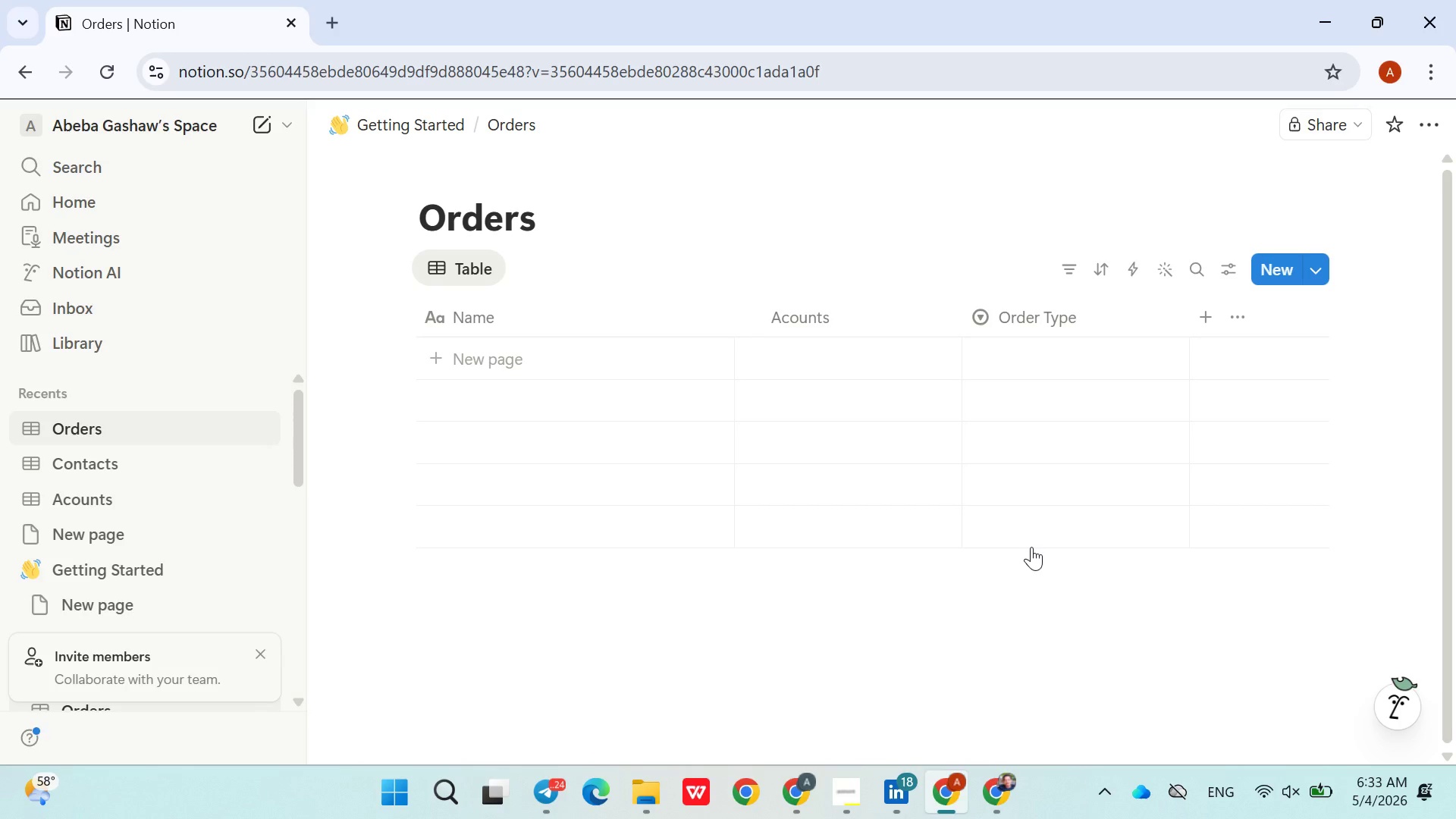 
left_click([1037, 350])
 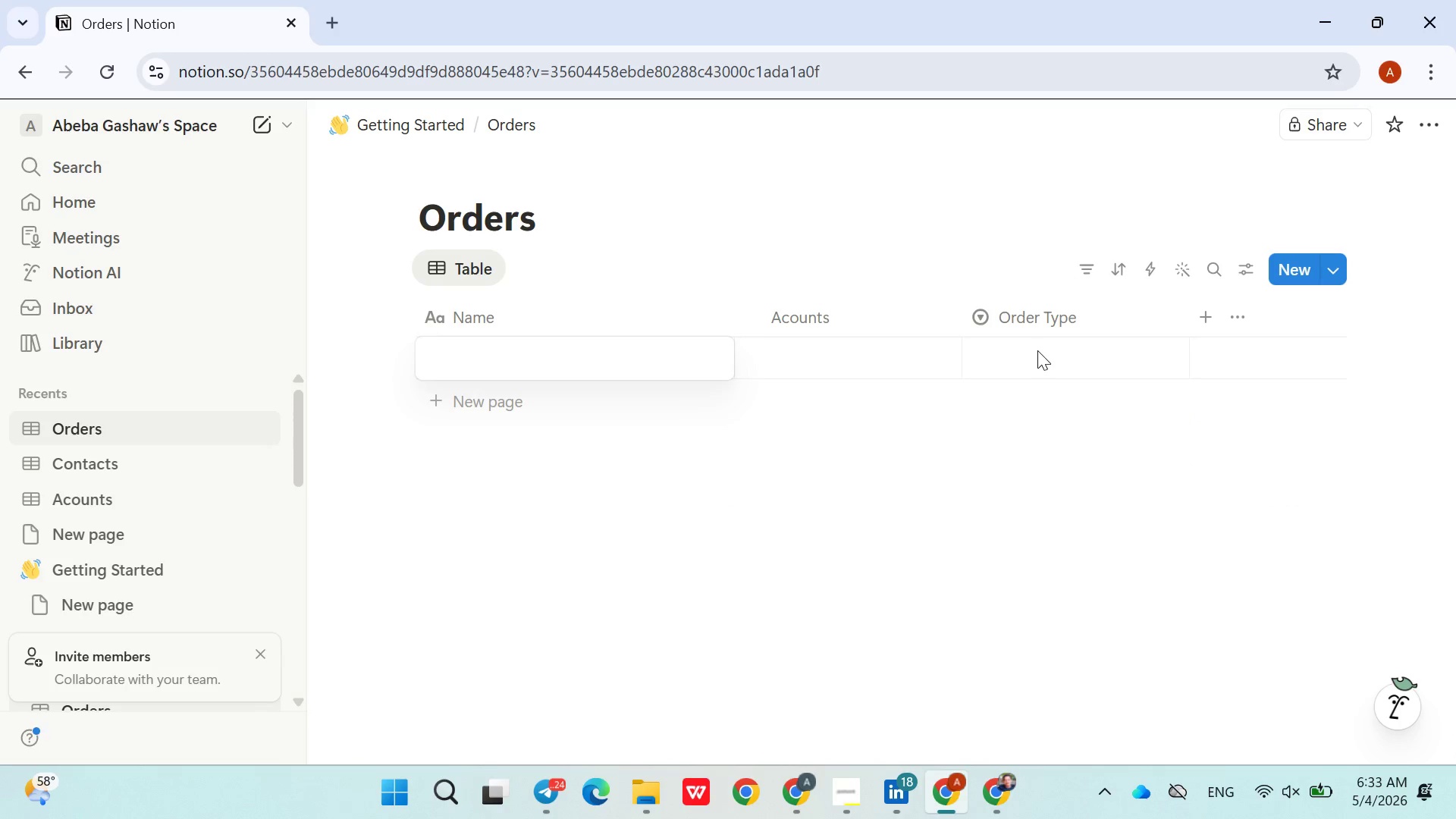 
double_click([1037, 350])
 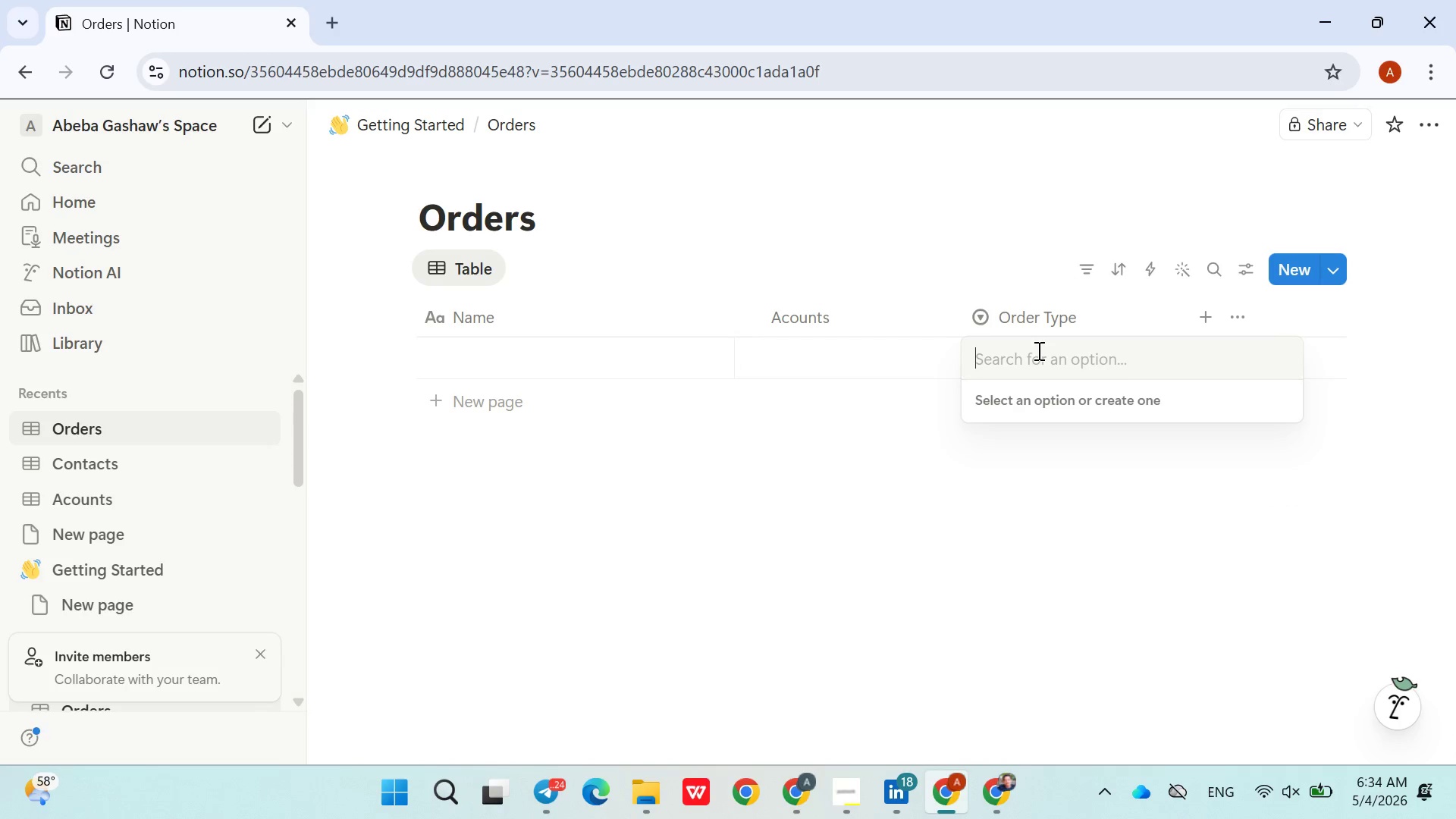 
type(Wholesale)
 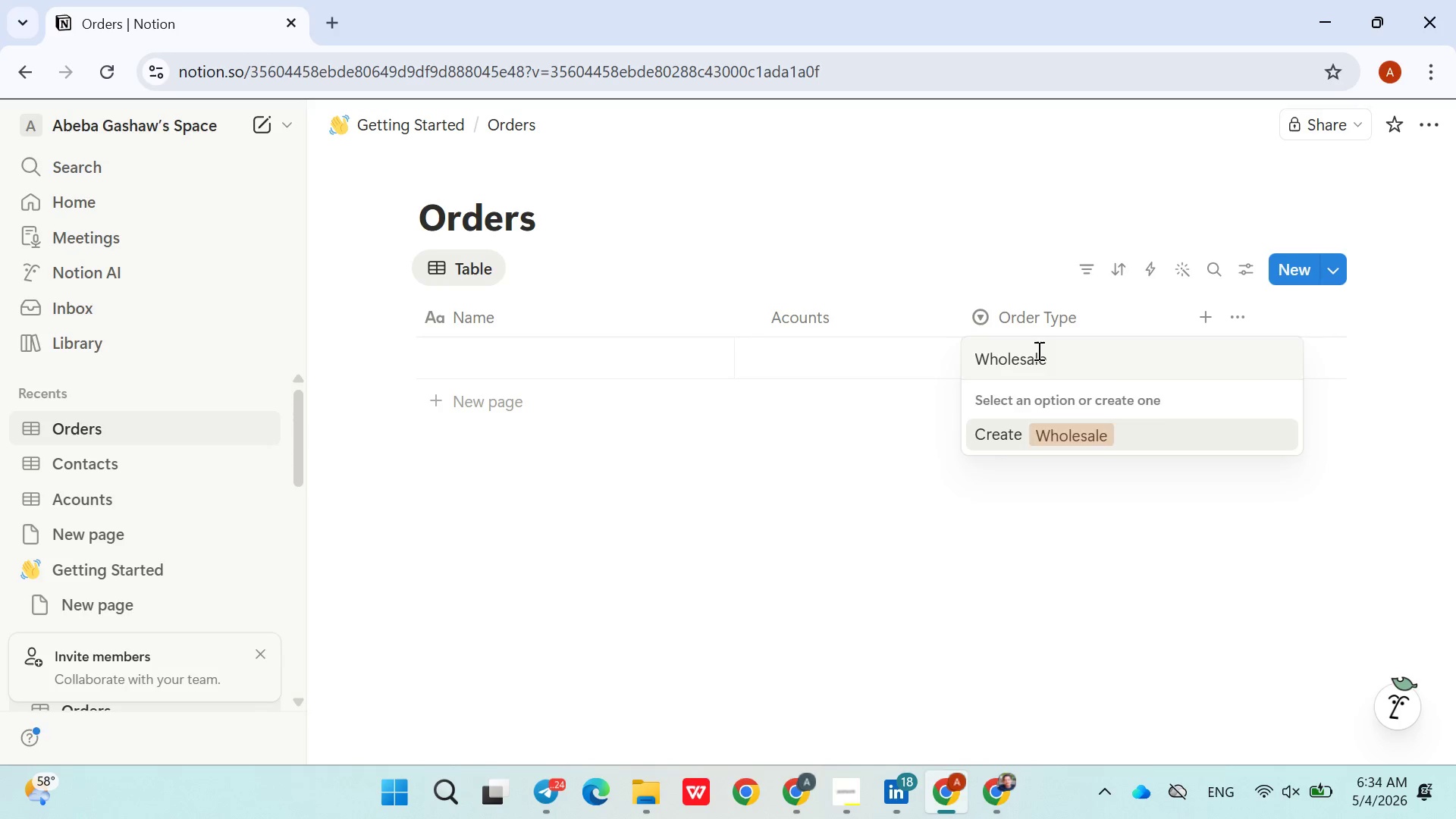 
key(Enter)
 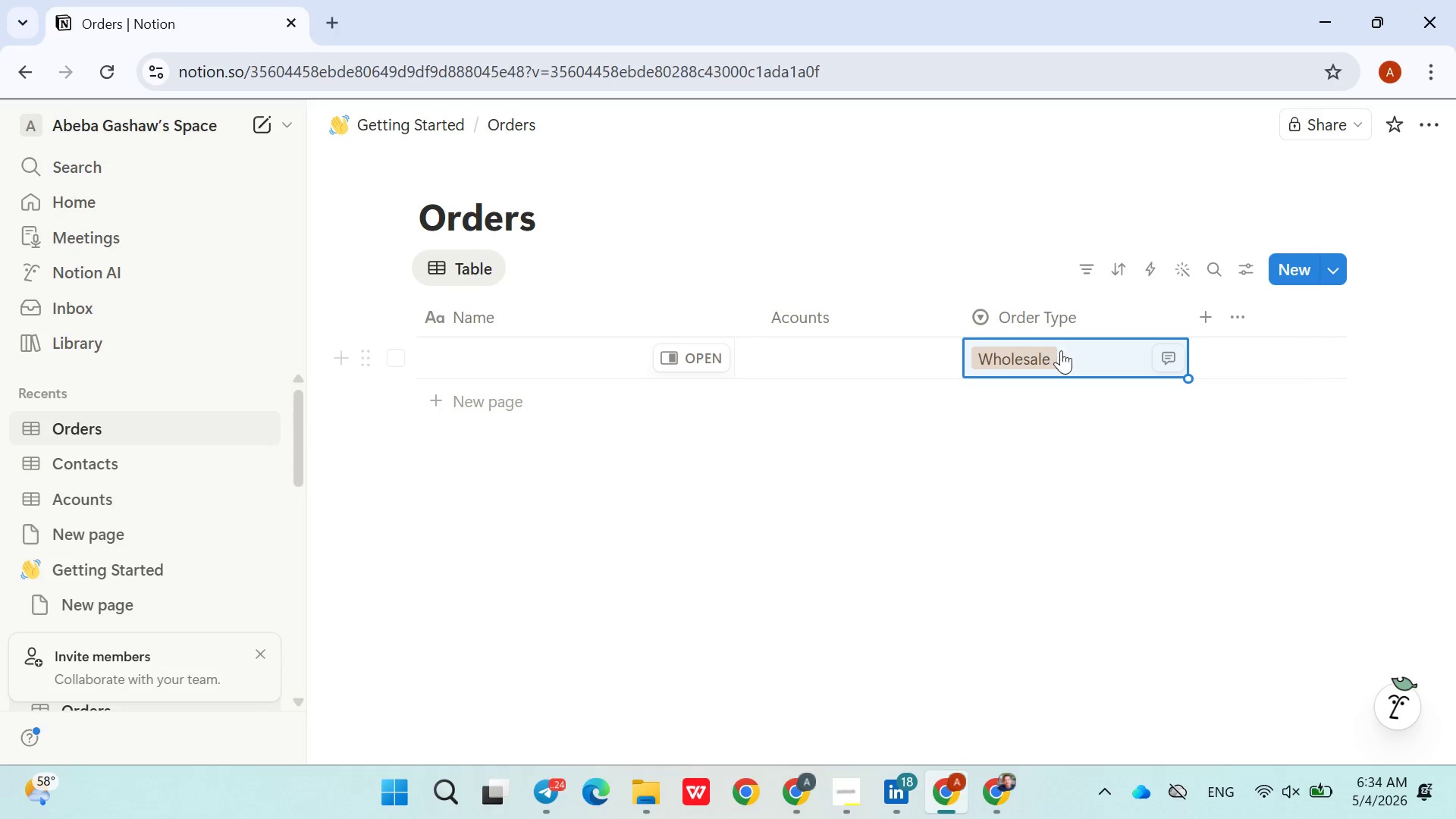 
left_click([1074, 352])
 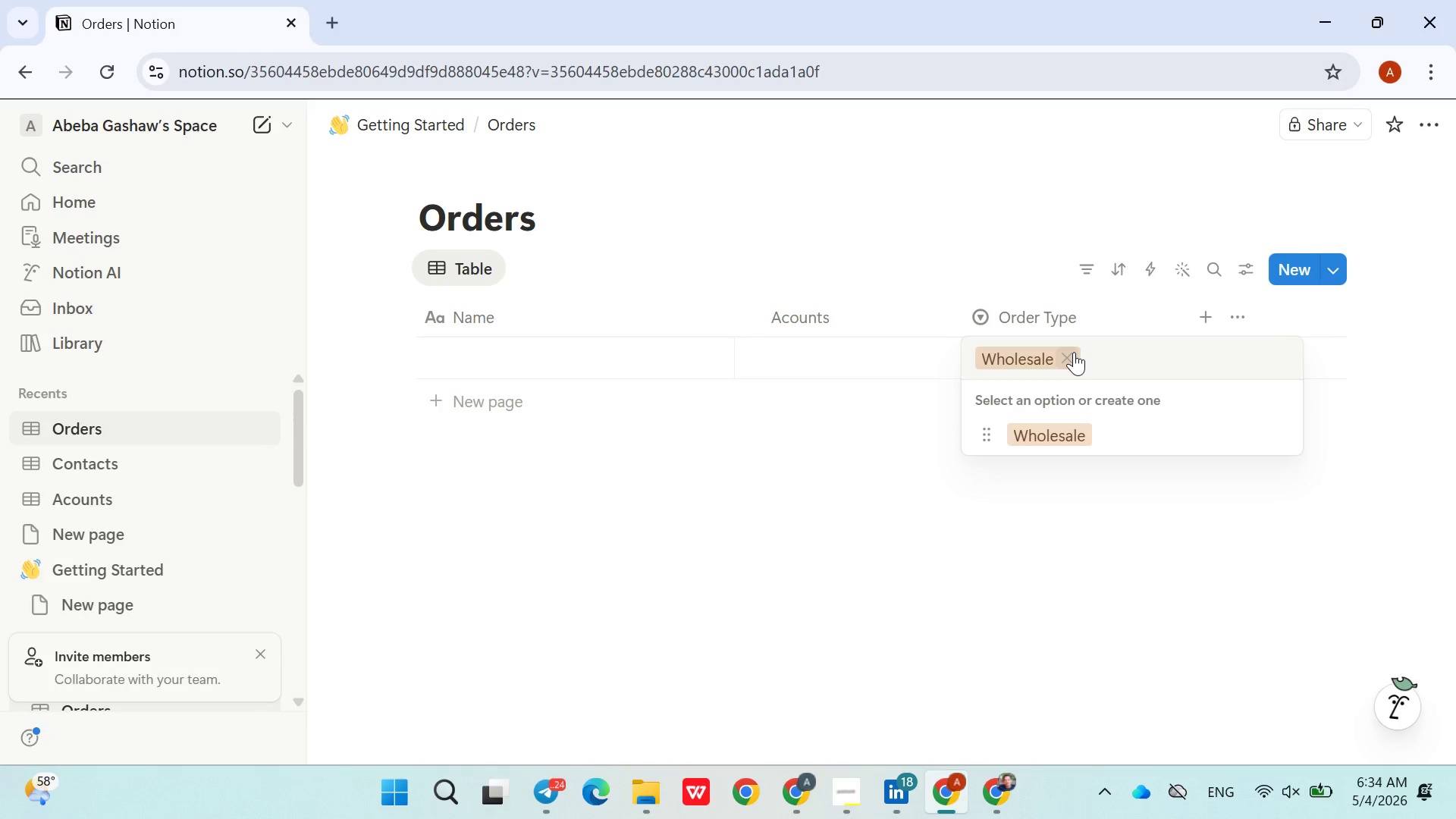 
type(Event)
 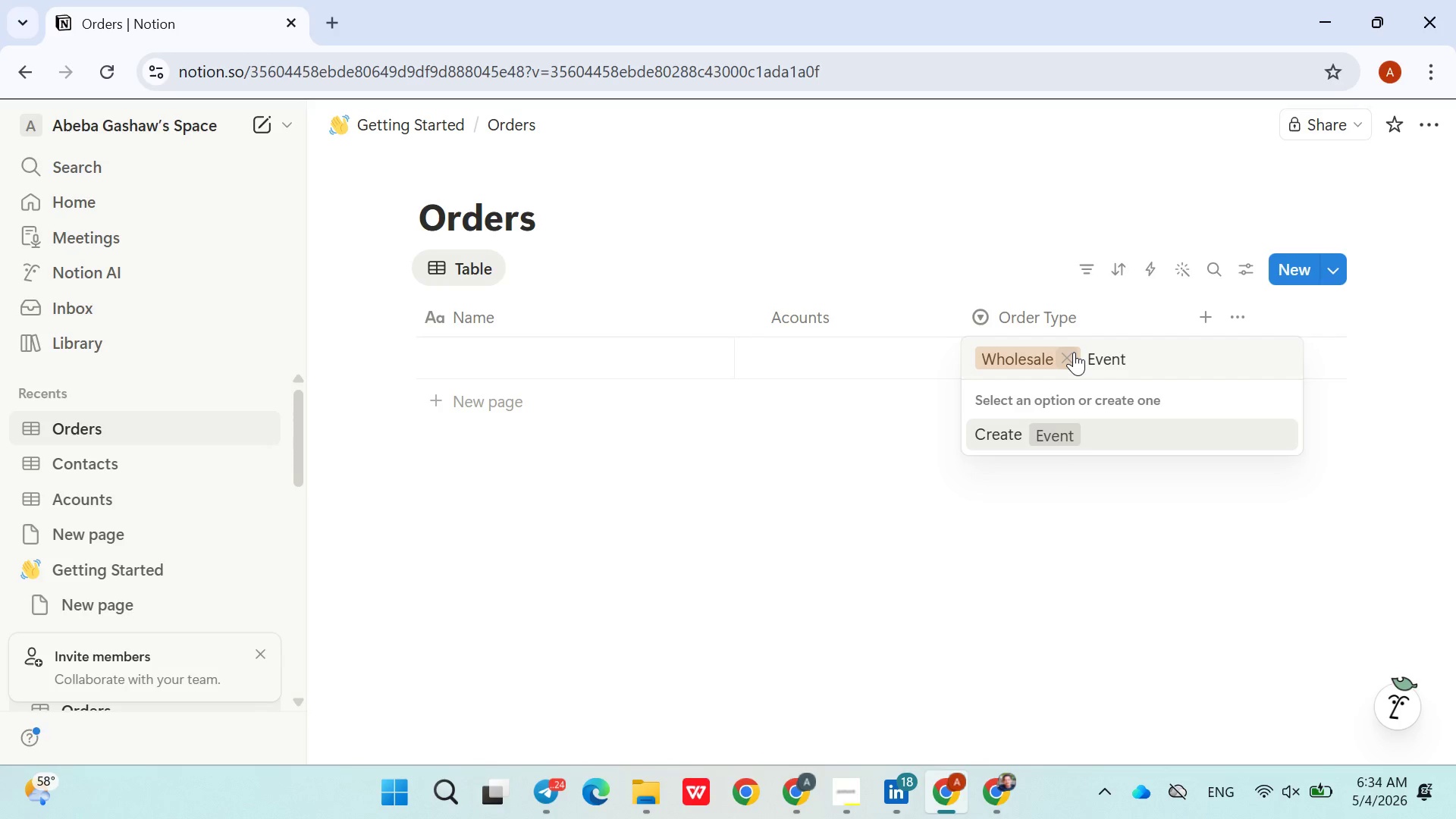 
key(Enter)
 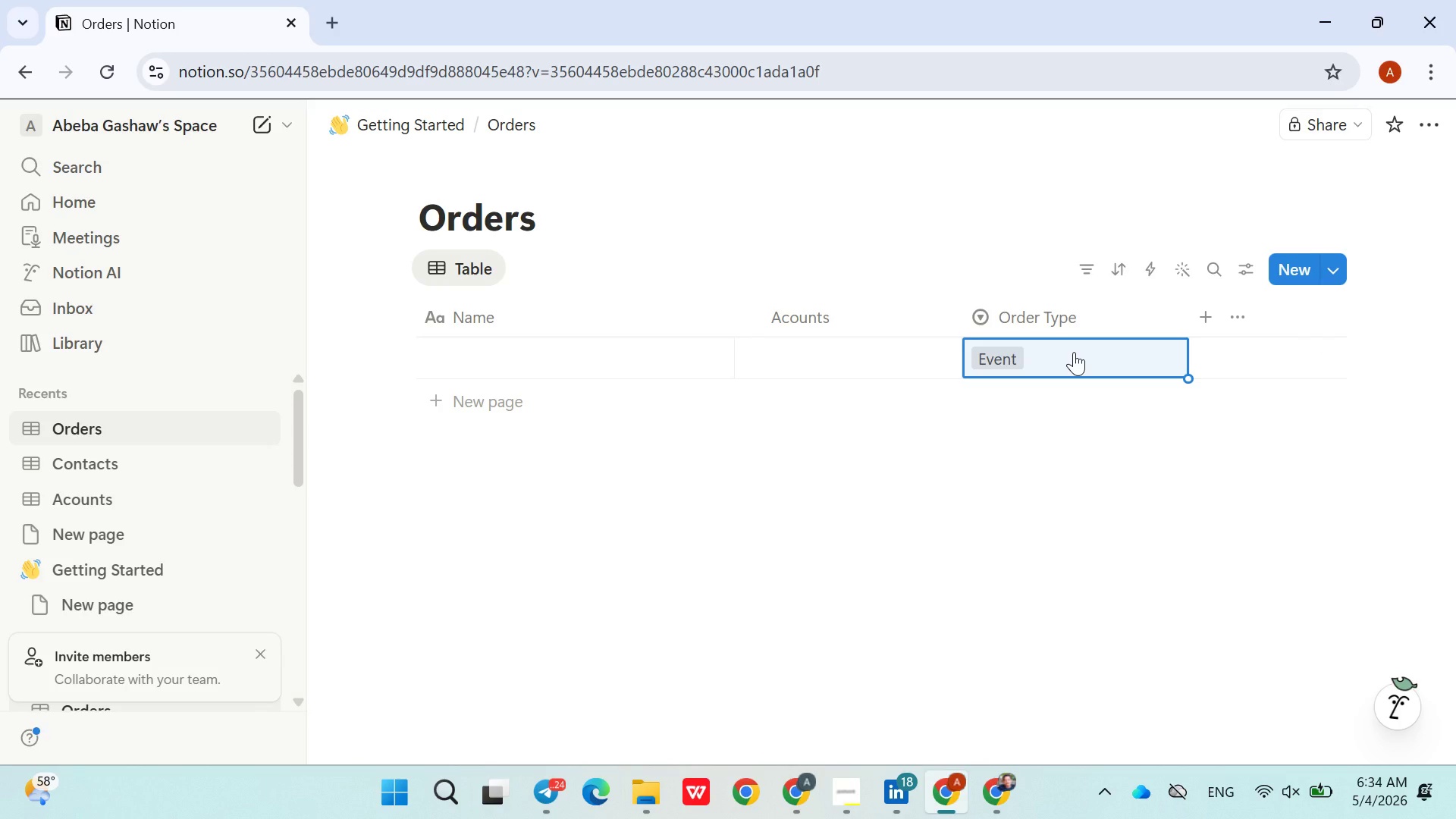 
wait(12.86)
 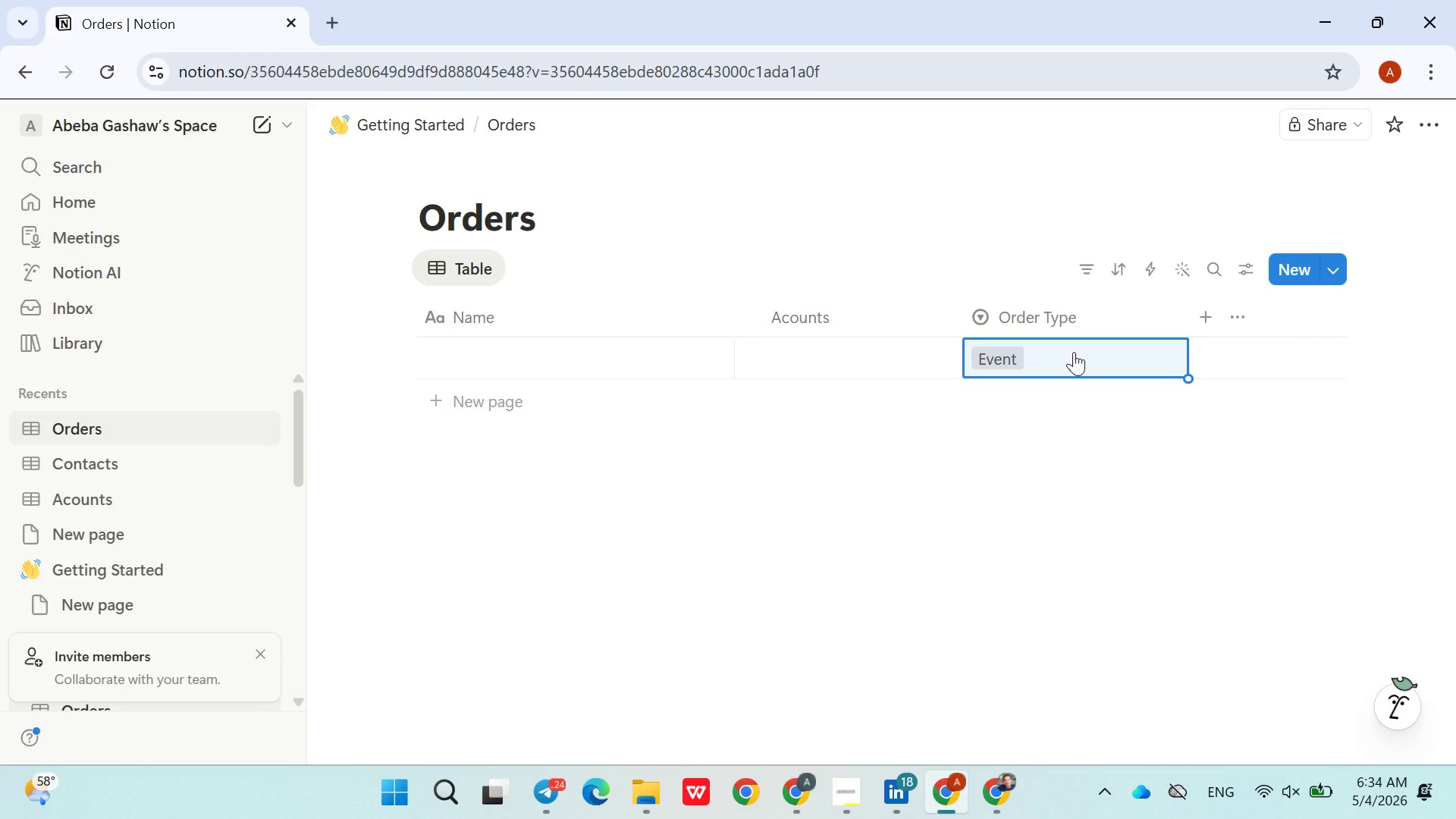 
left_click([1200, 321])
 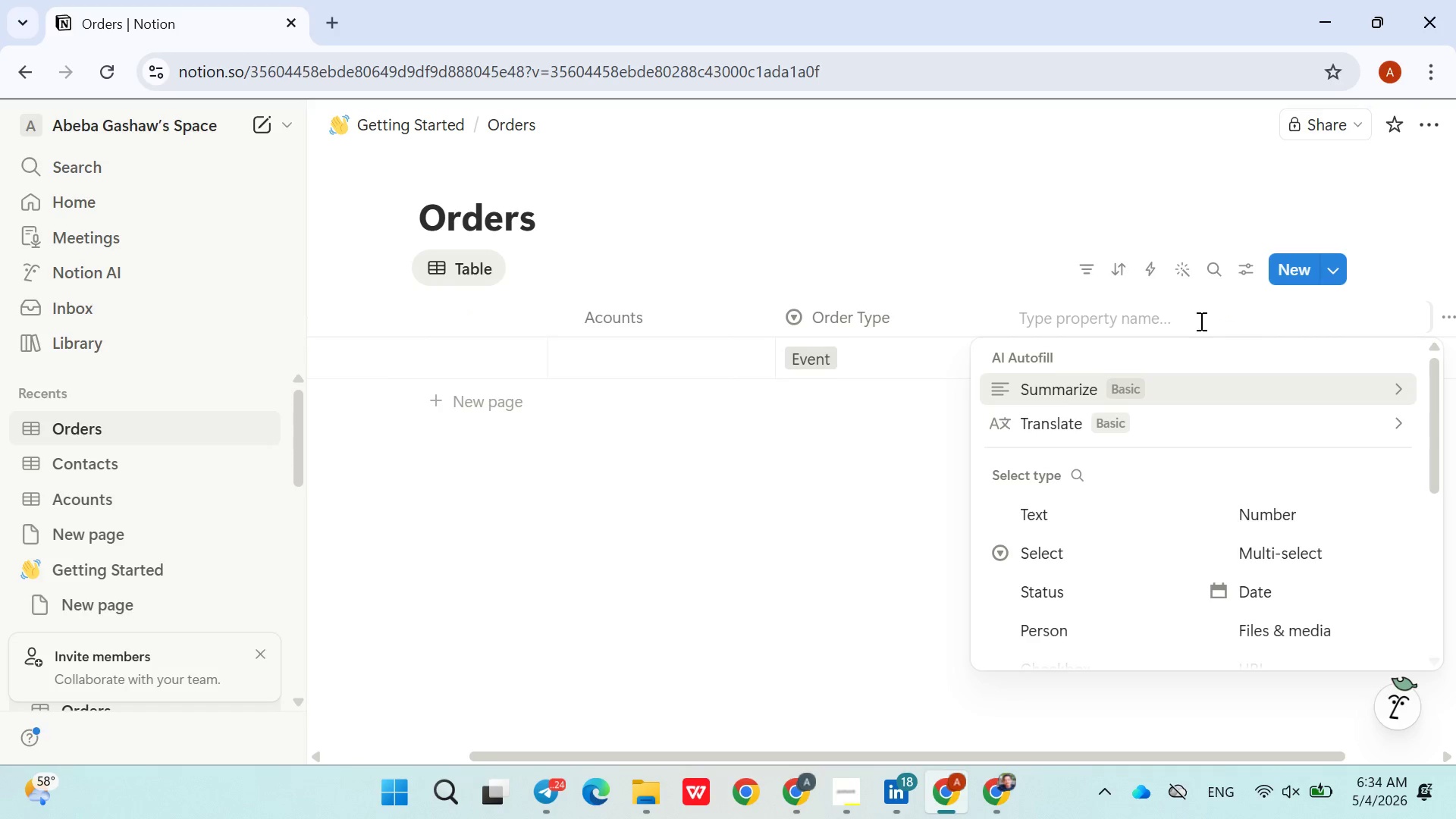 
type(Order Value)
 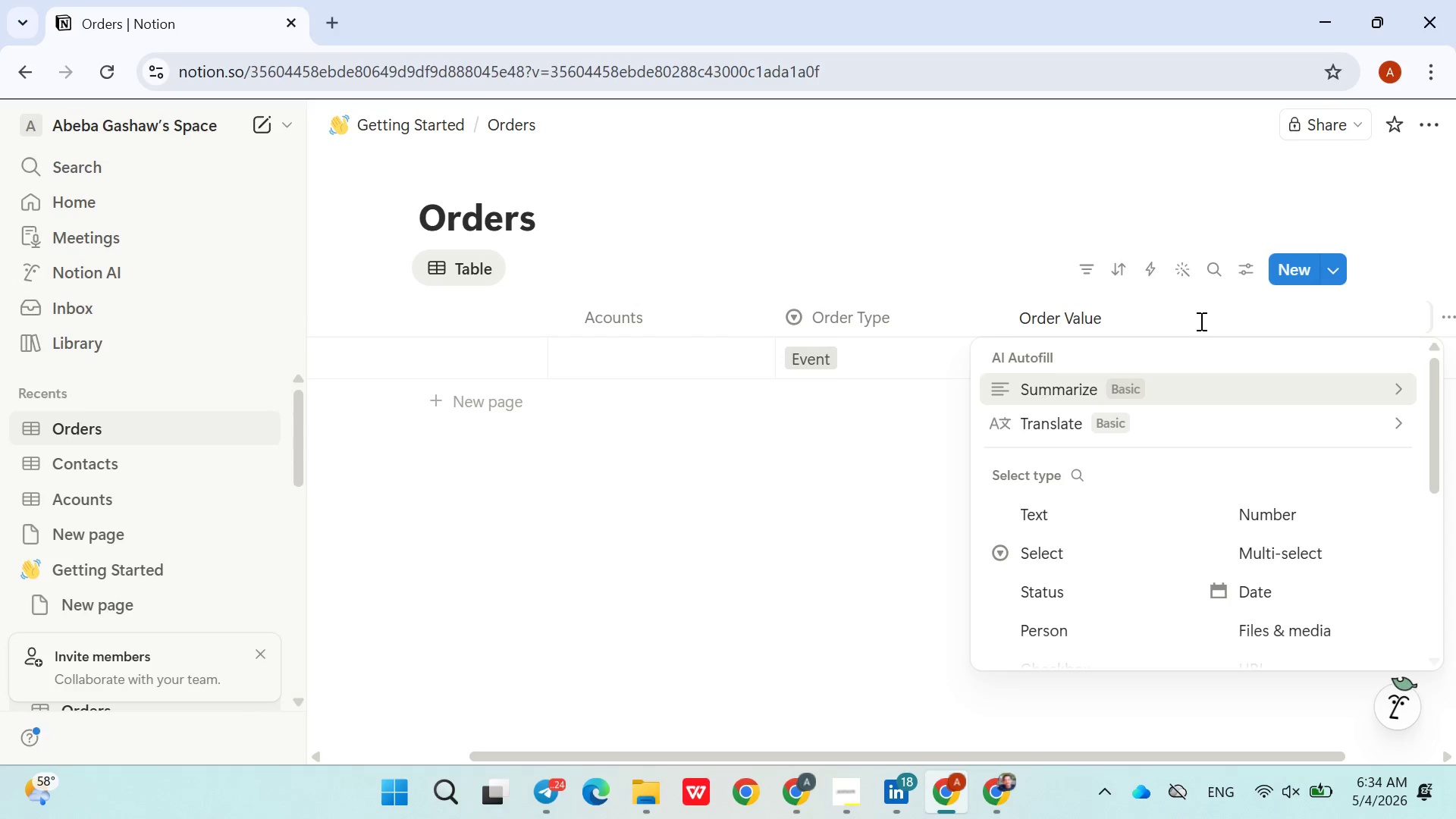 
left_click([1231, 507])
 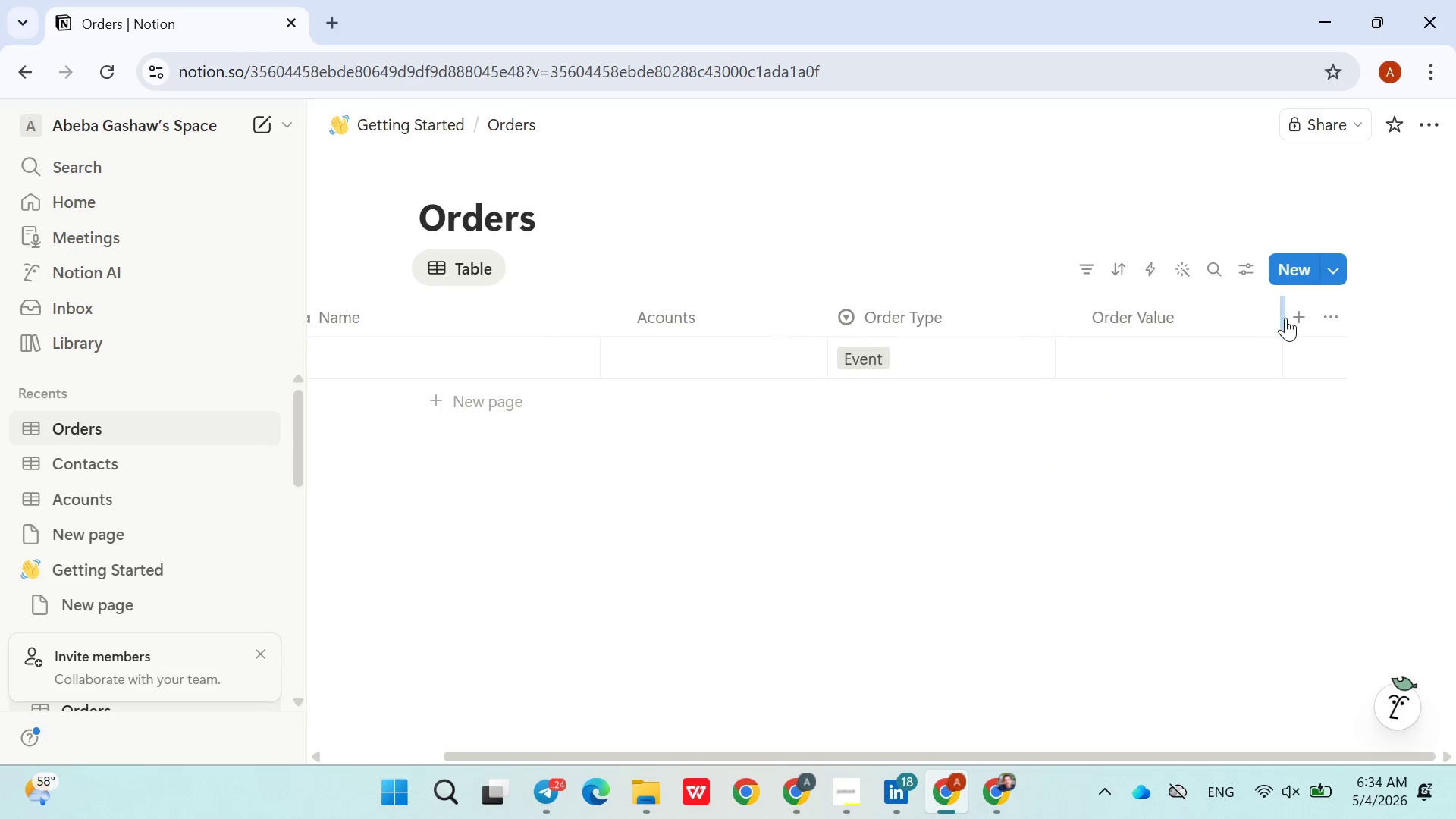 
left_click([1288, 318])
 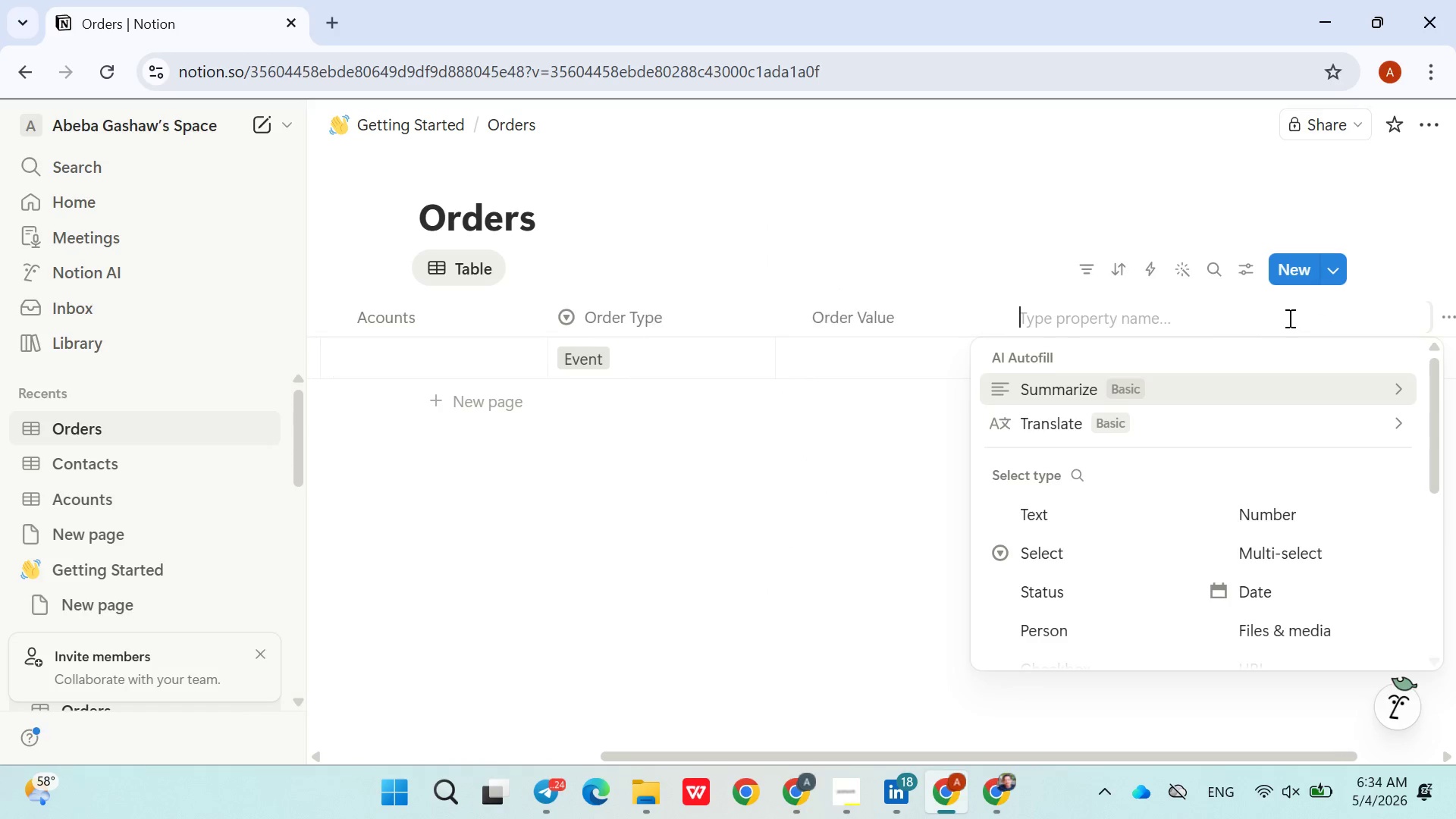 
type(Delivery Date)
 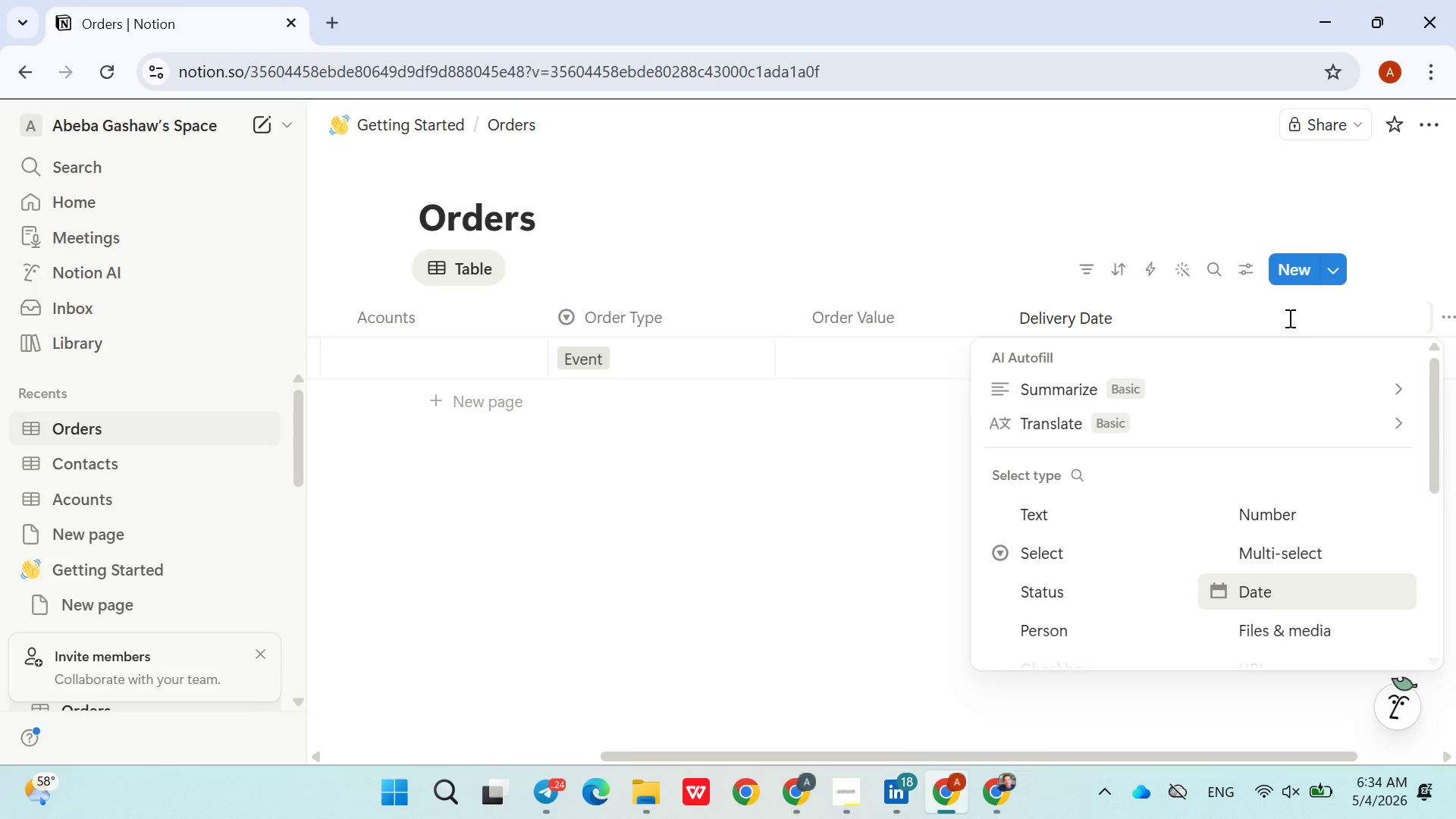 
wait(37.31)
 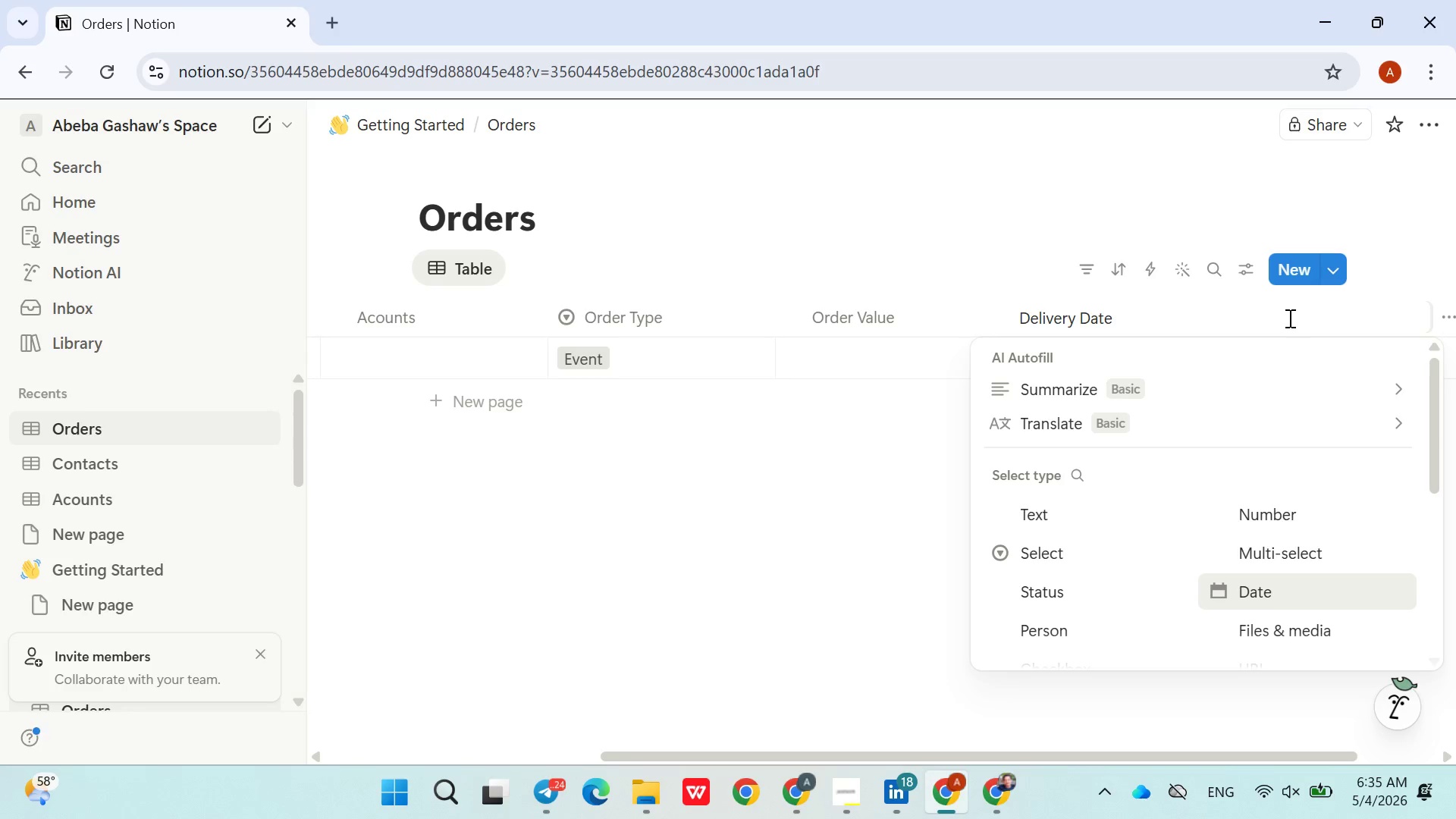 
key(Enter)
 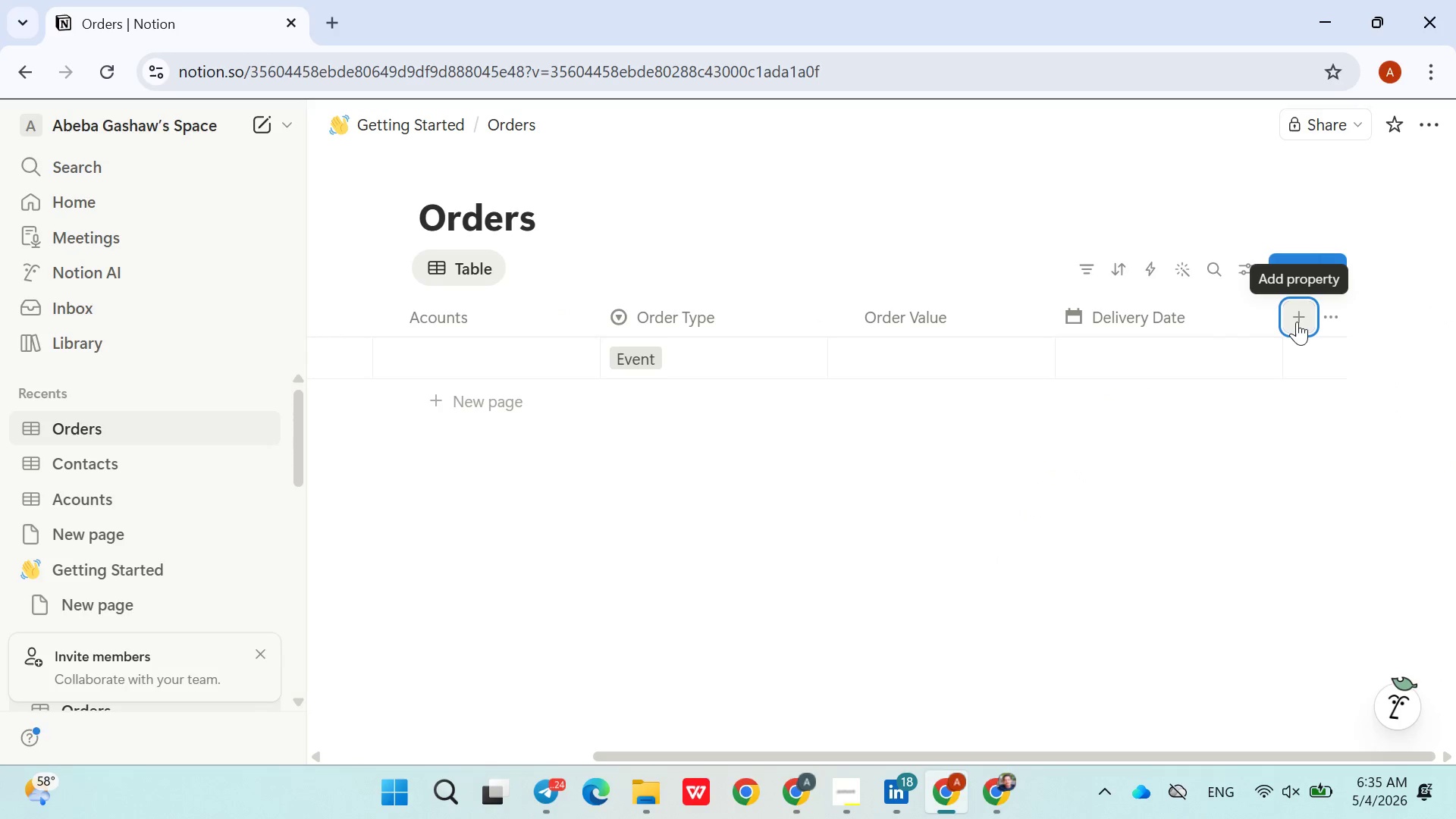 
left_click([1297, 322])
 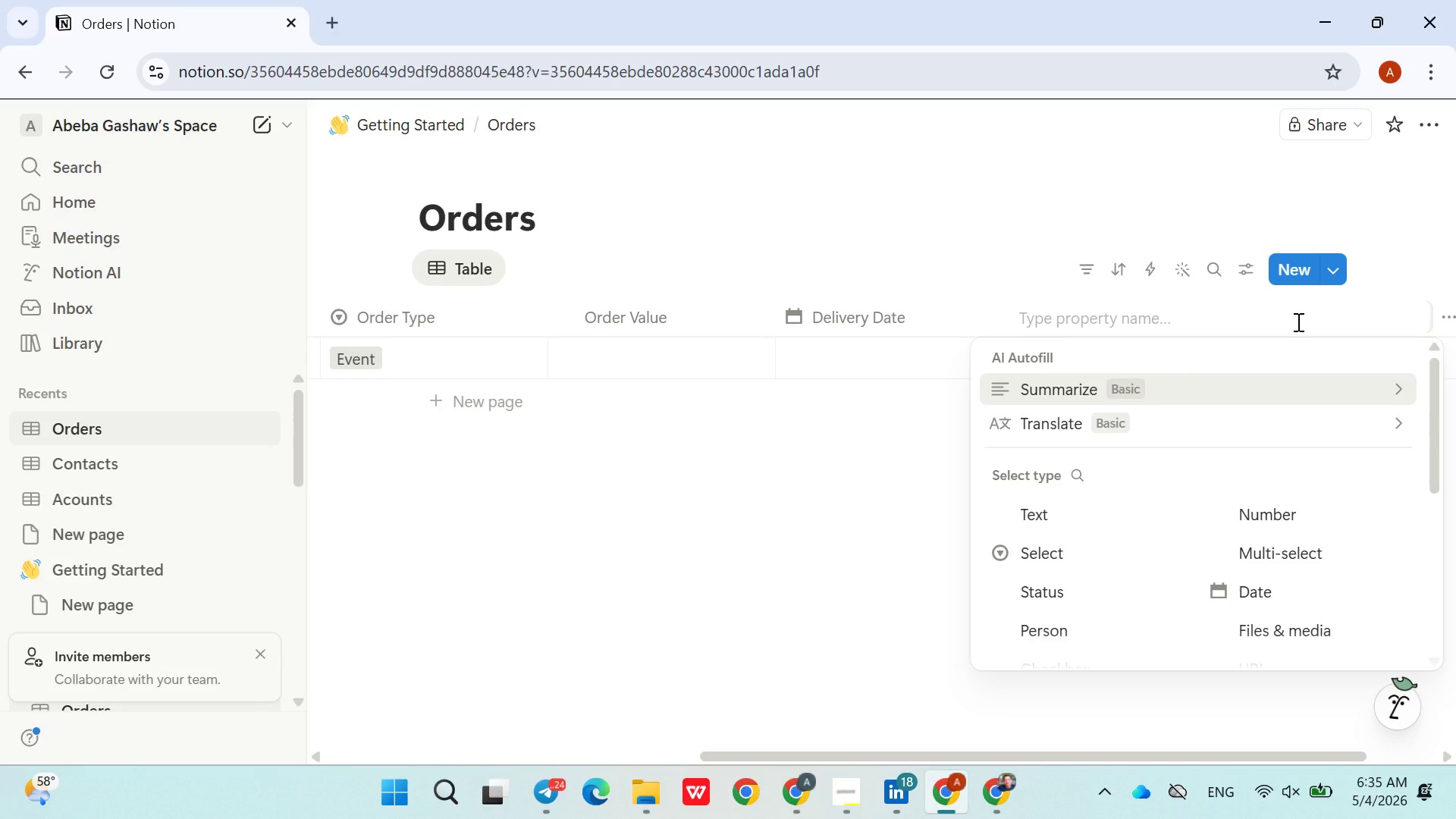 
wait(9.62)
 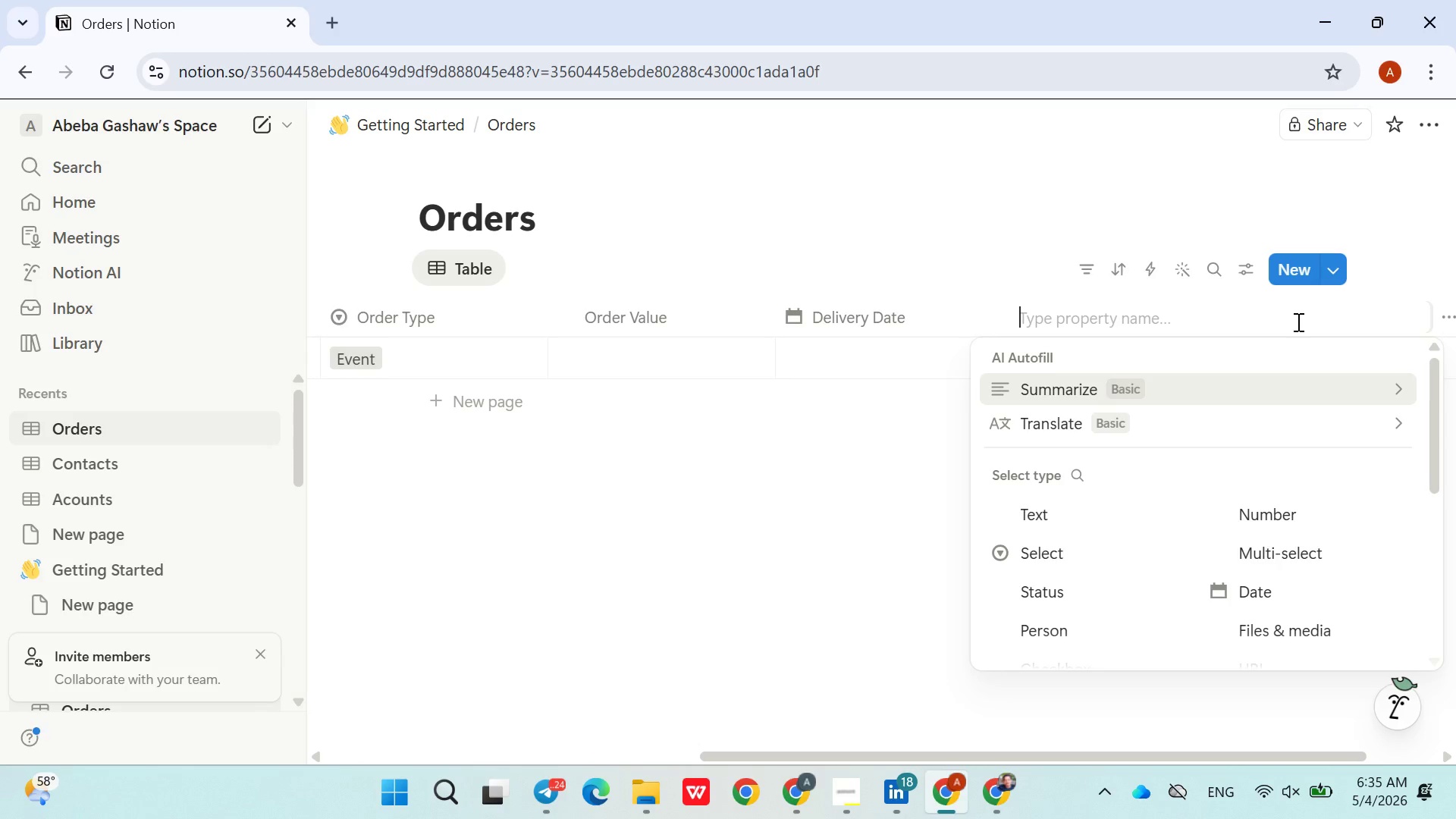 
type(Tasting Date)
 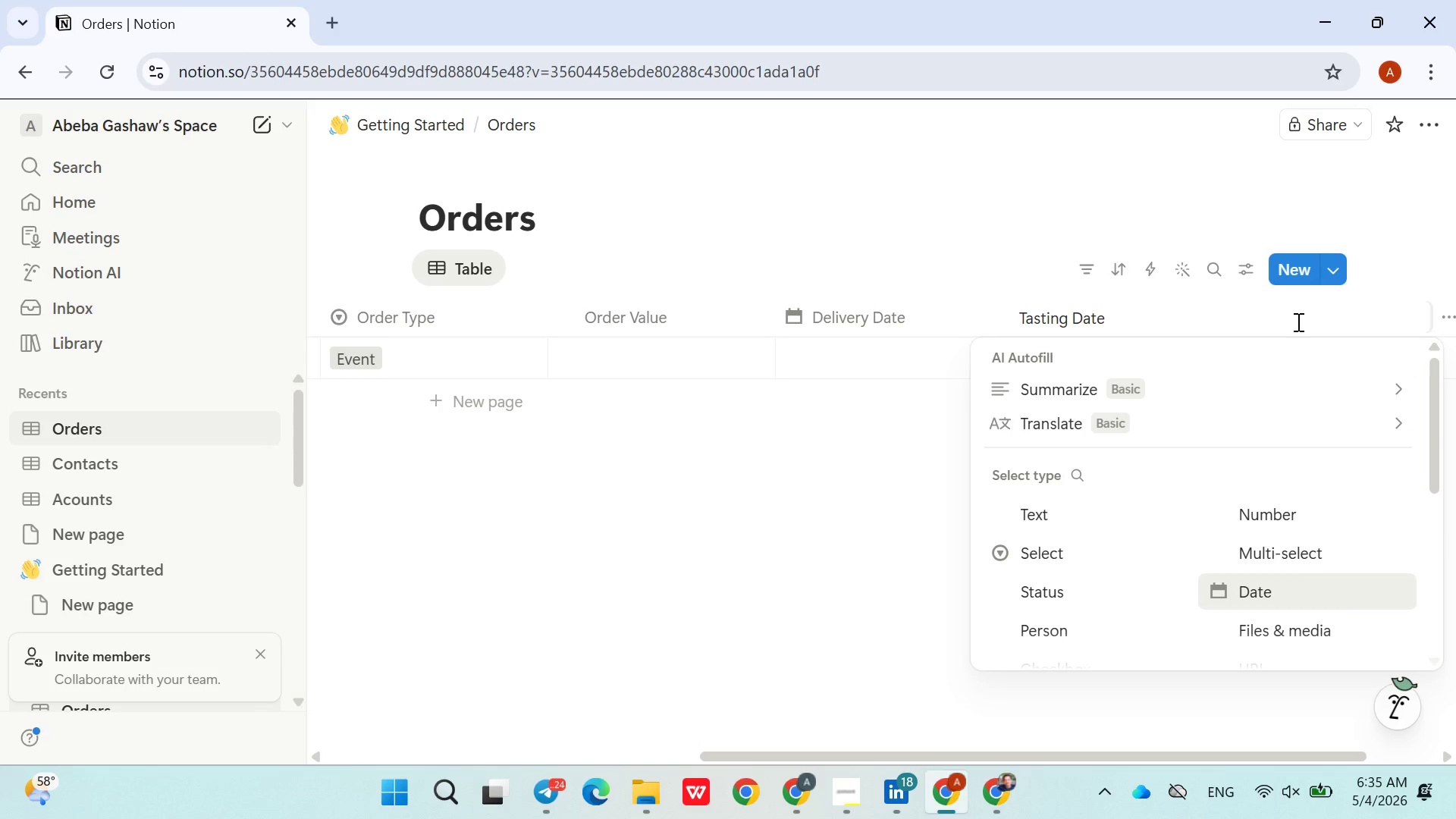 
wait(7.33)
 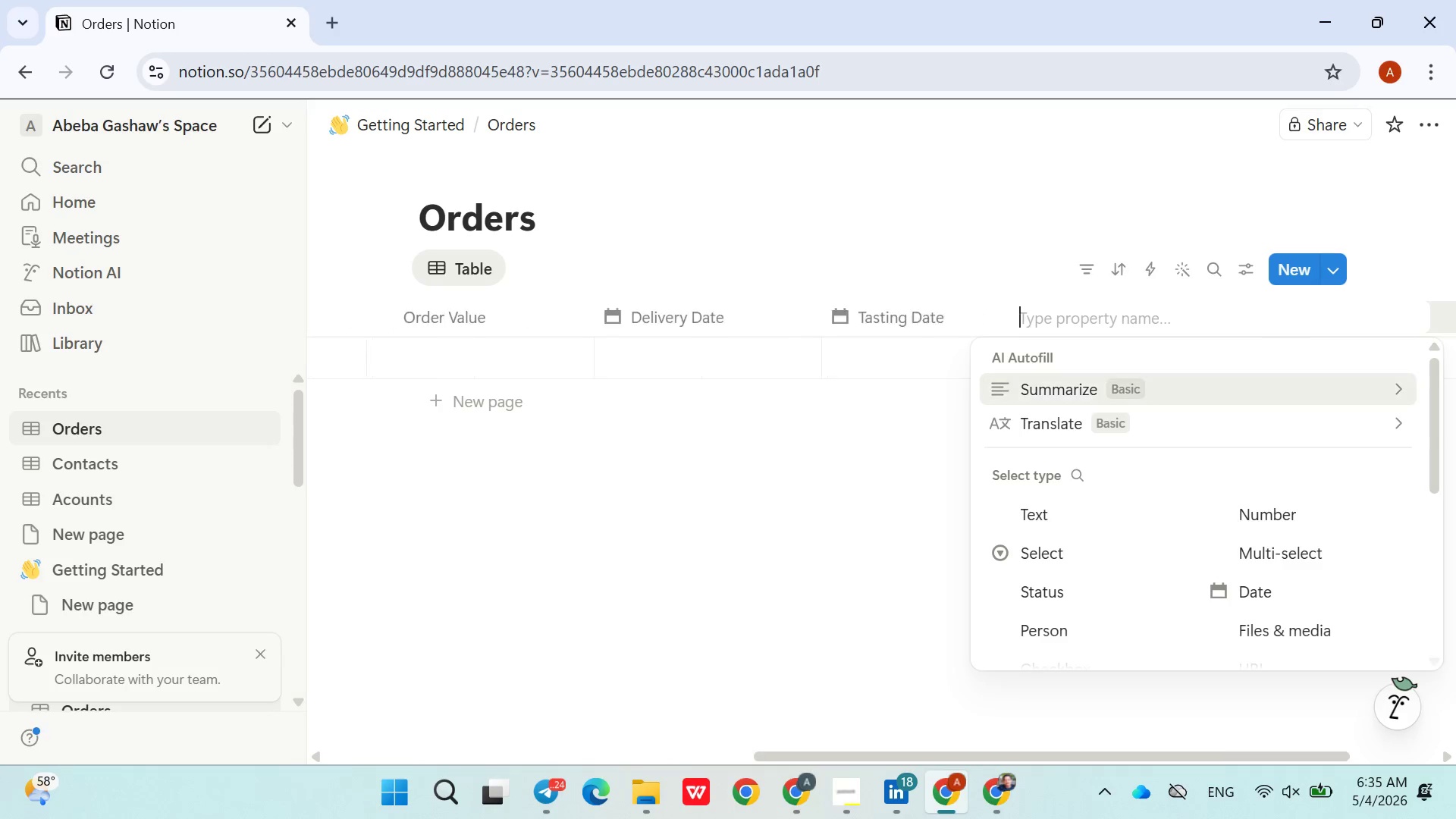 
type(Deposite Status)
 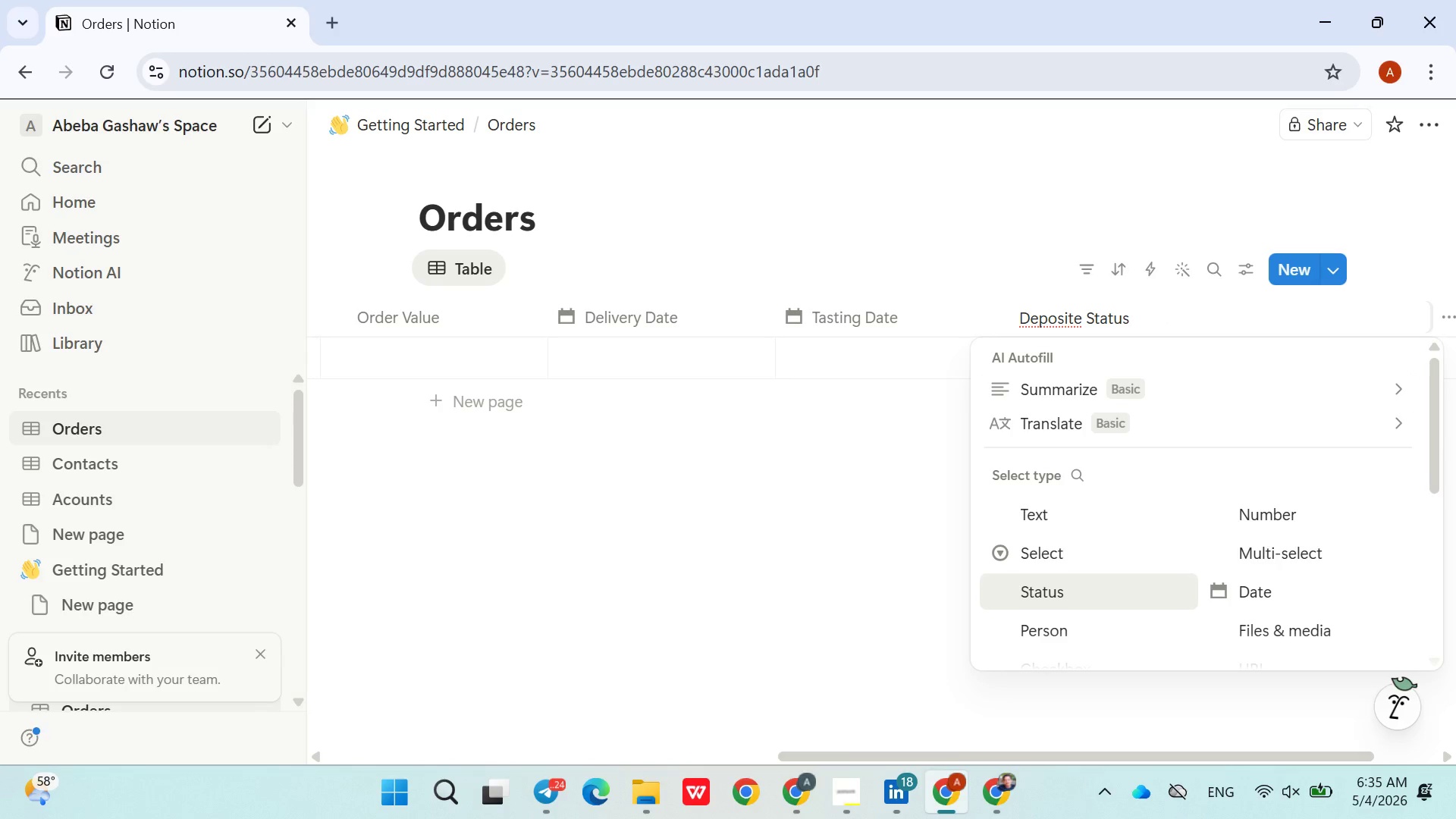 
wait(9.3)
 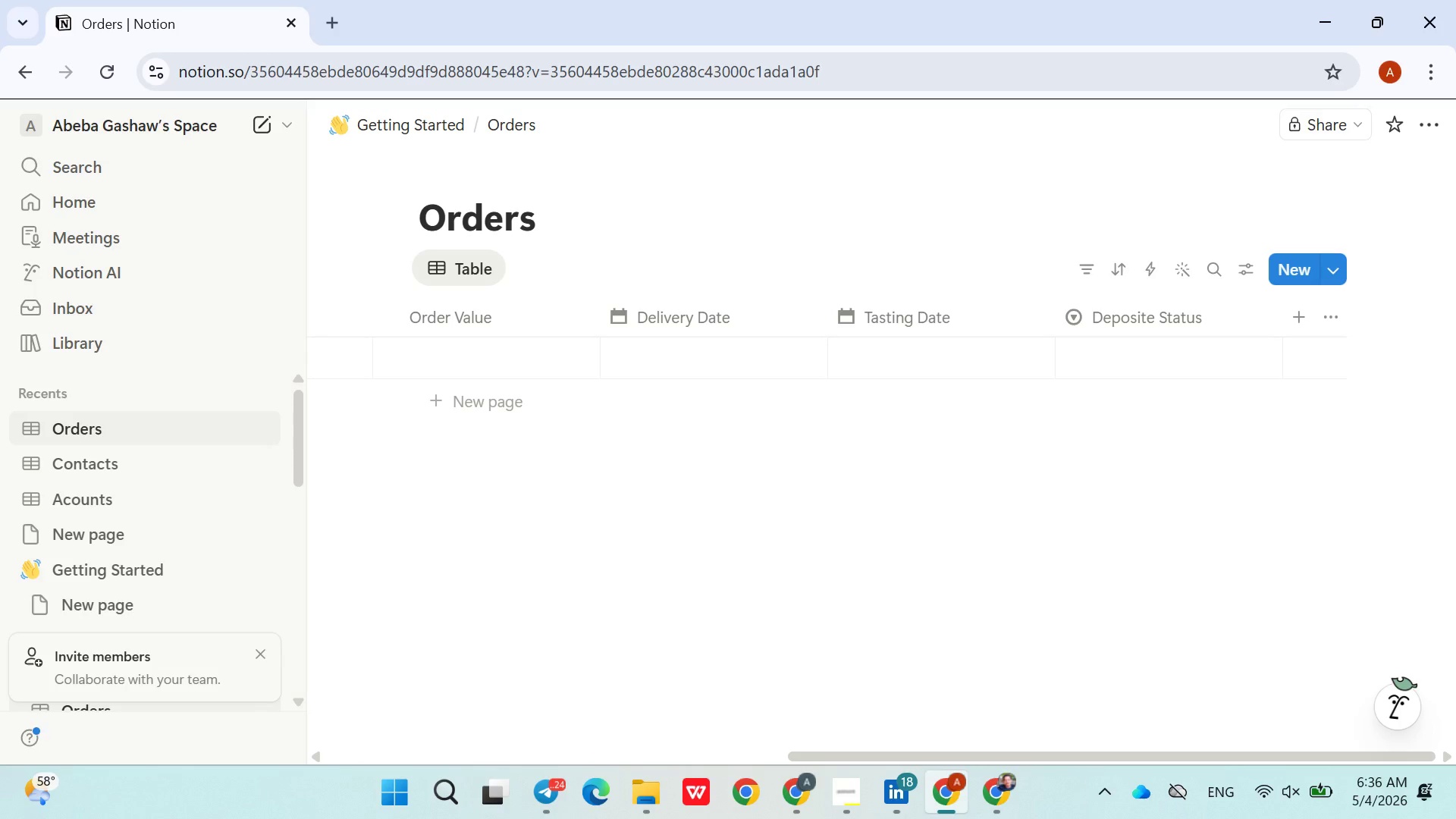 
left_click([1143, 353])
 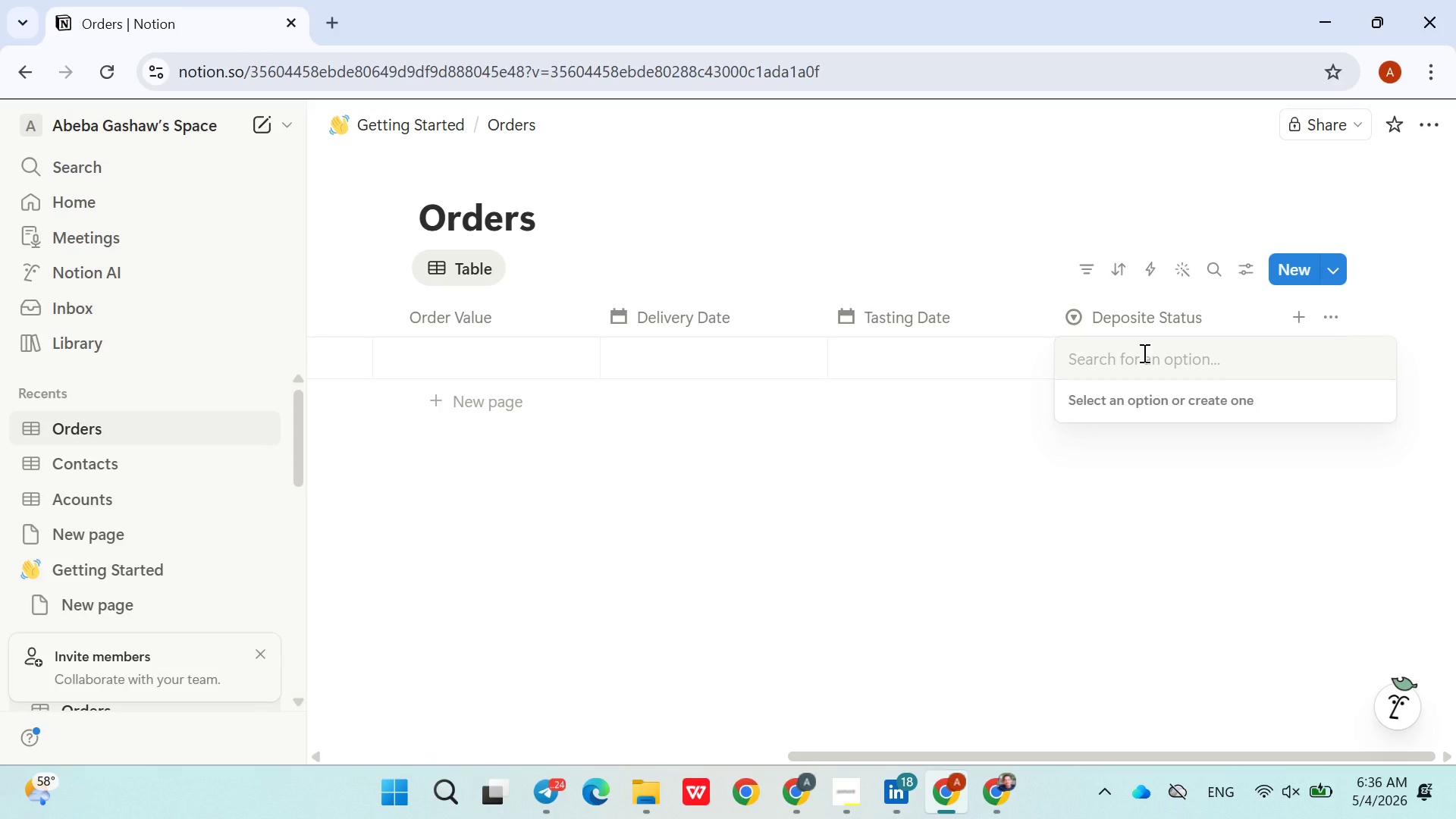 
type(Pending)
 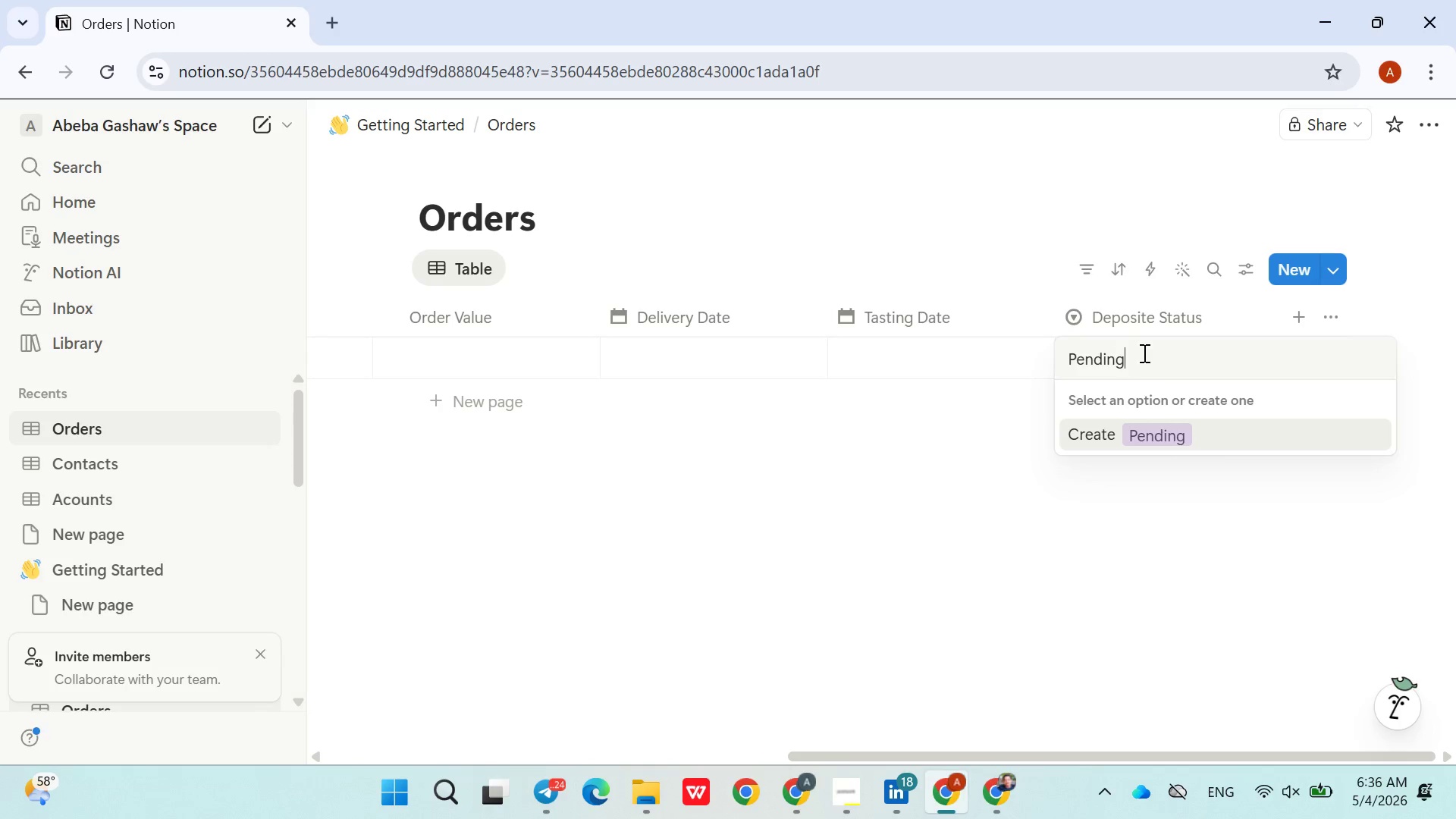 
key(Enter)
 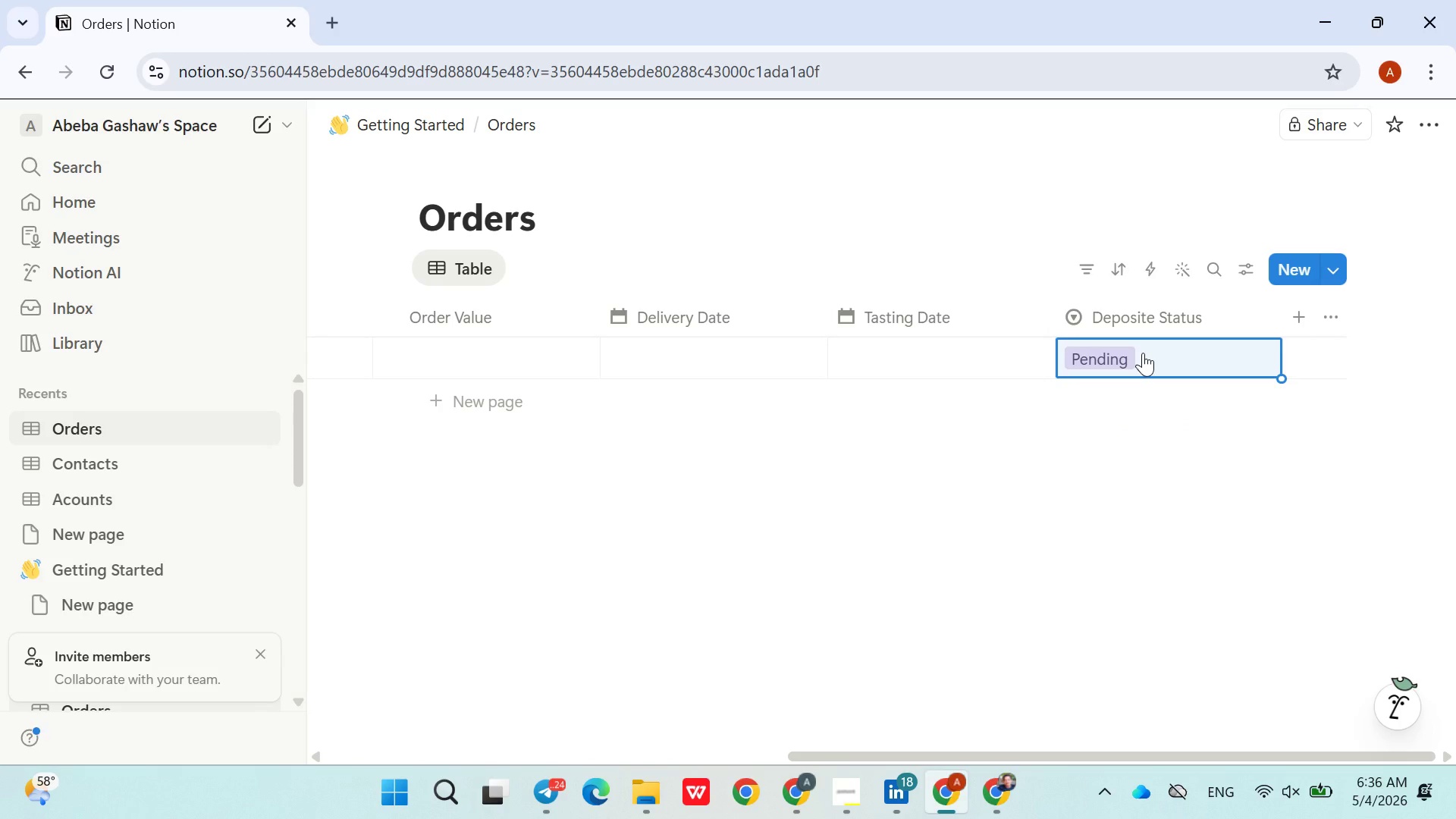 
type(Paid)
 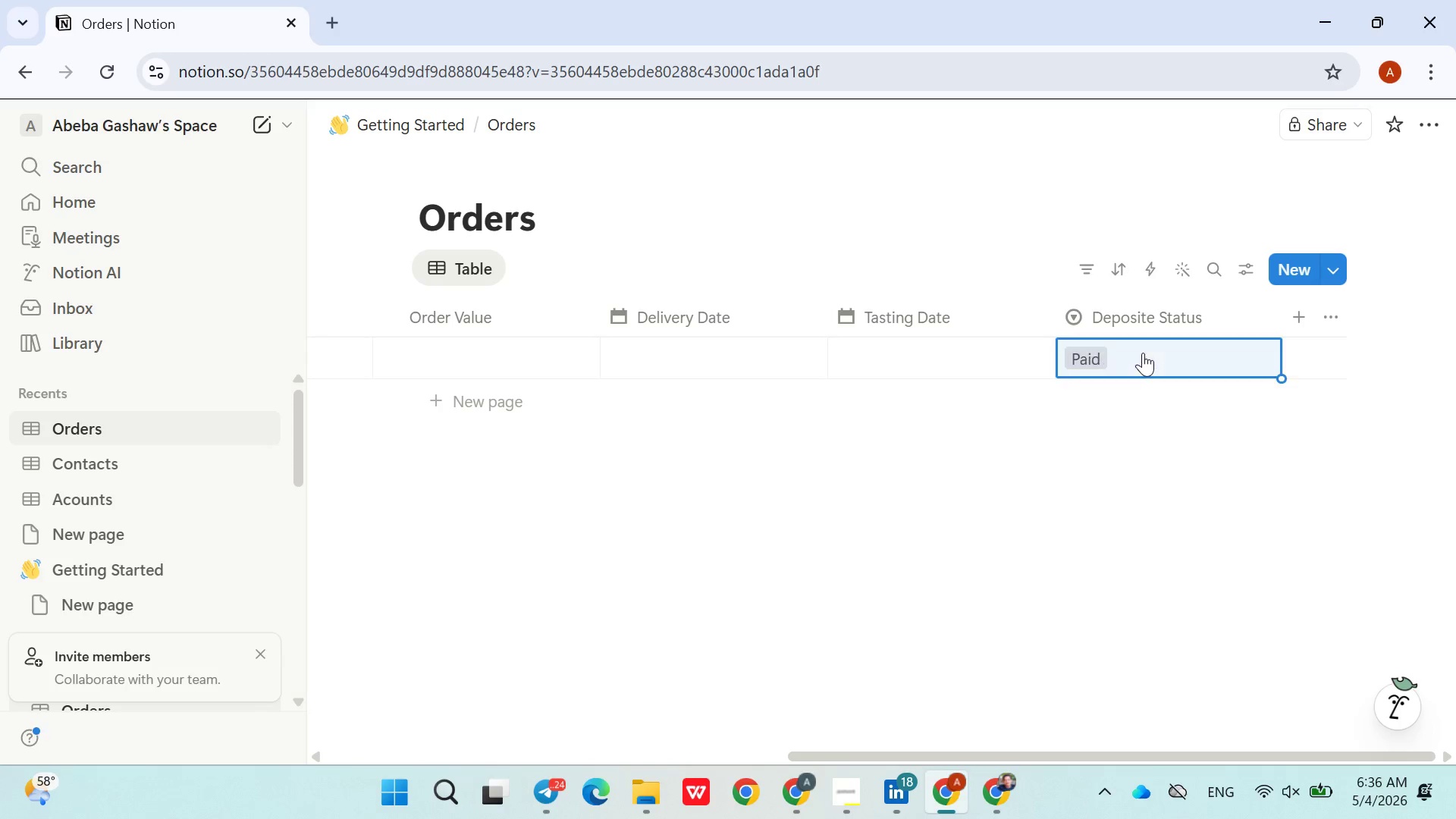 
key(Enter)
 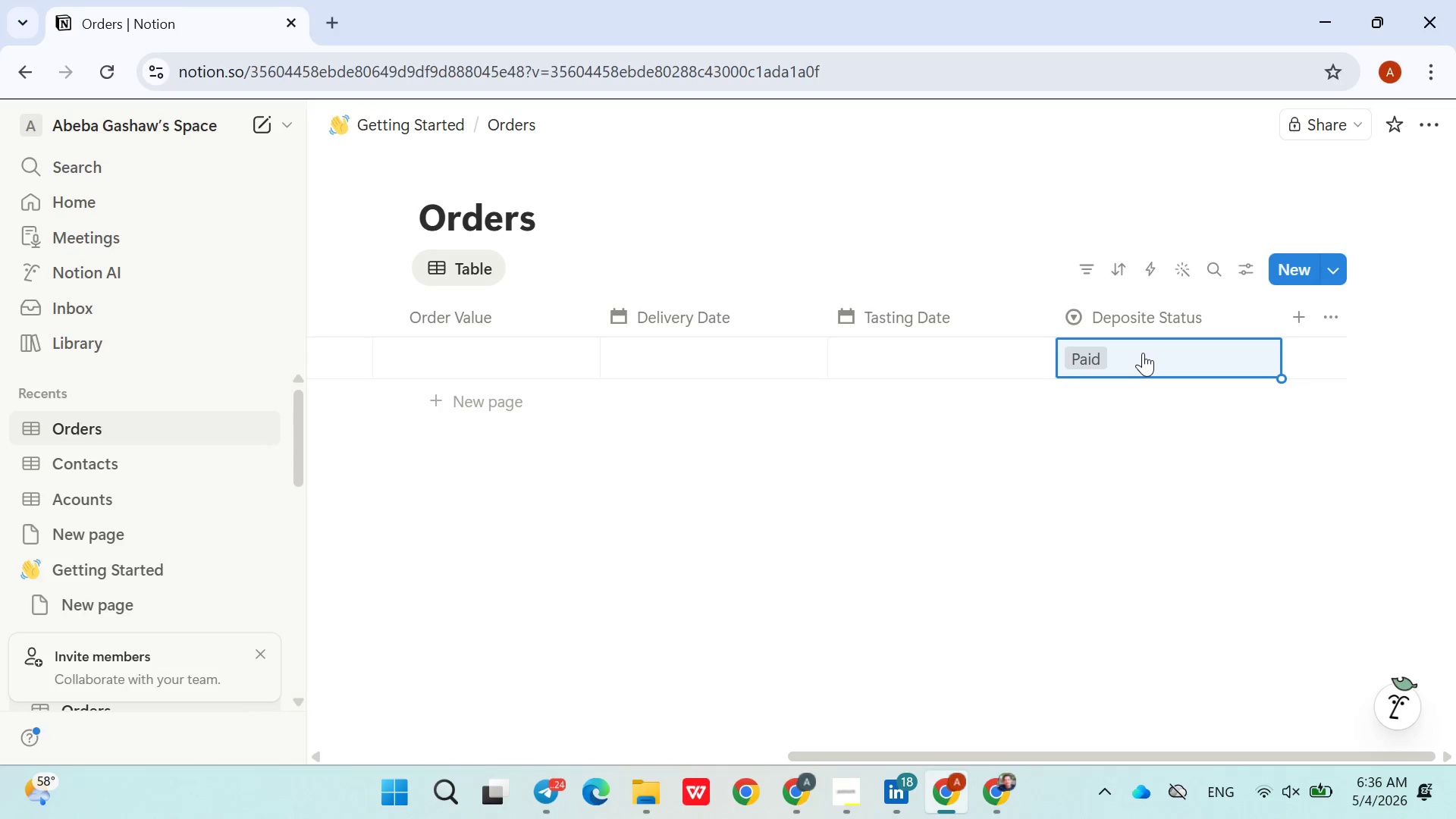 
wait(12.56)
 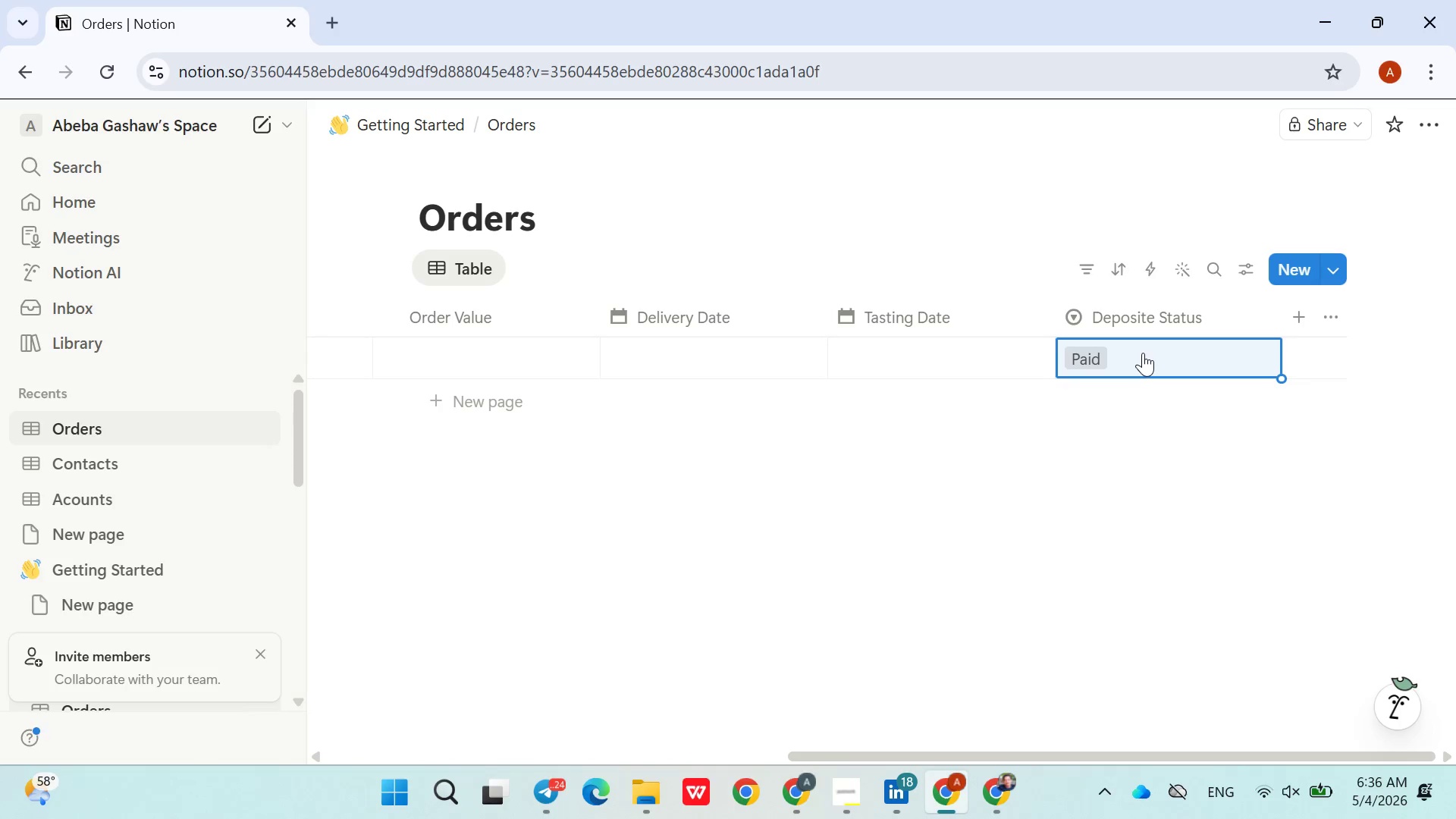 
left_click([1304, 319])
 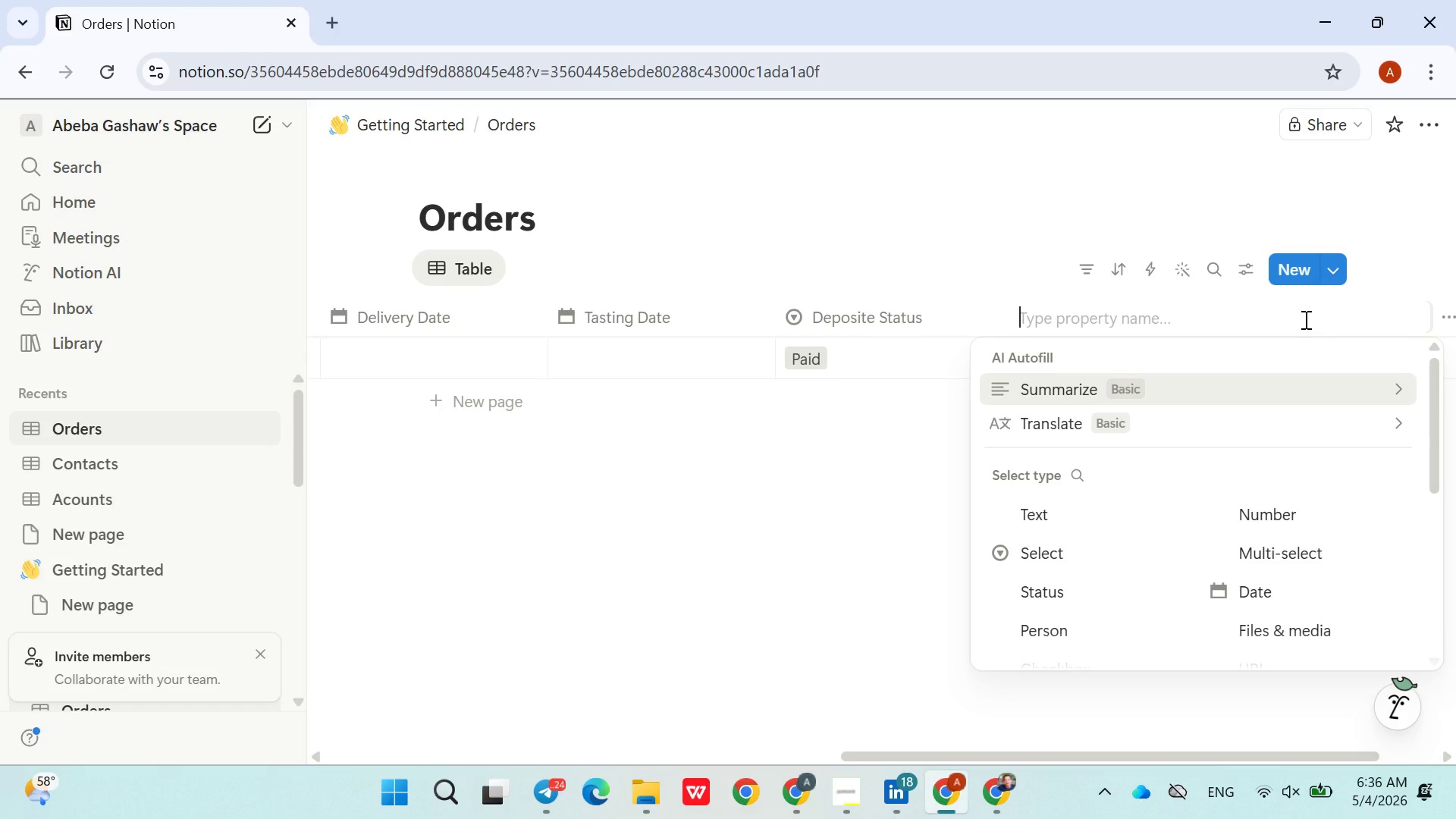 
type(Status)
 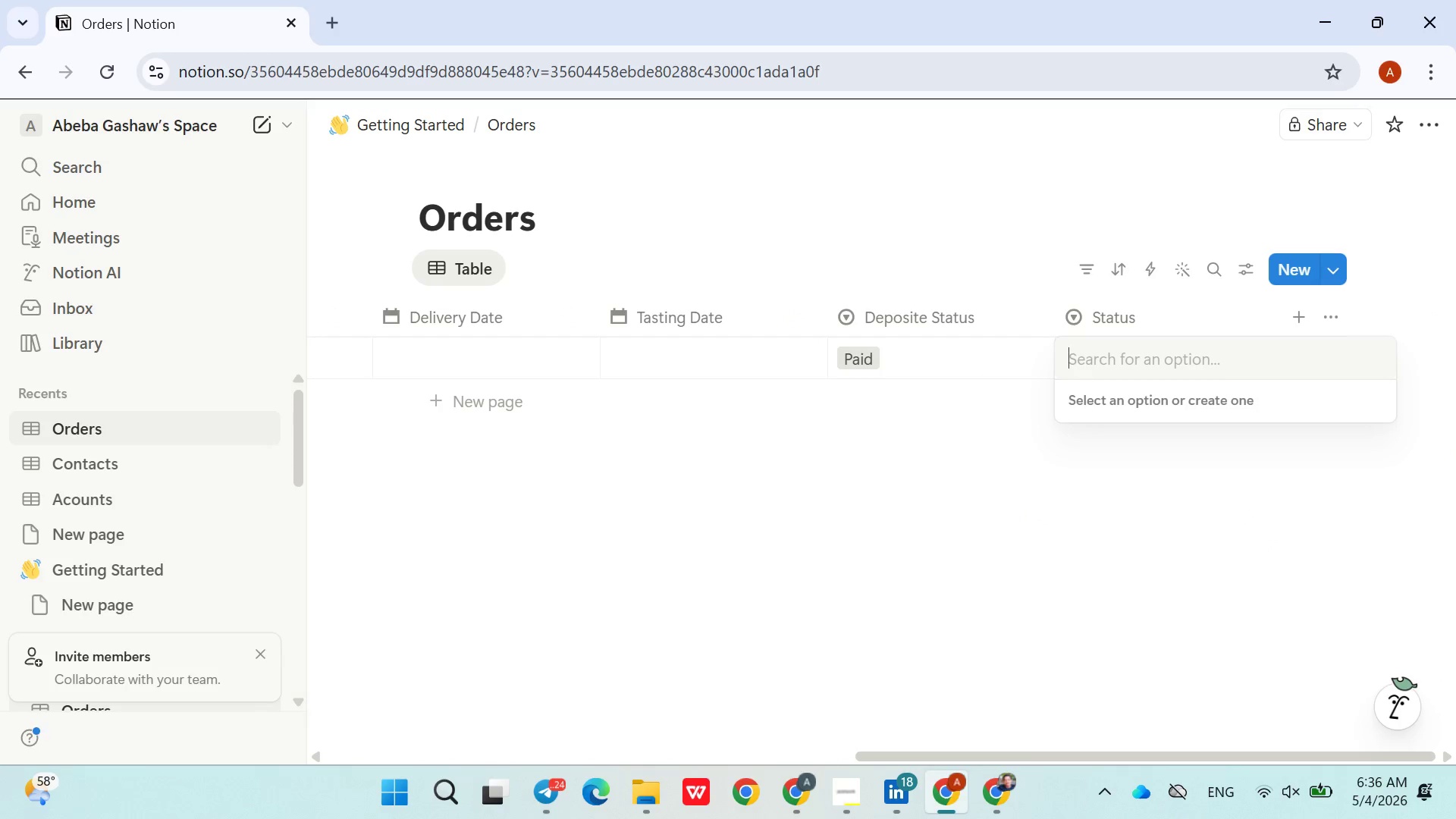 
wait(7.56)
 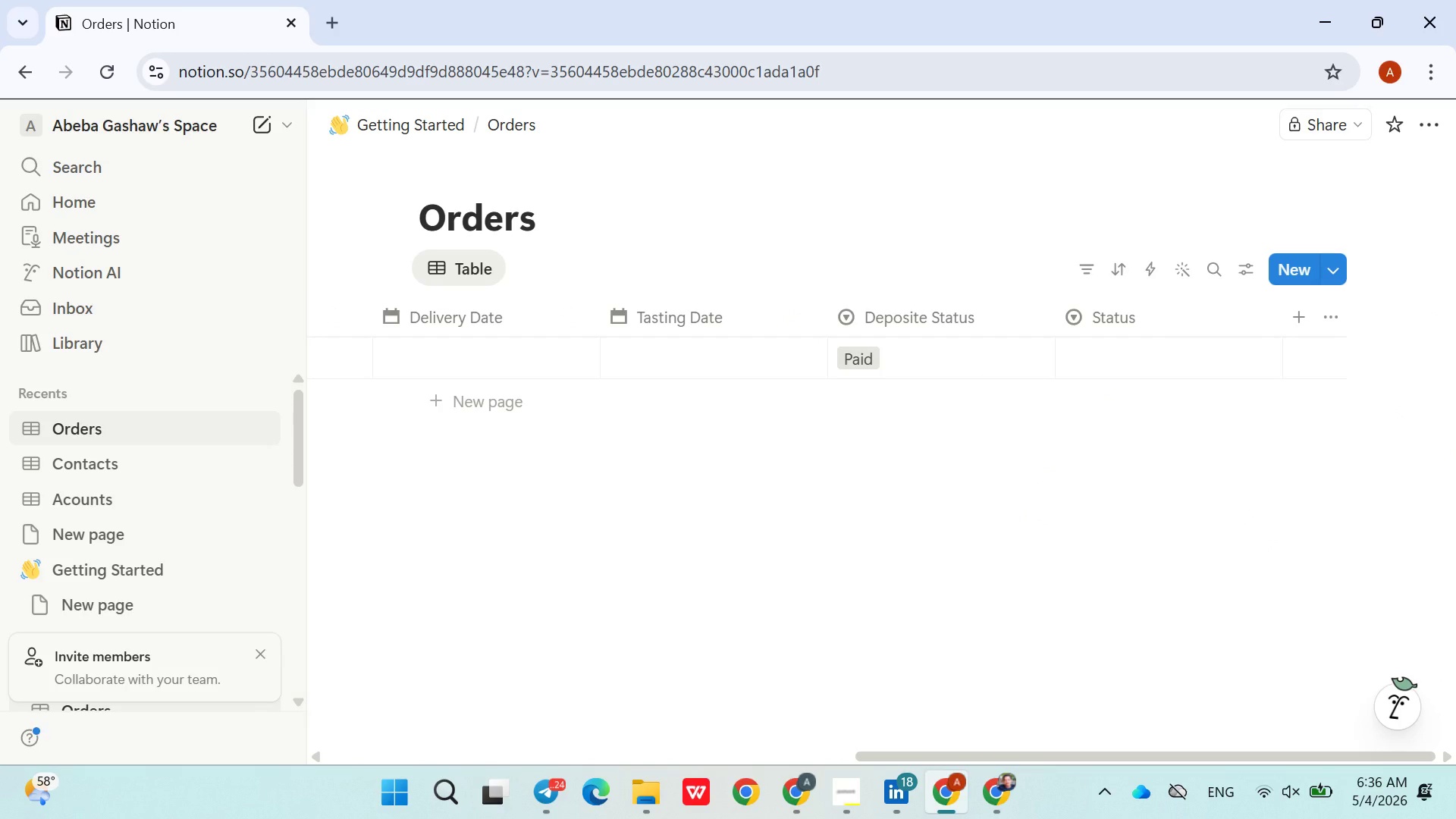 
type(Inquiry)
 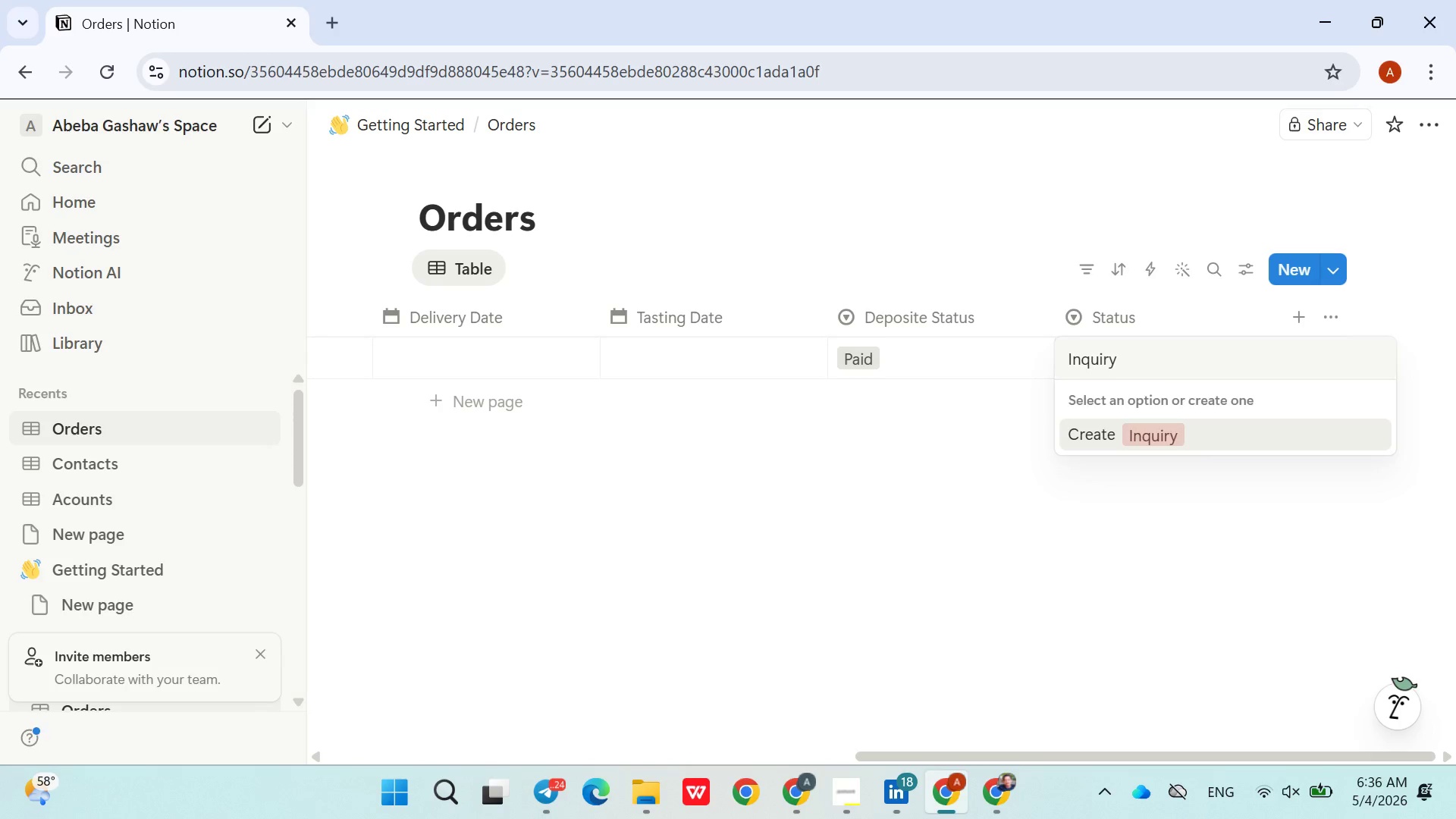 
key(Enter)
 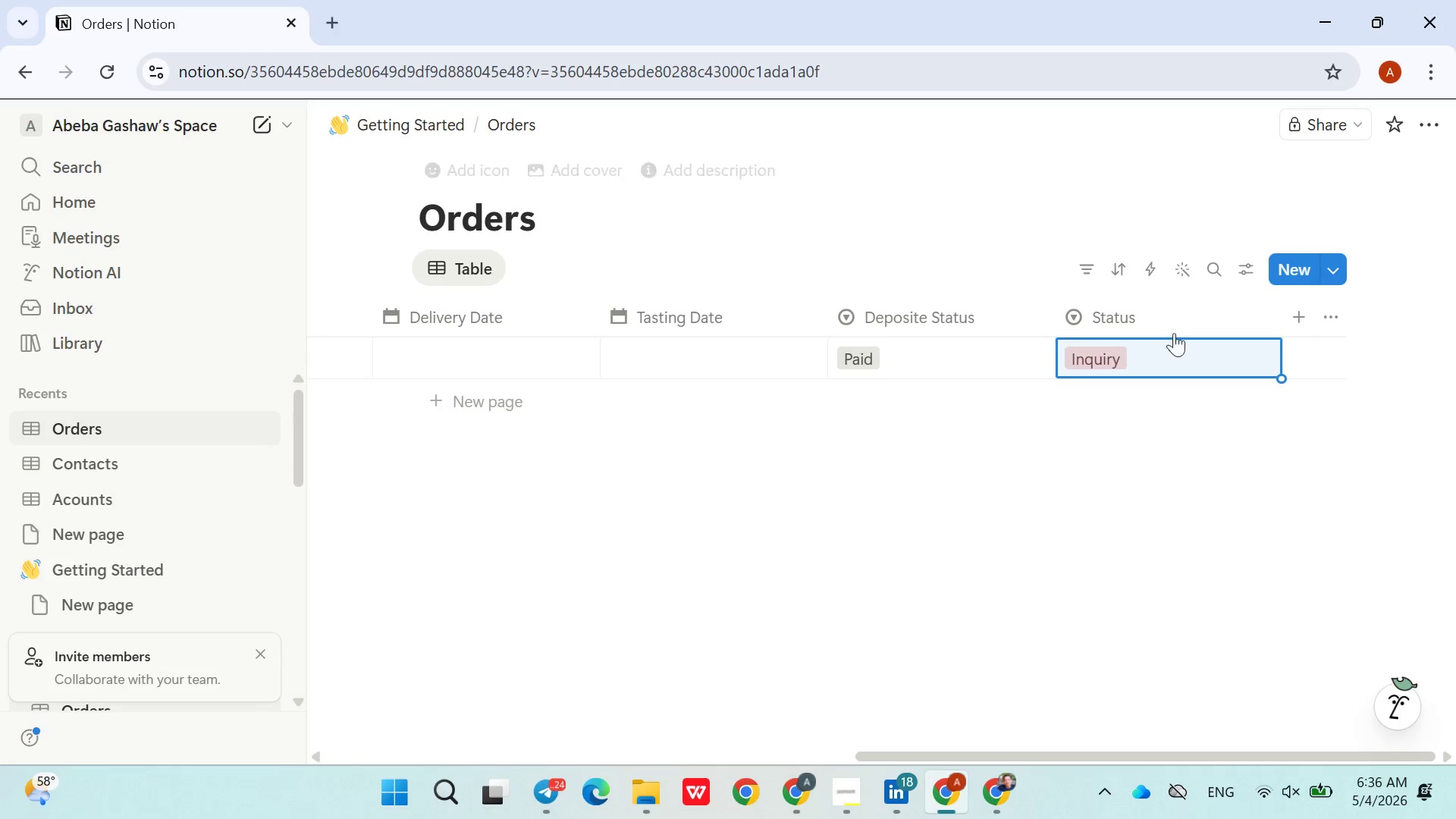 
left_click([1148, 356])
 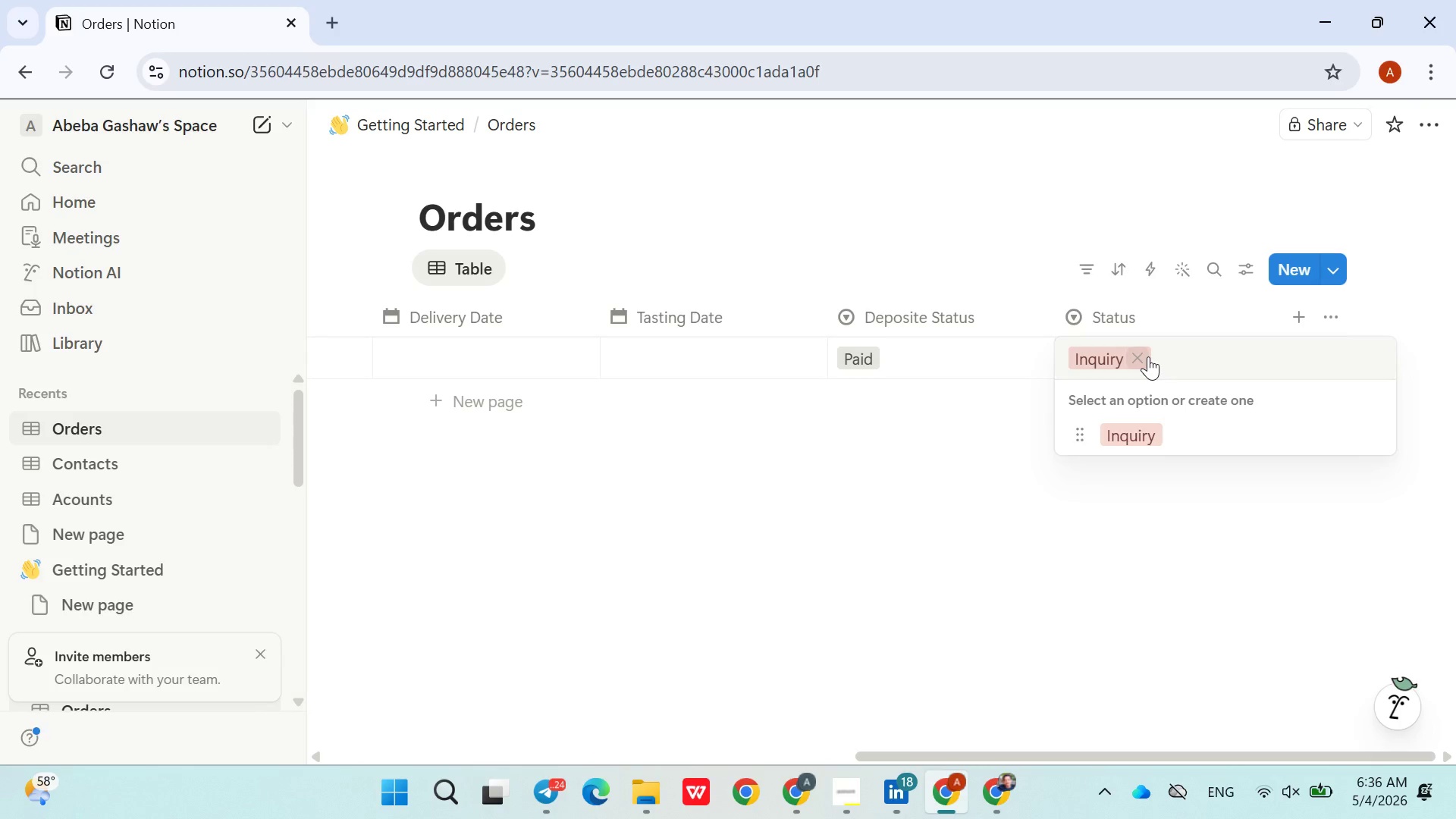 
type(Quoted)
 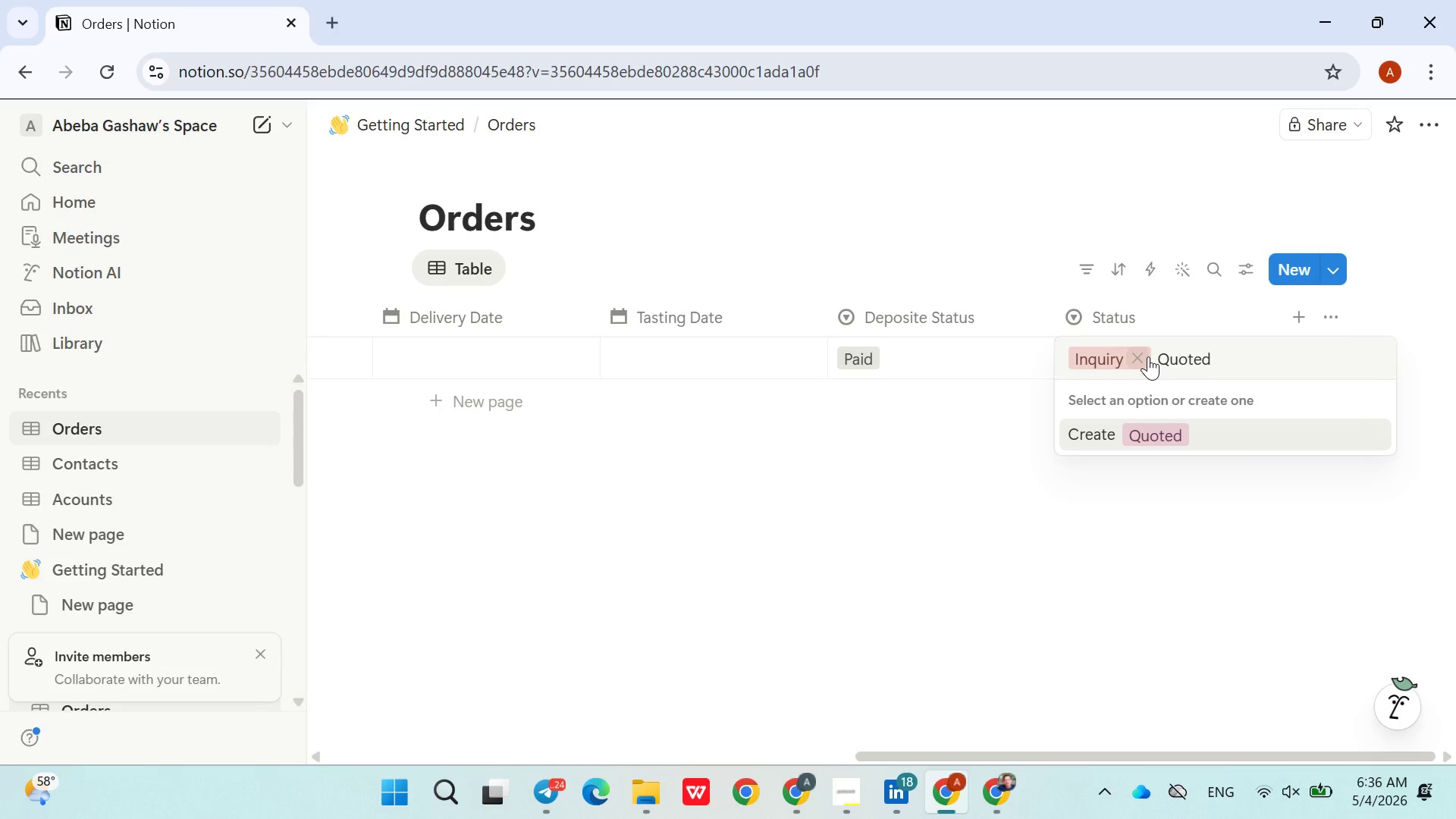 
key(Enter)
 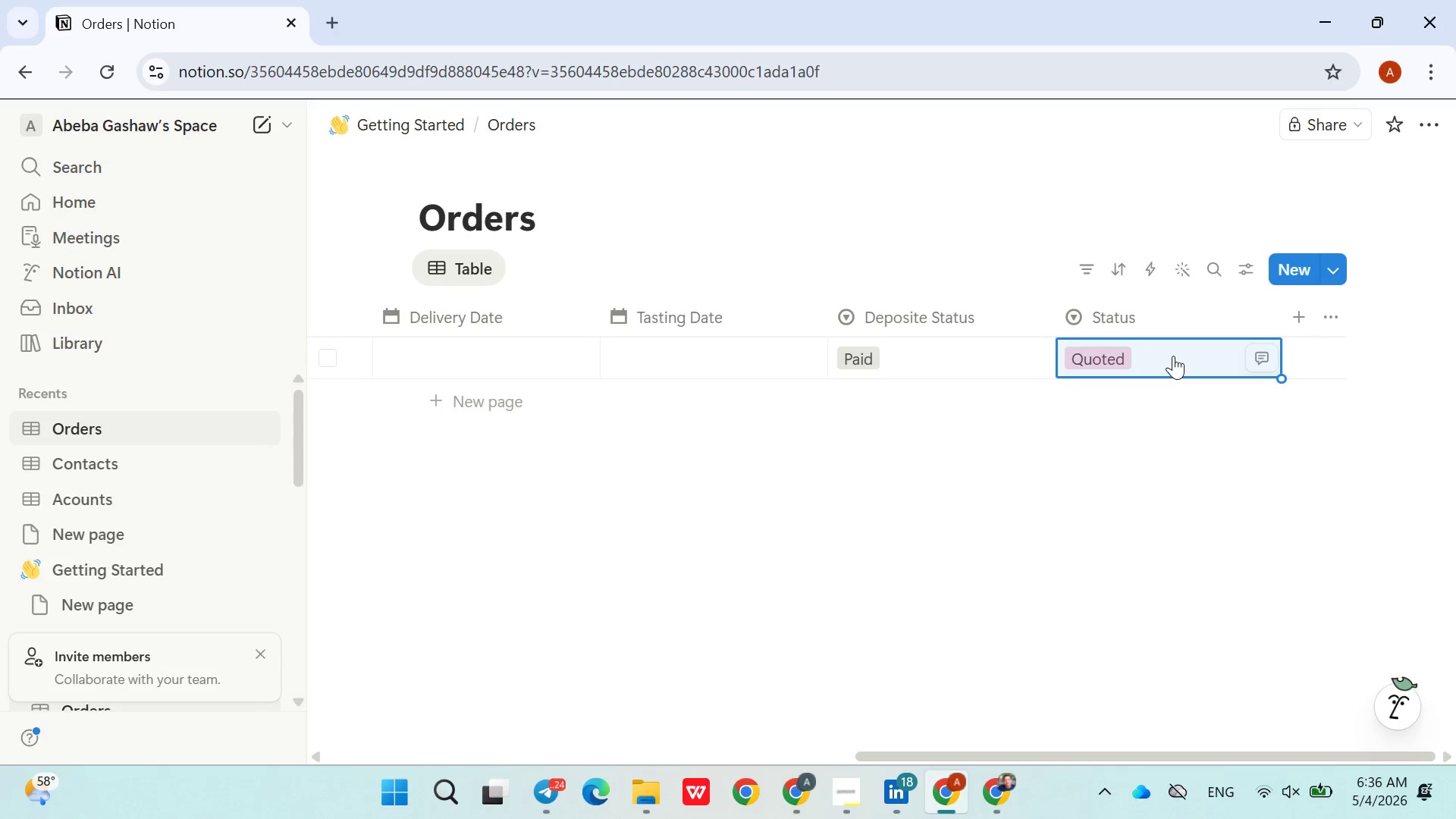 
left_click([1173, 356])
 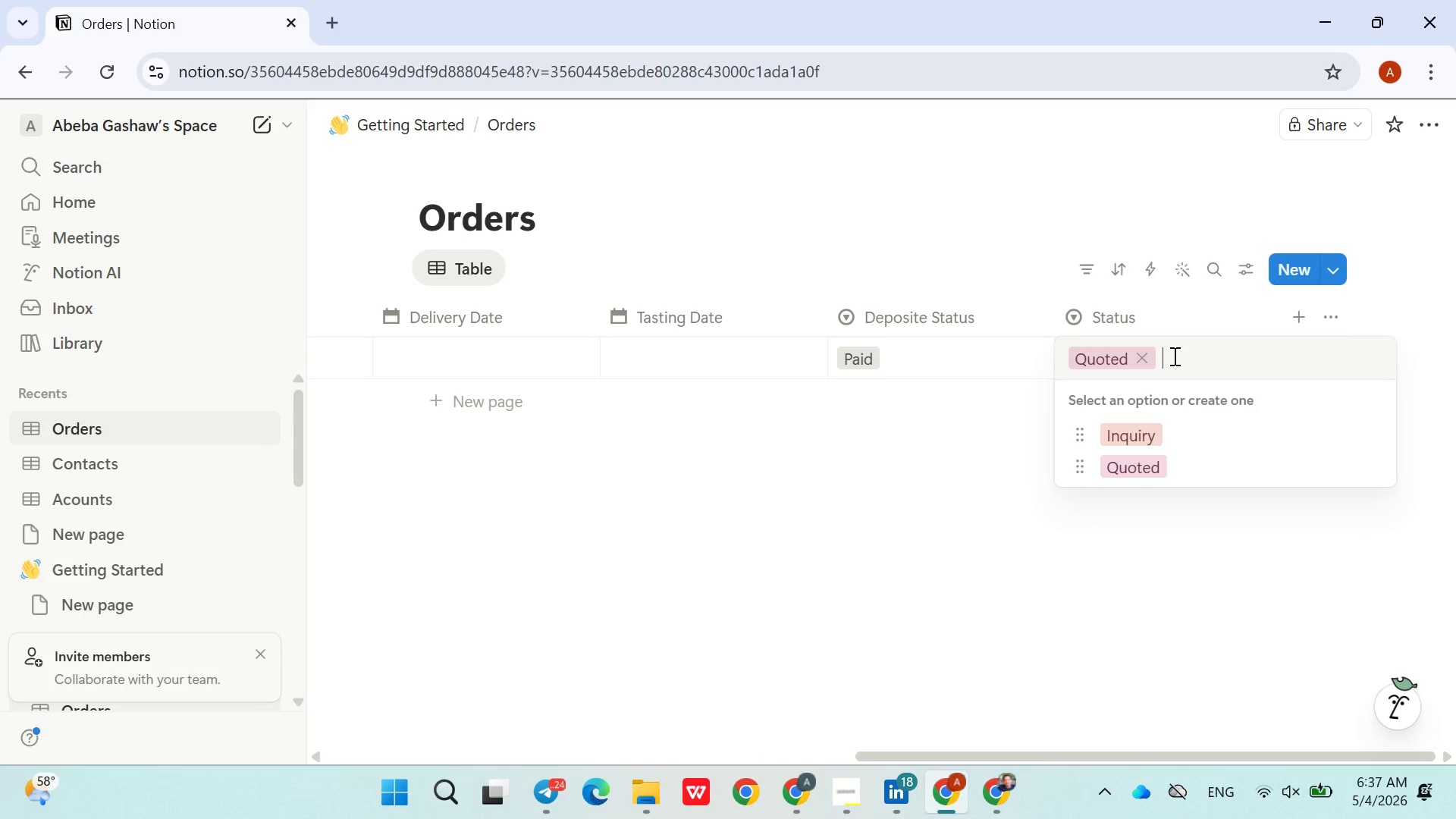 
type(Confirmed)
 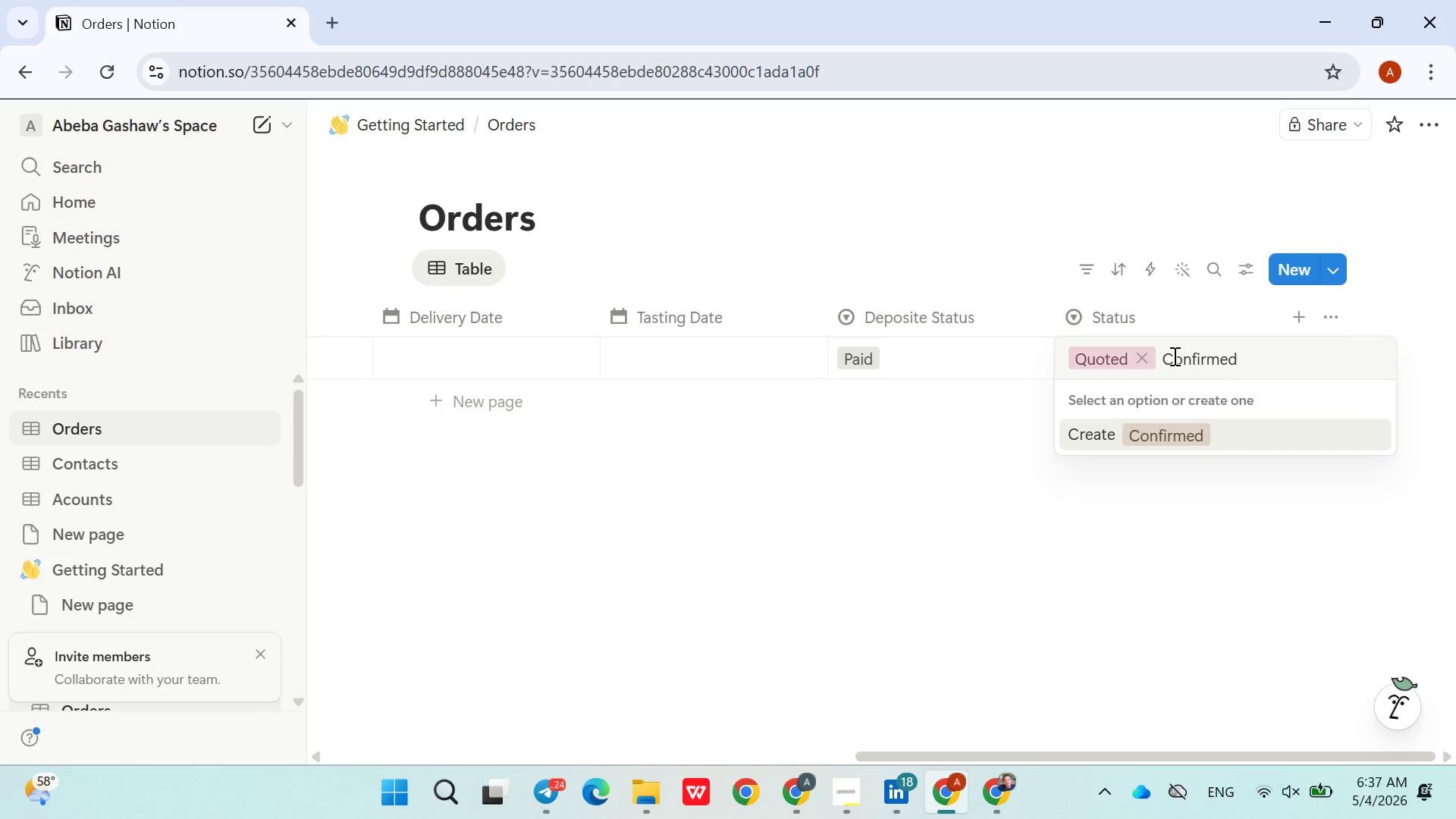 
key(Enter)
 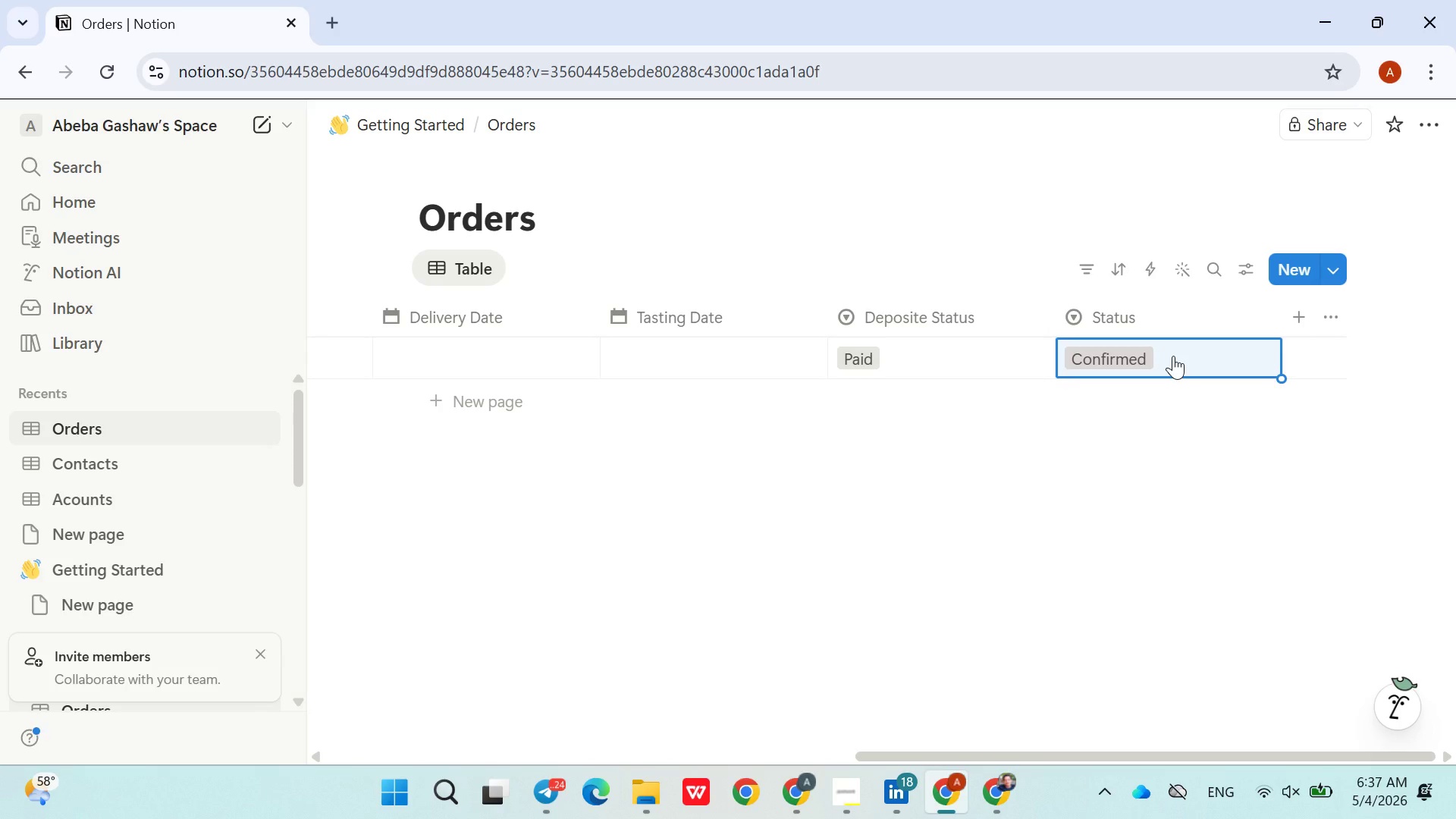 
left_click([1173, 356])
 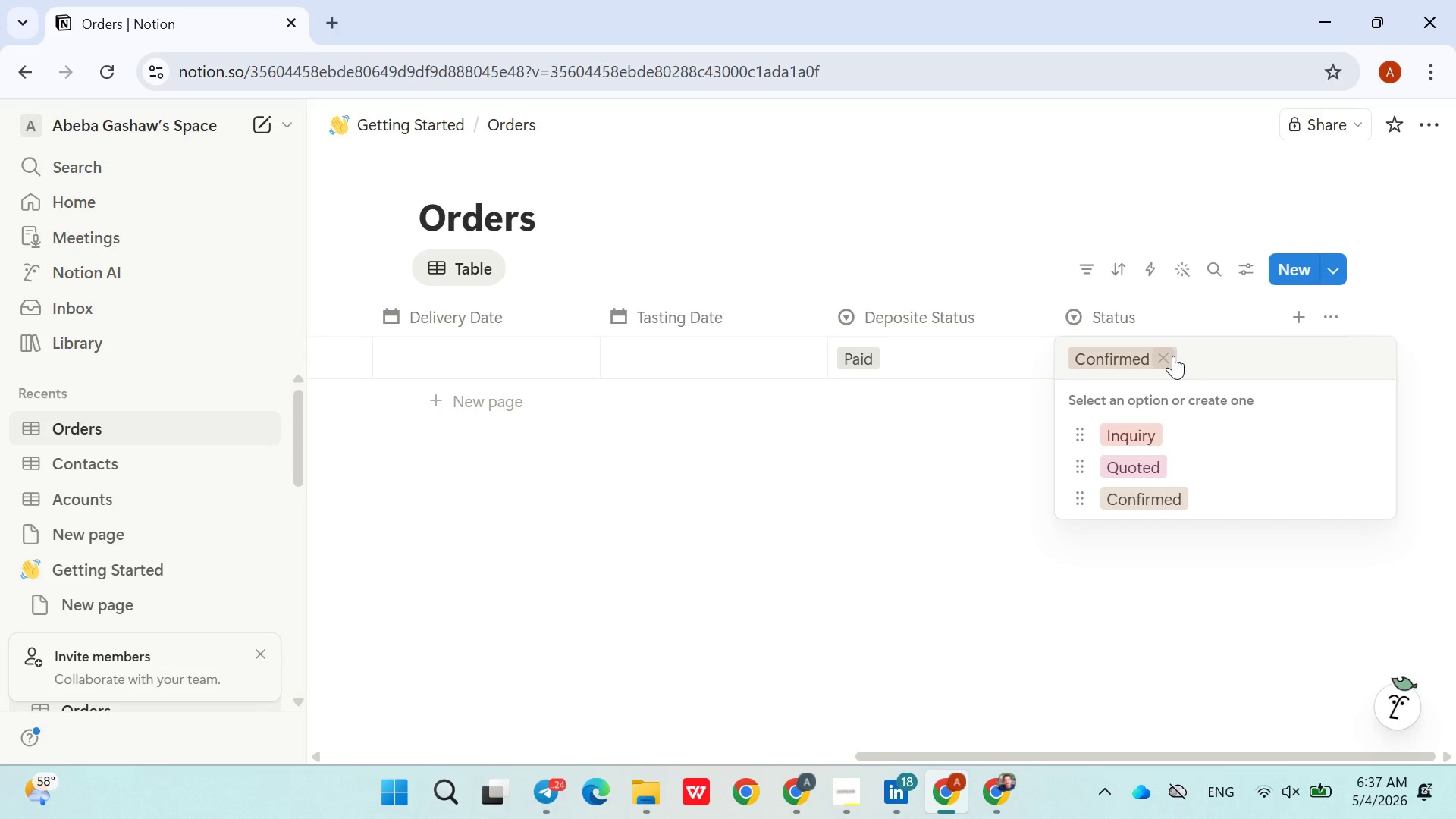 
type(In Production)
 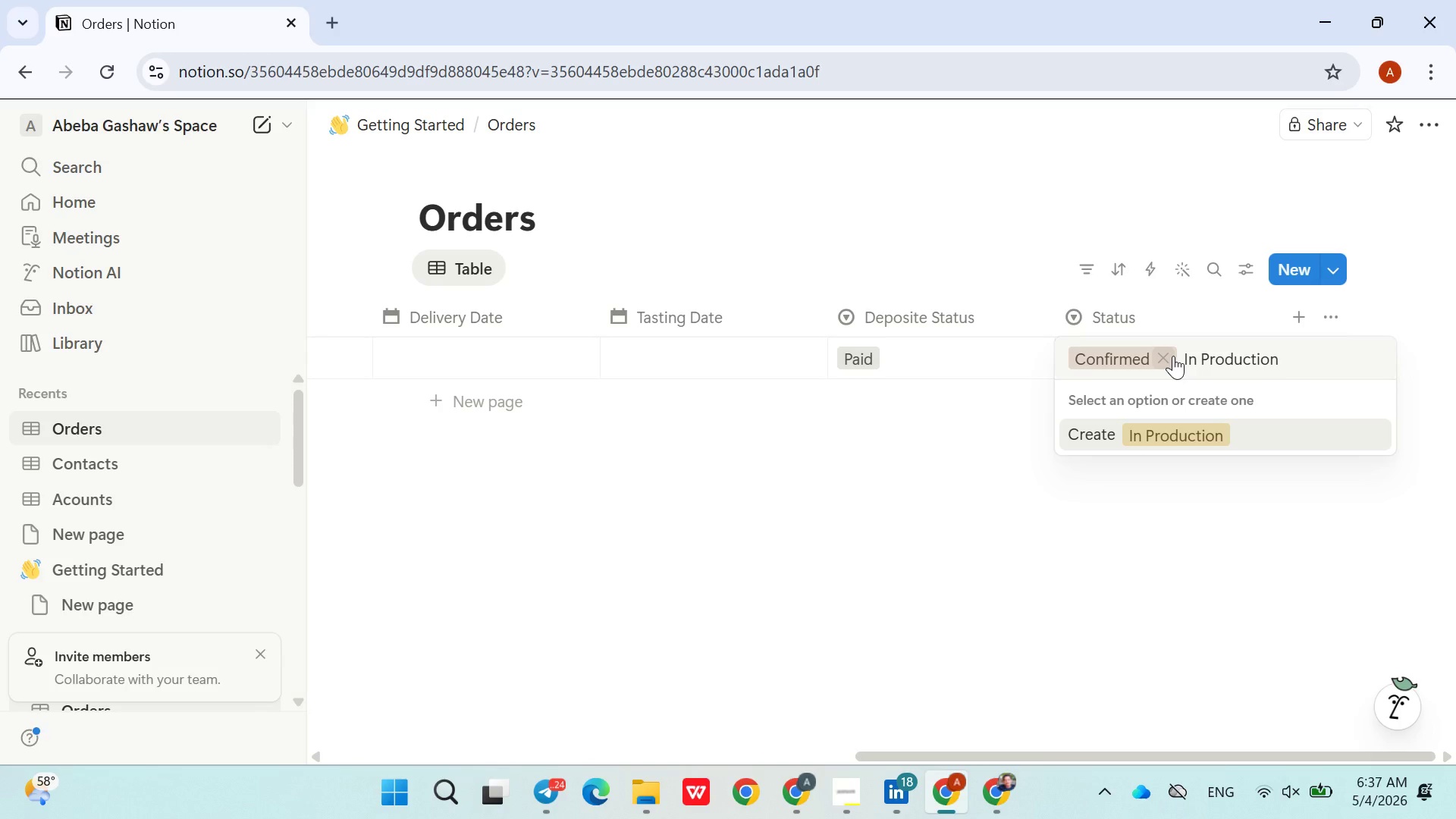 
key(Enter)
 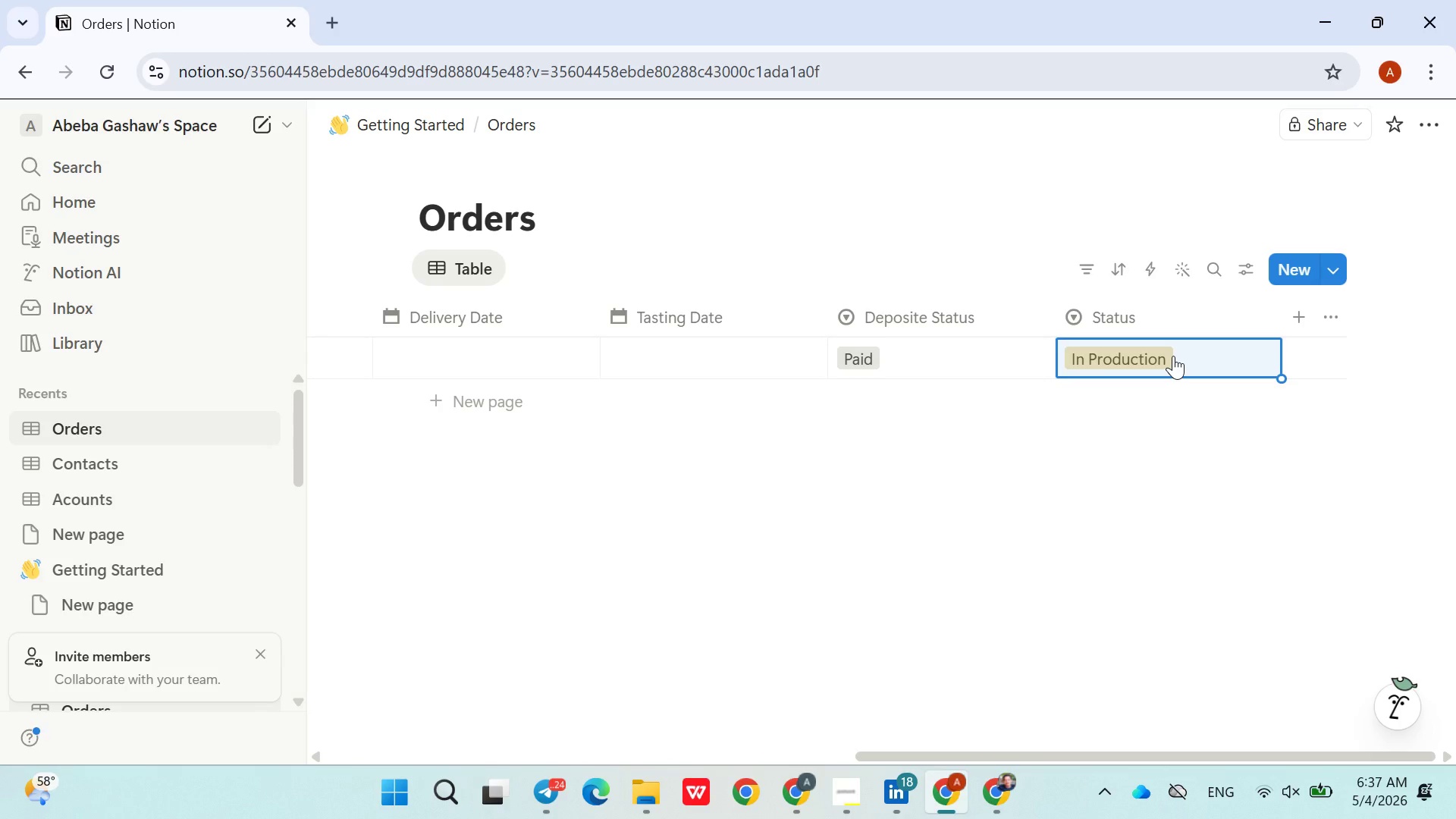 
wait(5.12)
 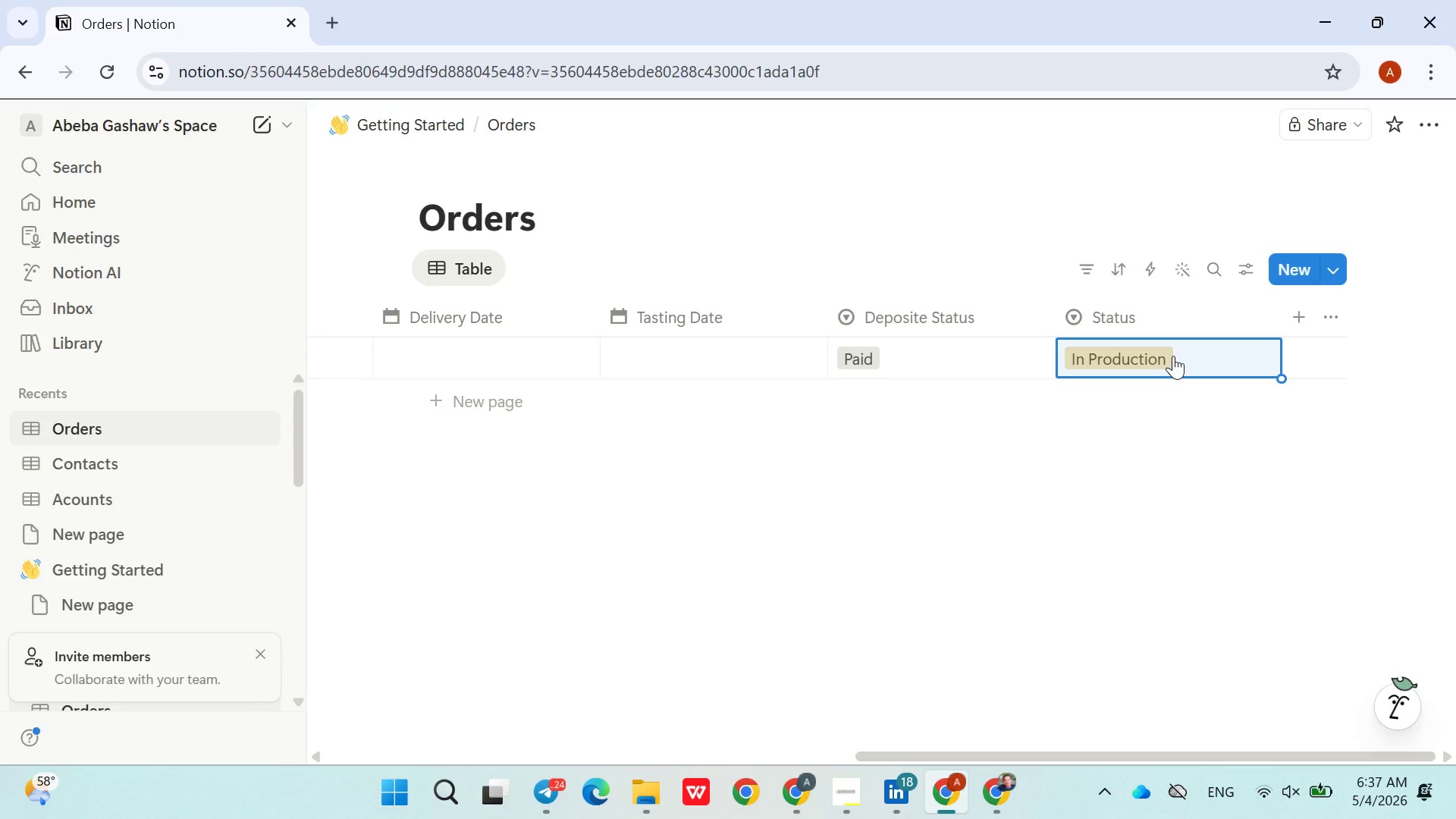 
left_click([1181, 356])
 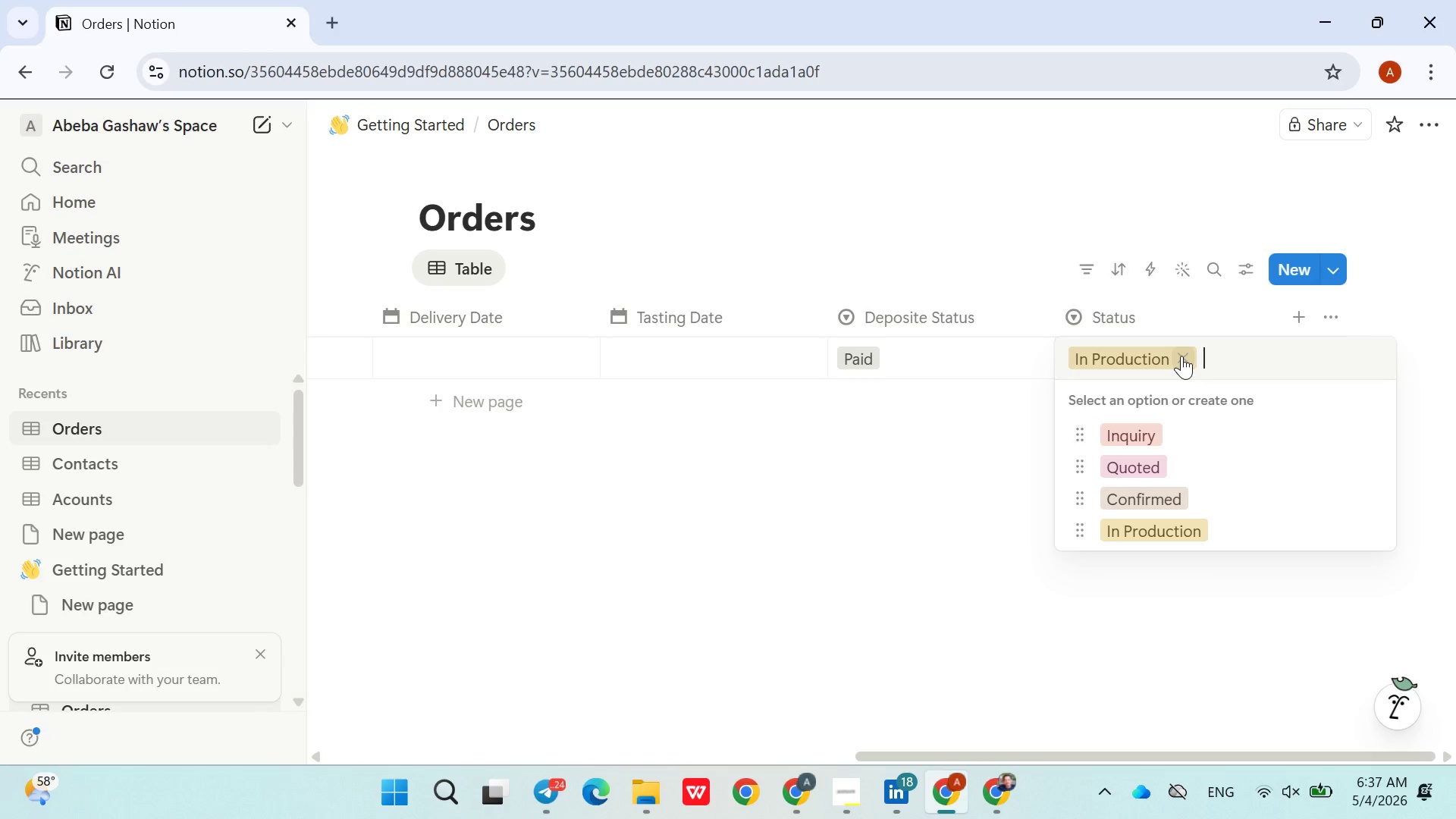 
type(Ready)
 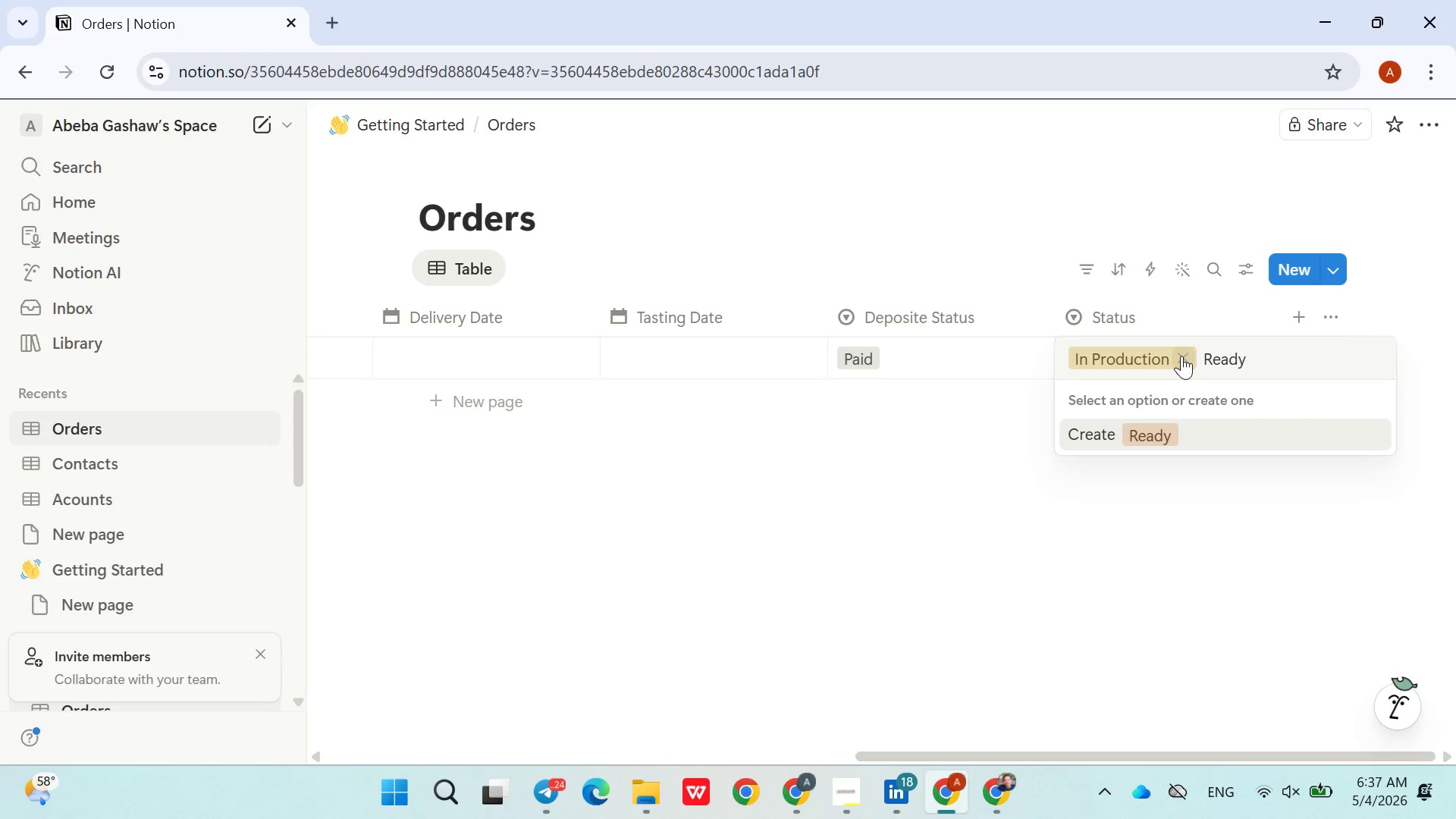 
key(Enter)
 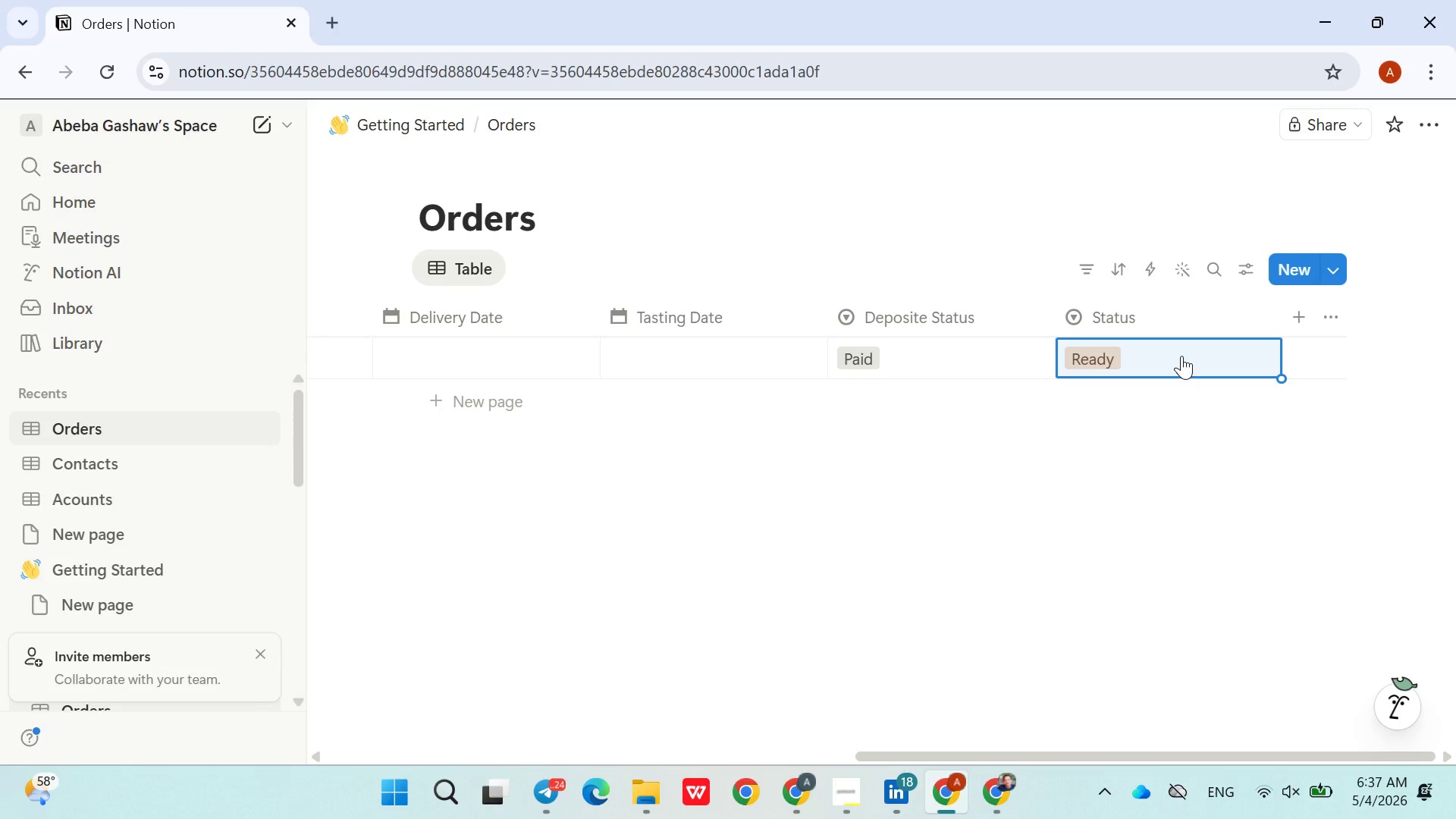 
left_click([1181, 356])
 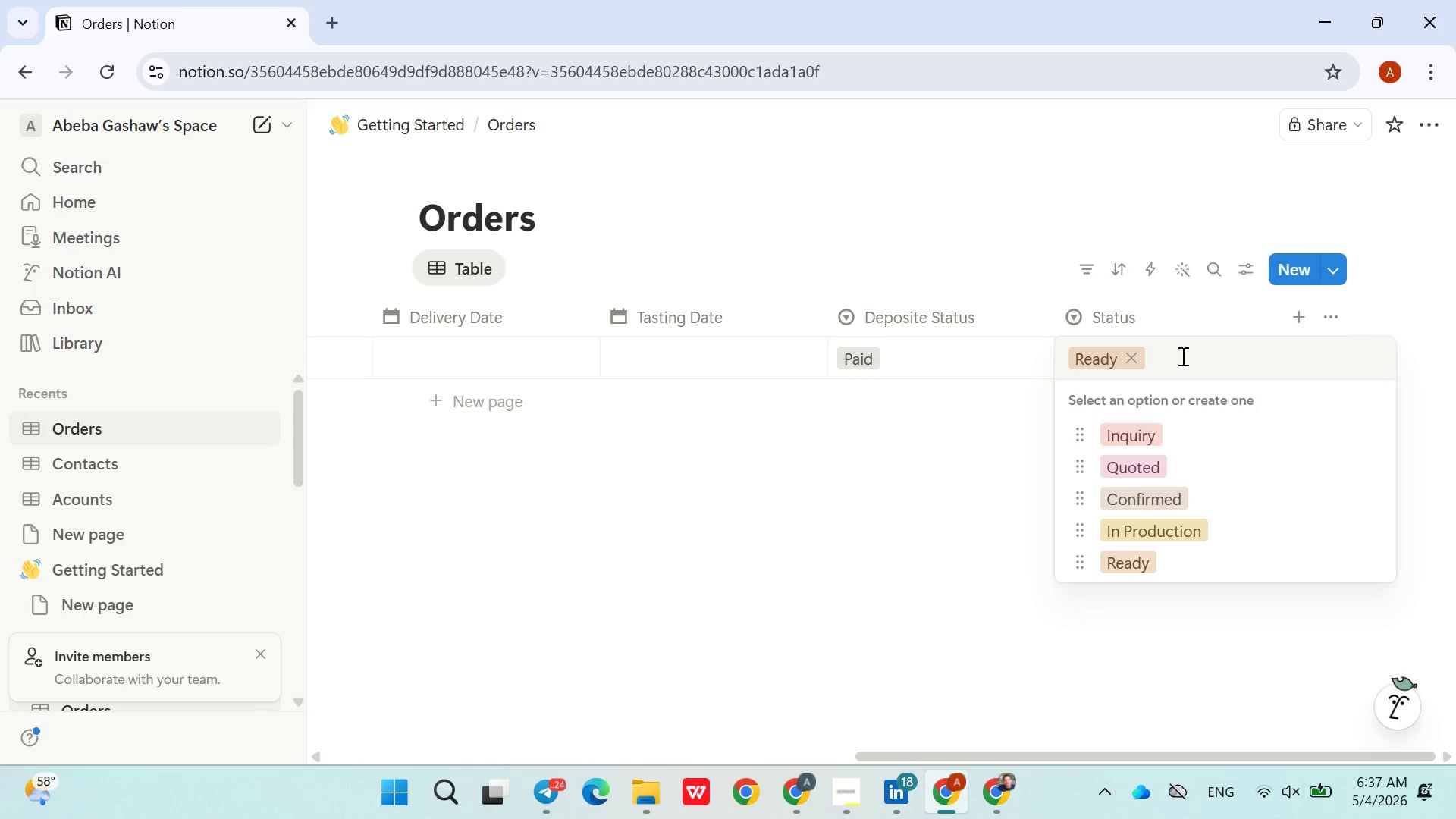 
type(Delivered)
 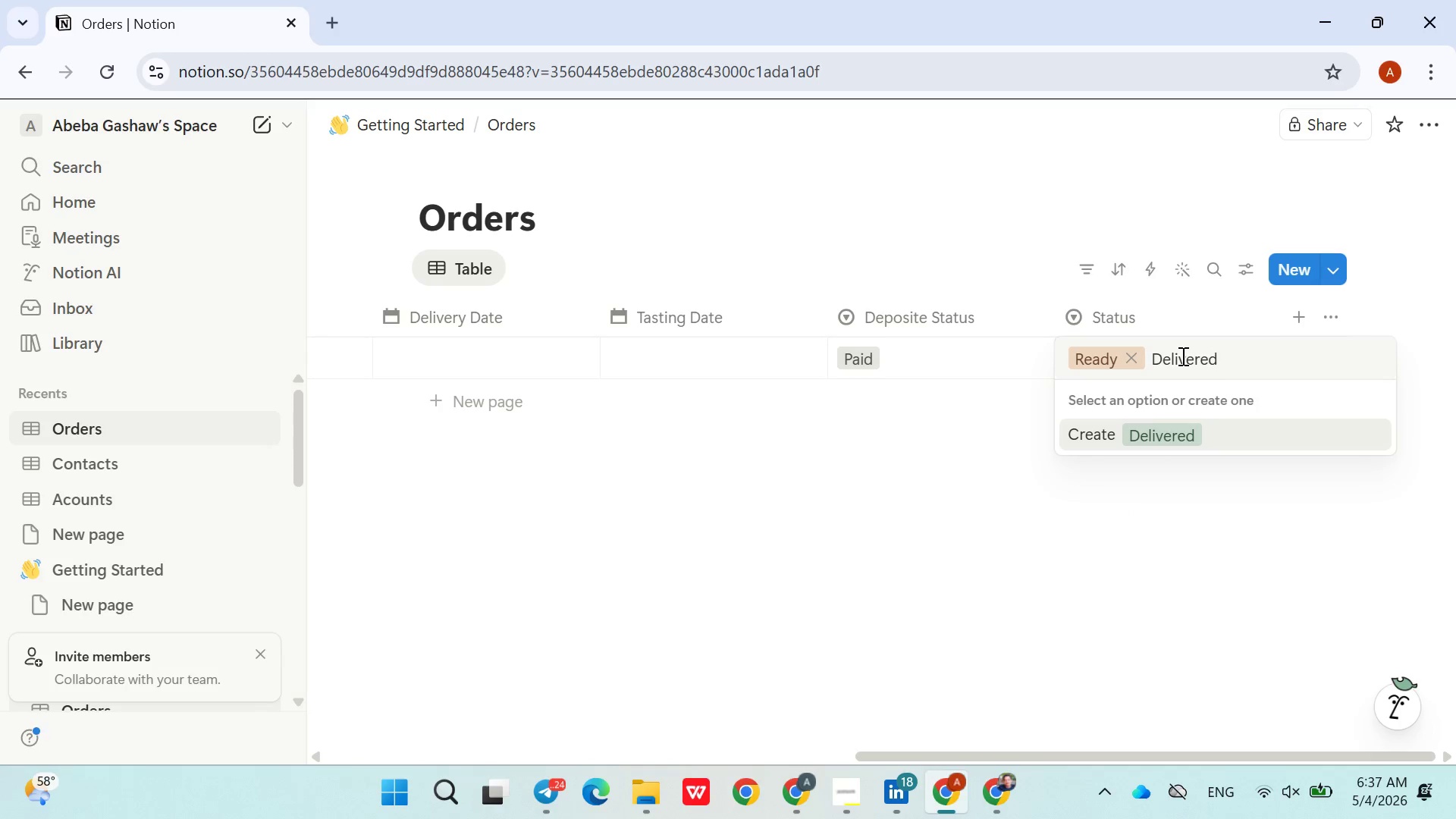 
key(Enter)
 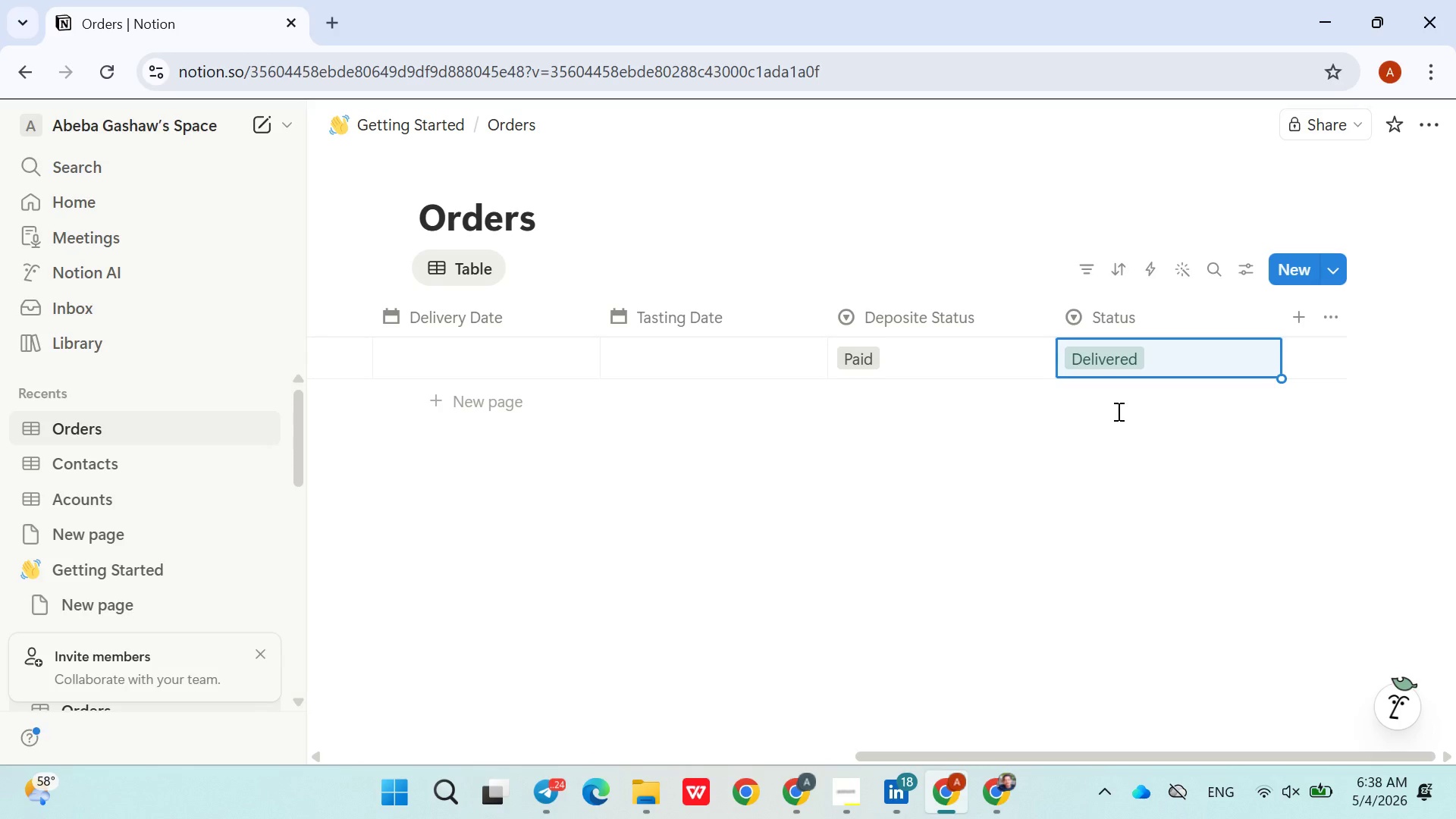 
wait(25.18)
 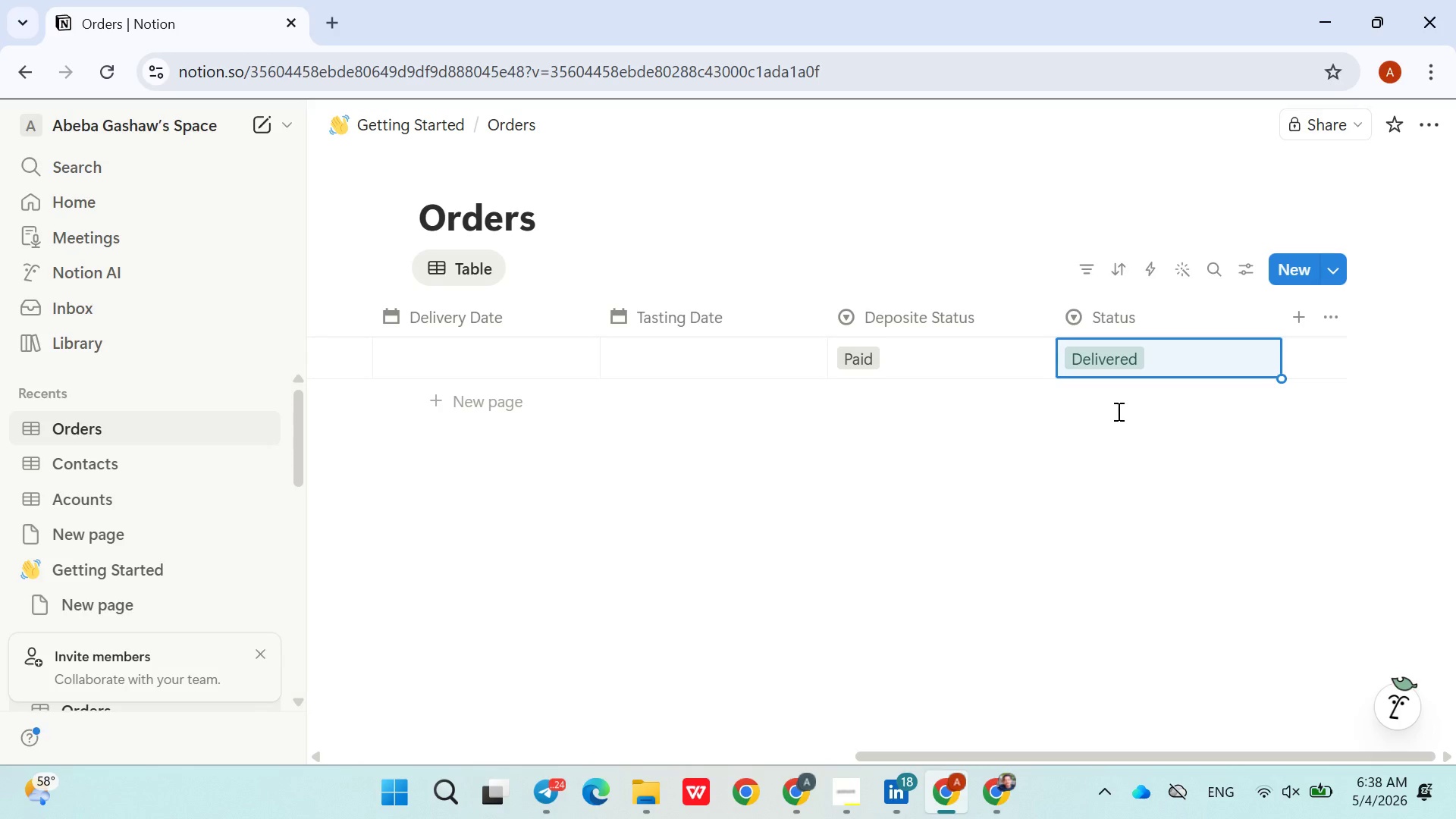 
mouse_move([166, 508])
 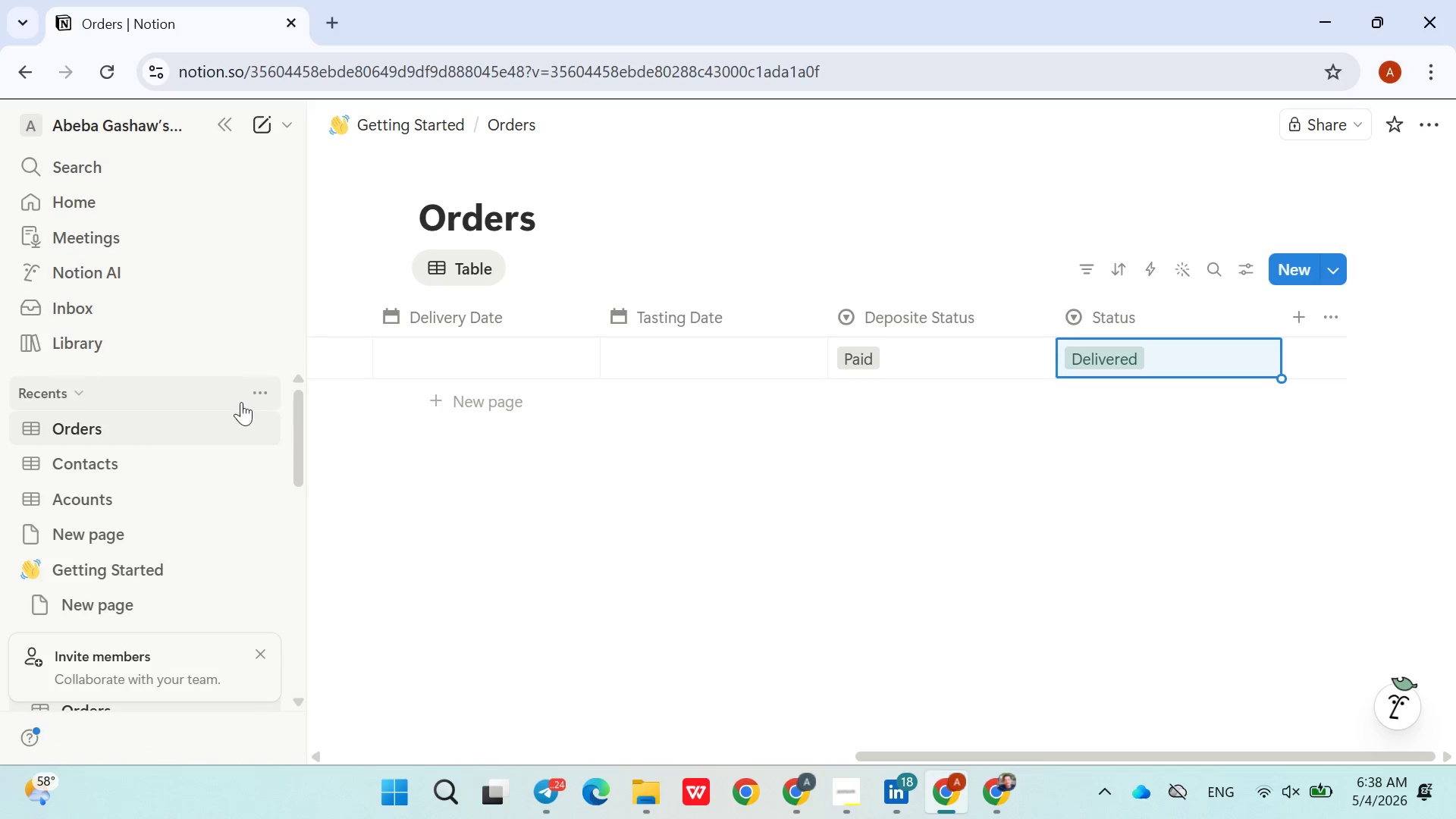 
mouse_move([215, 532])
 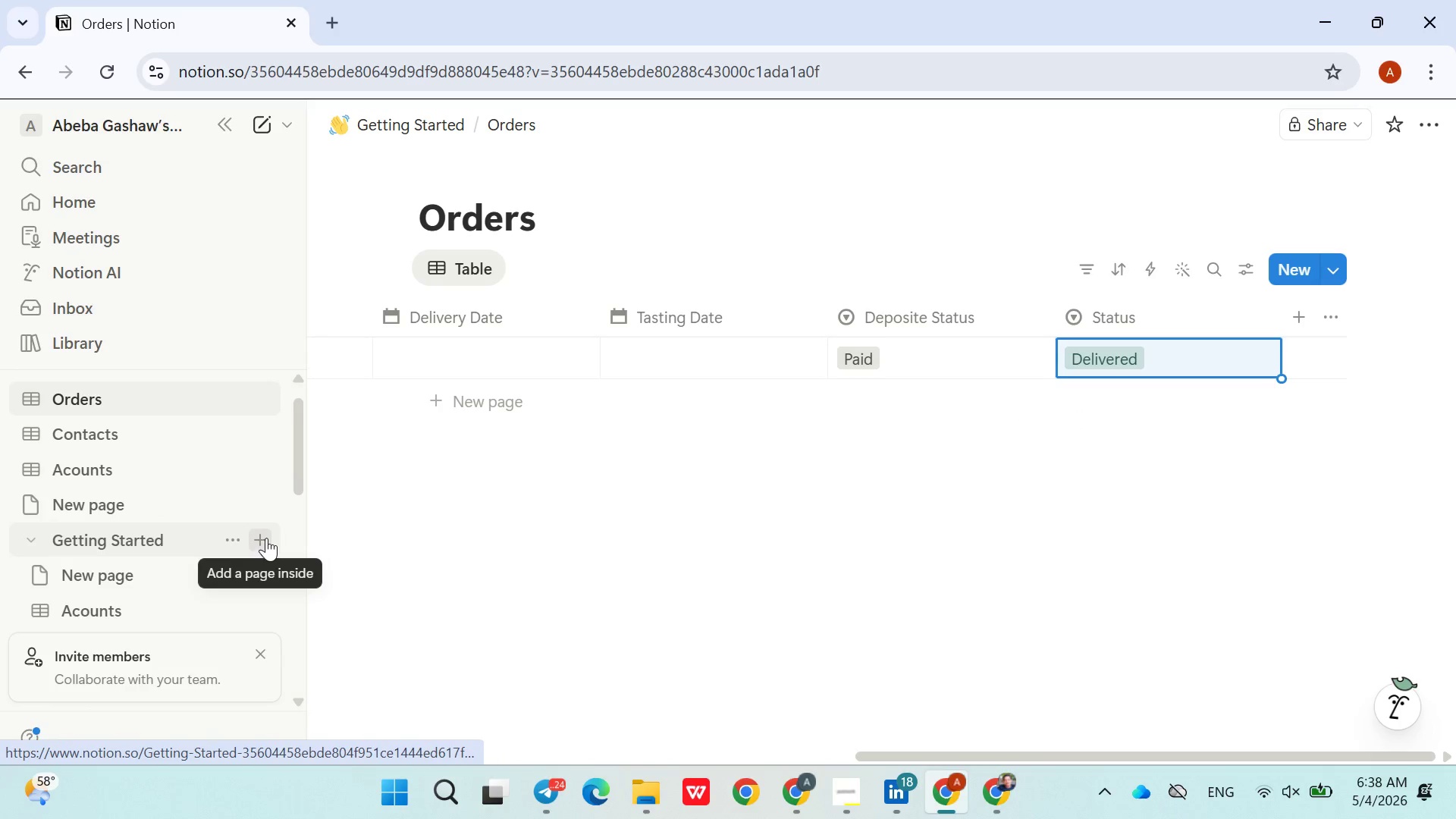 
left_click([266, 538])
 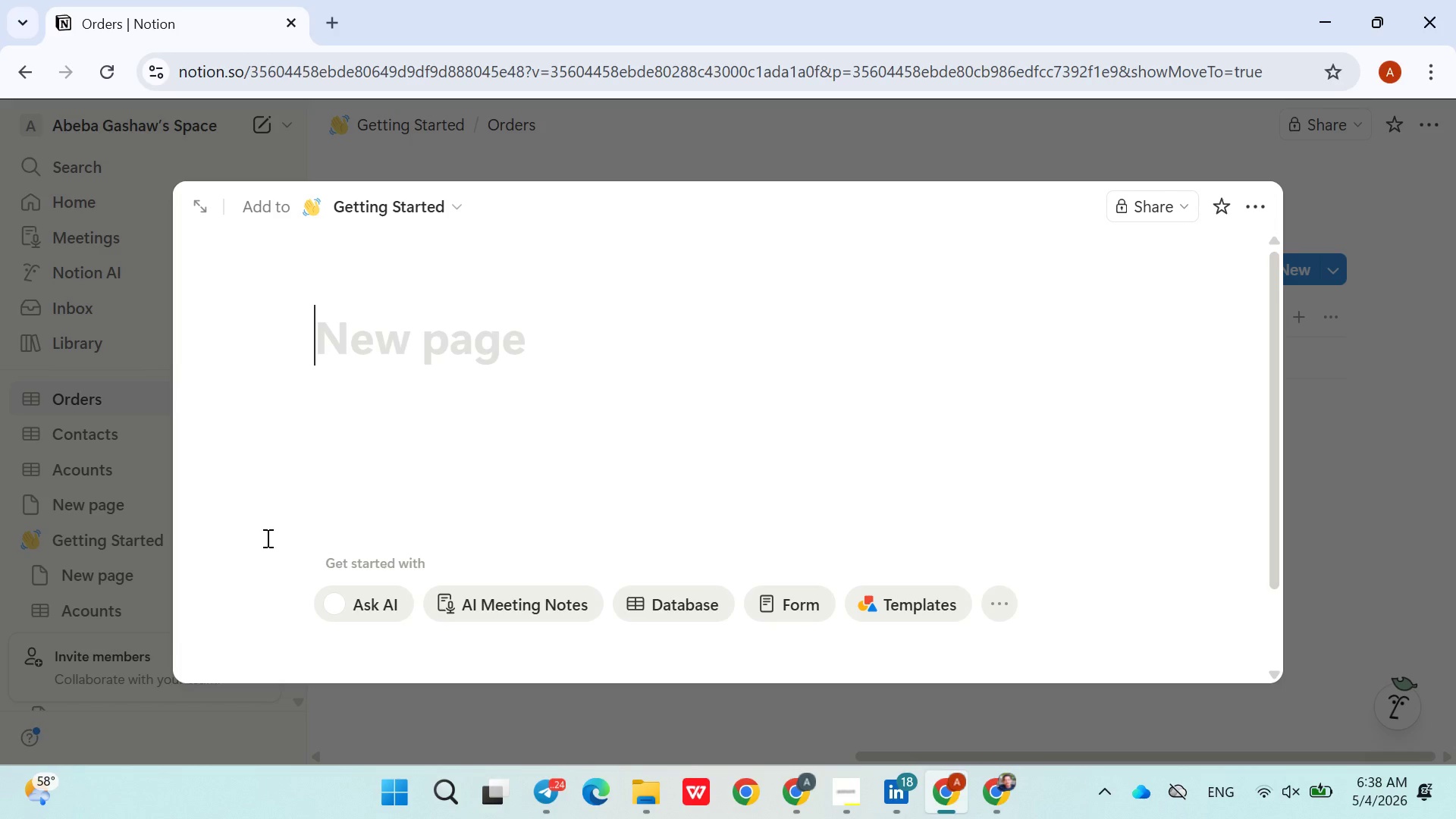 
type(Opera)
 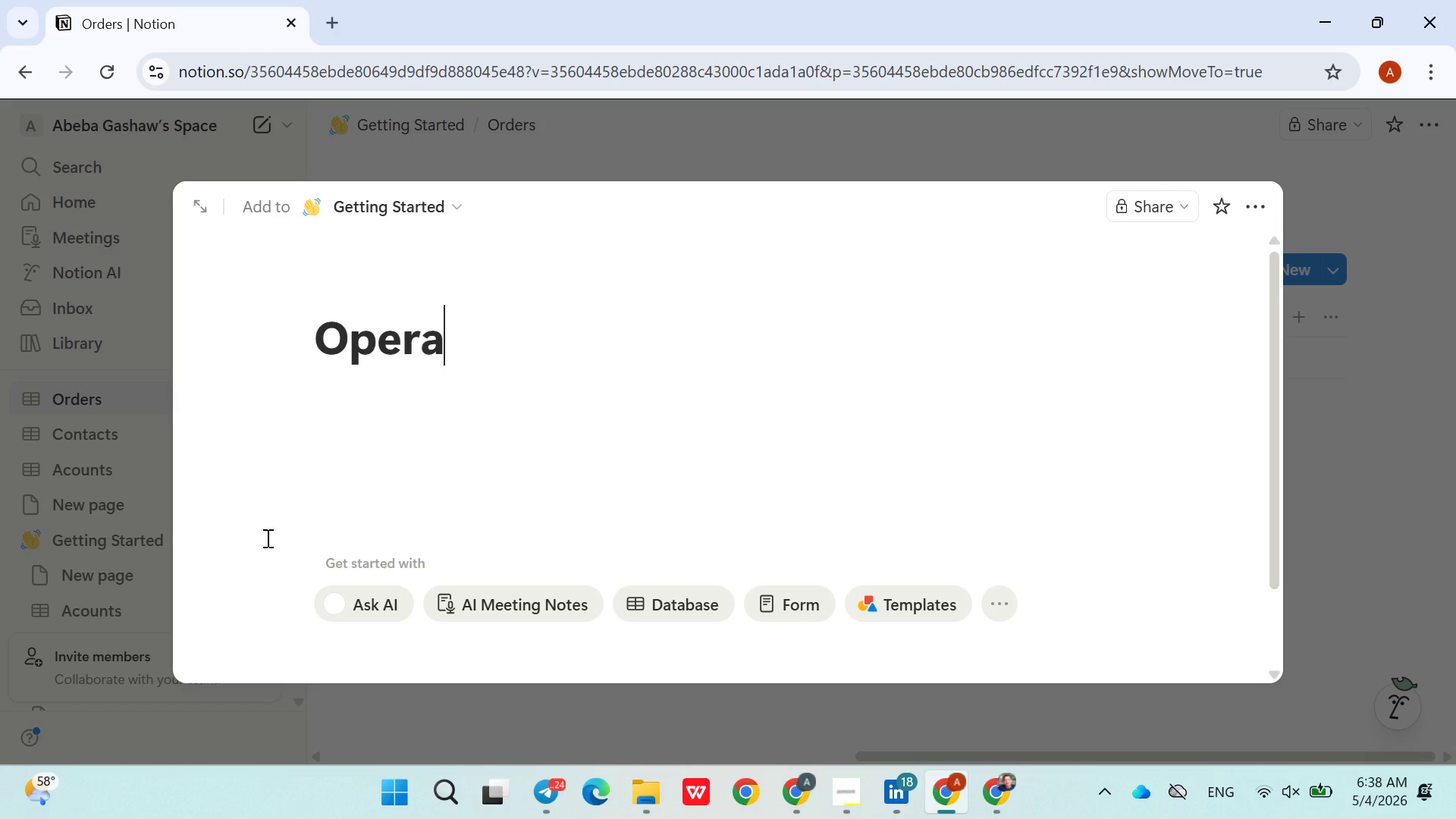 
type(tions Cammand Center)
 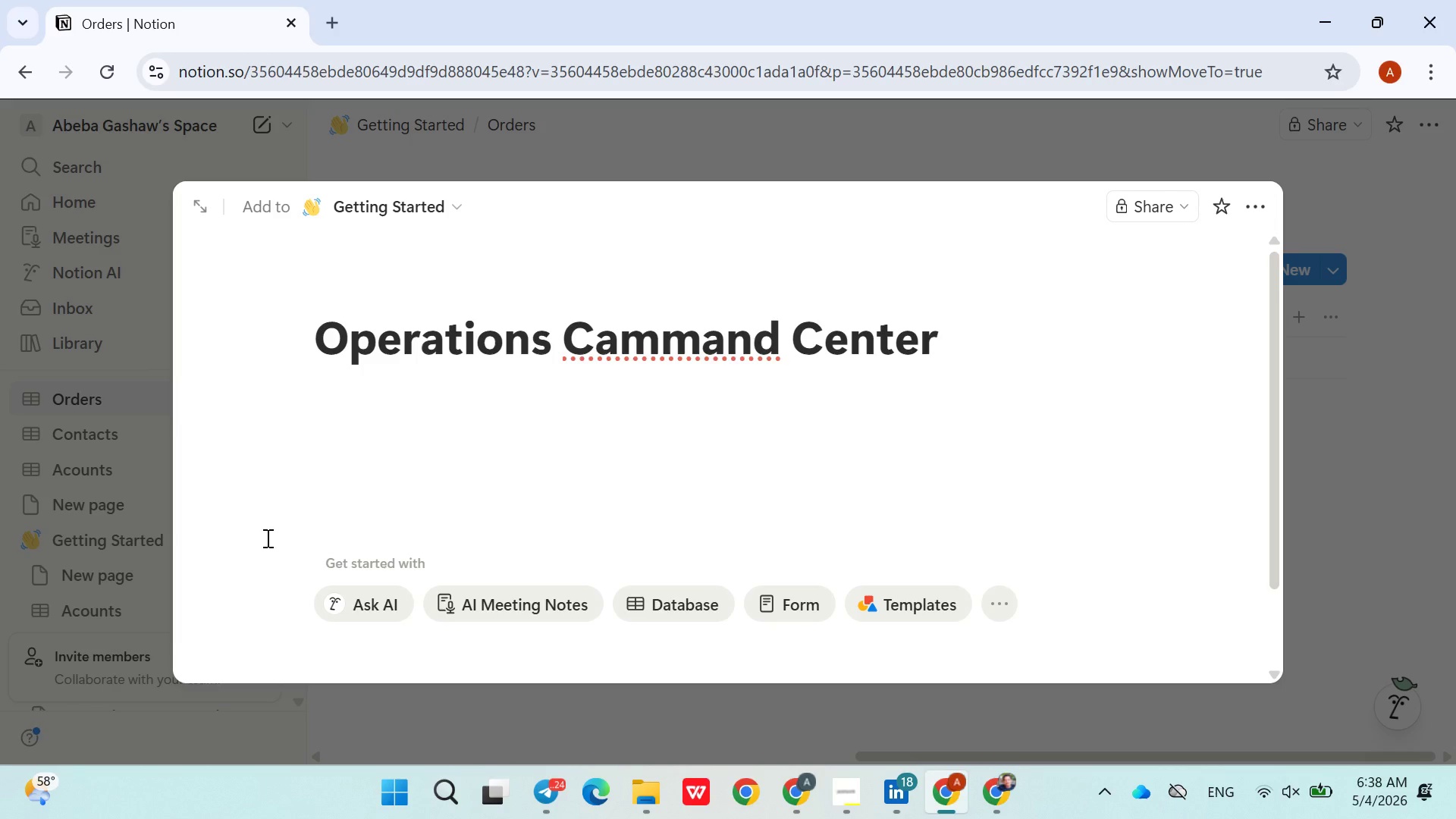 
key(Enter)
 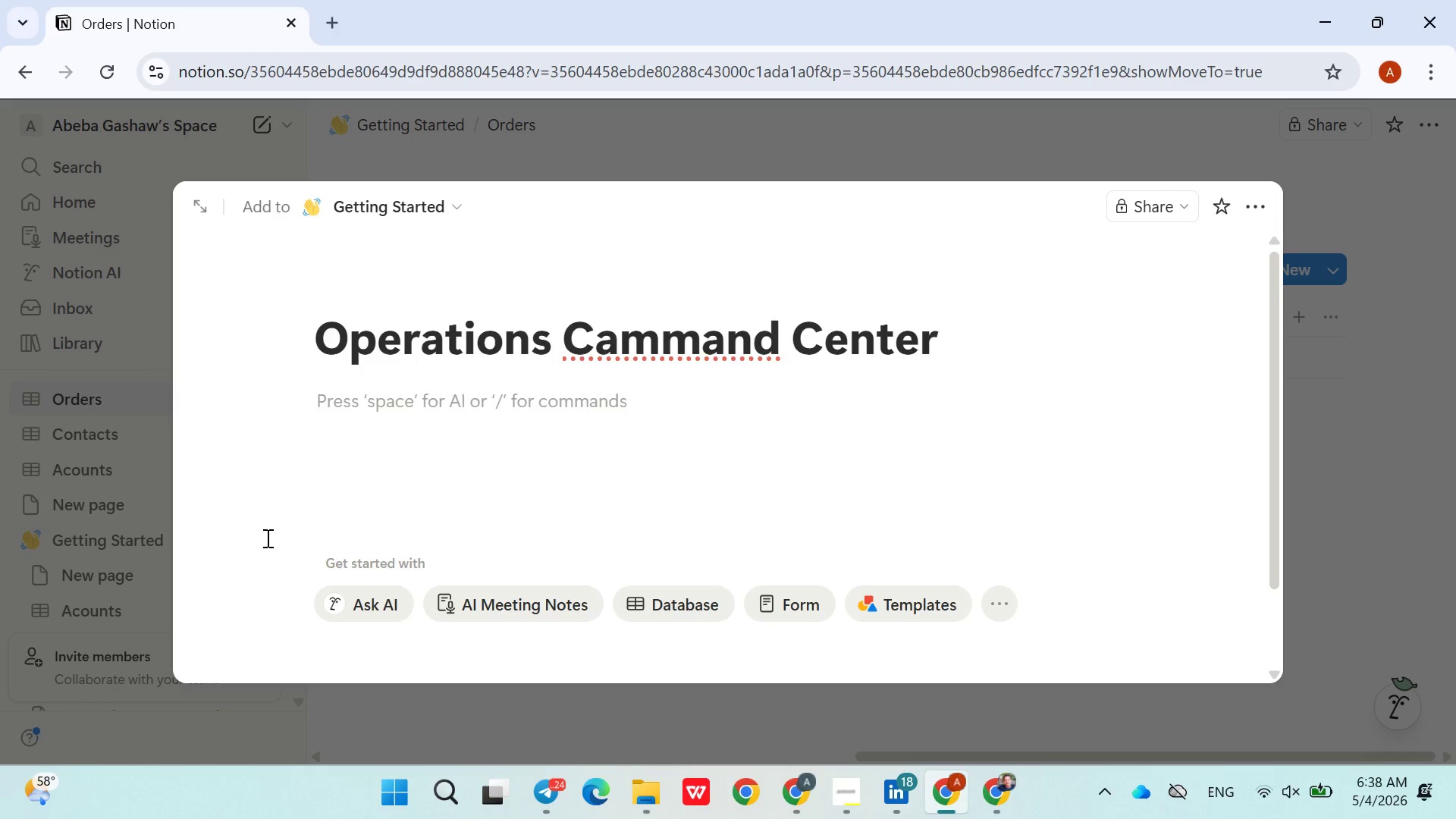 
type(/linked)
 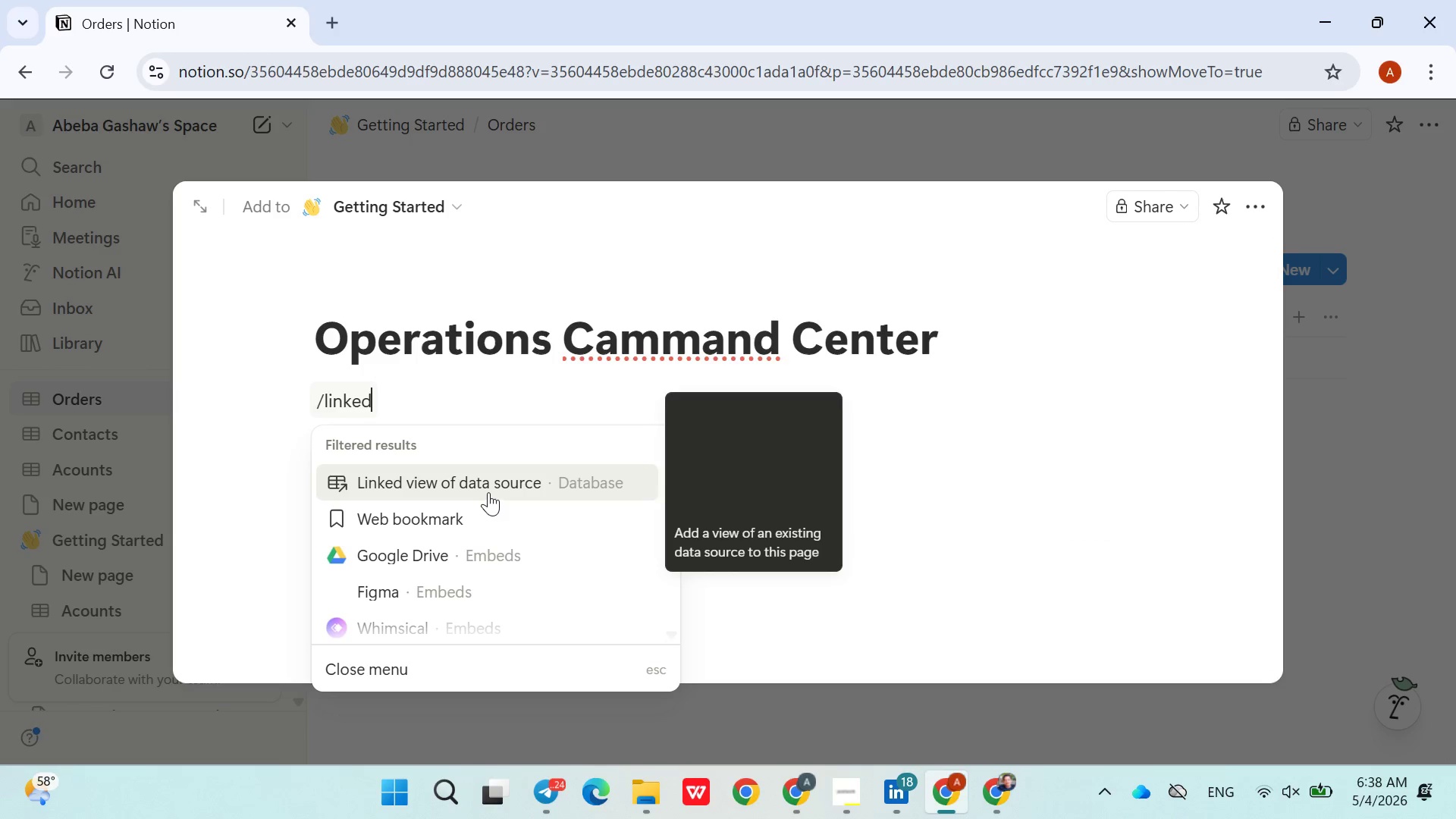 
left_click([489, 492])
 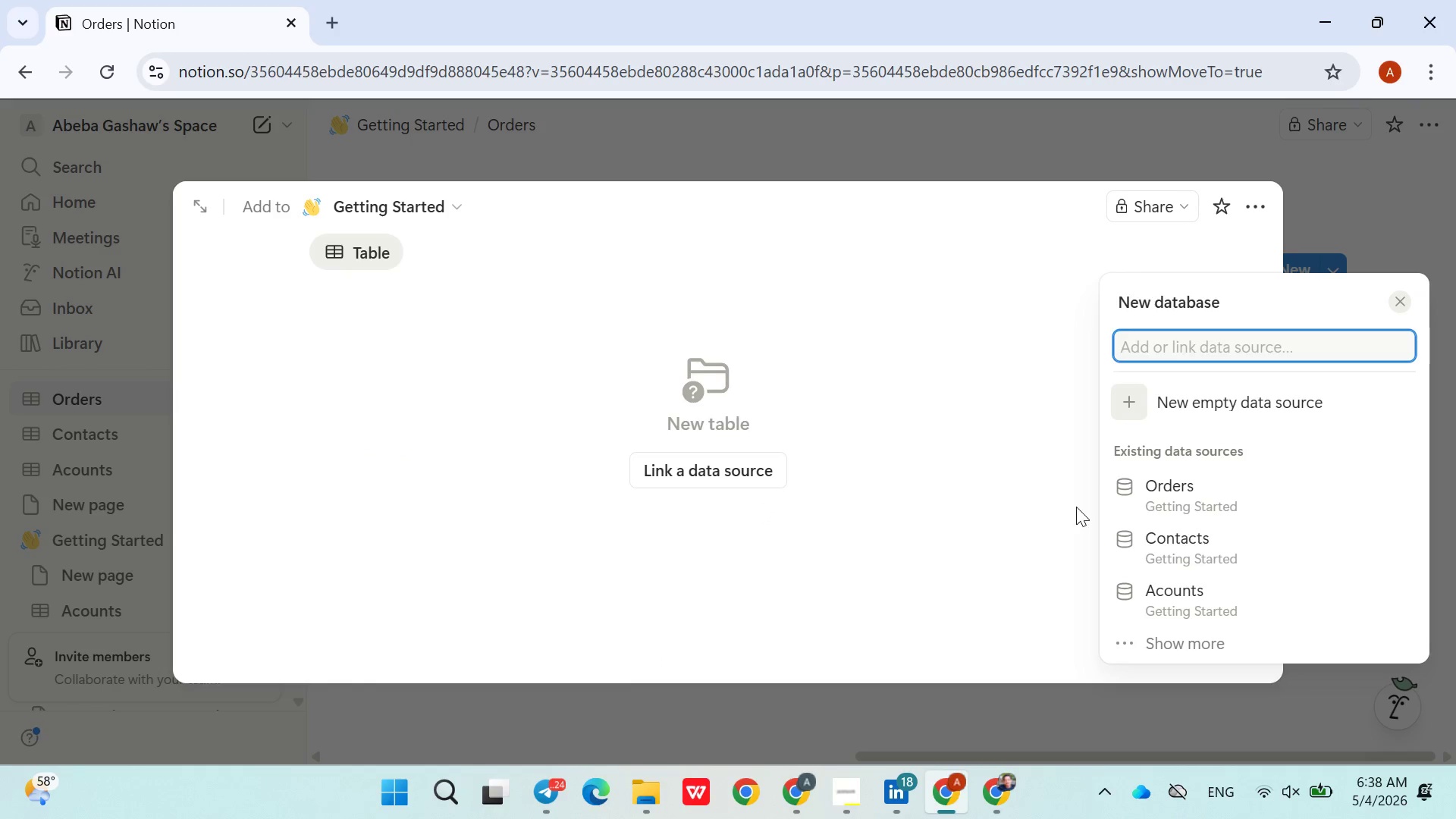 
wait(6.02)
 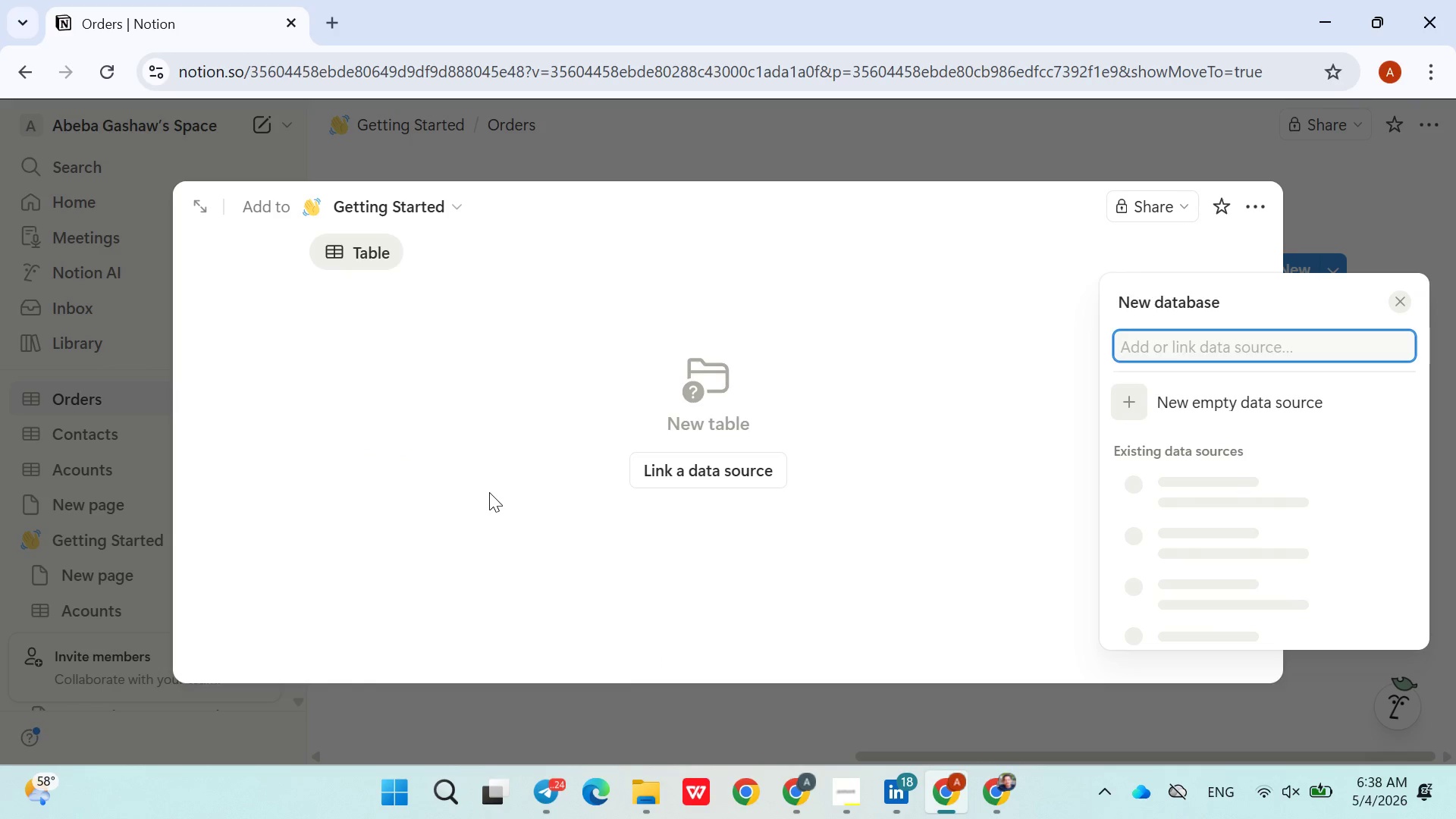 
left_click([904, 487])
 